 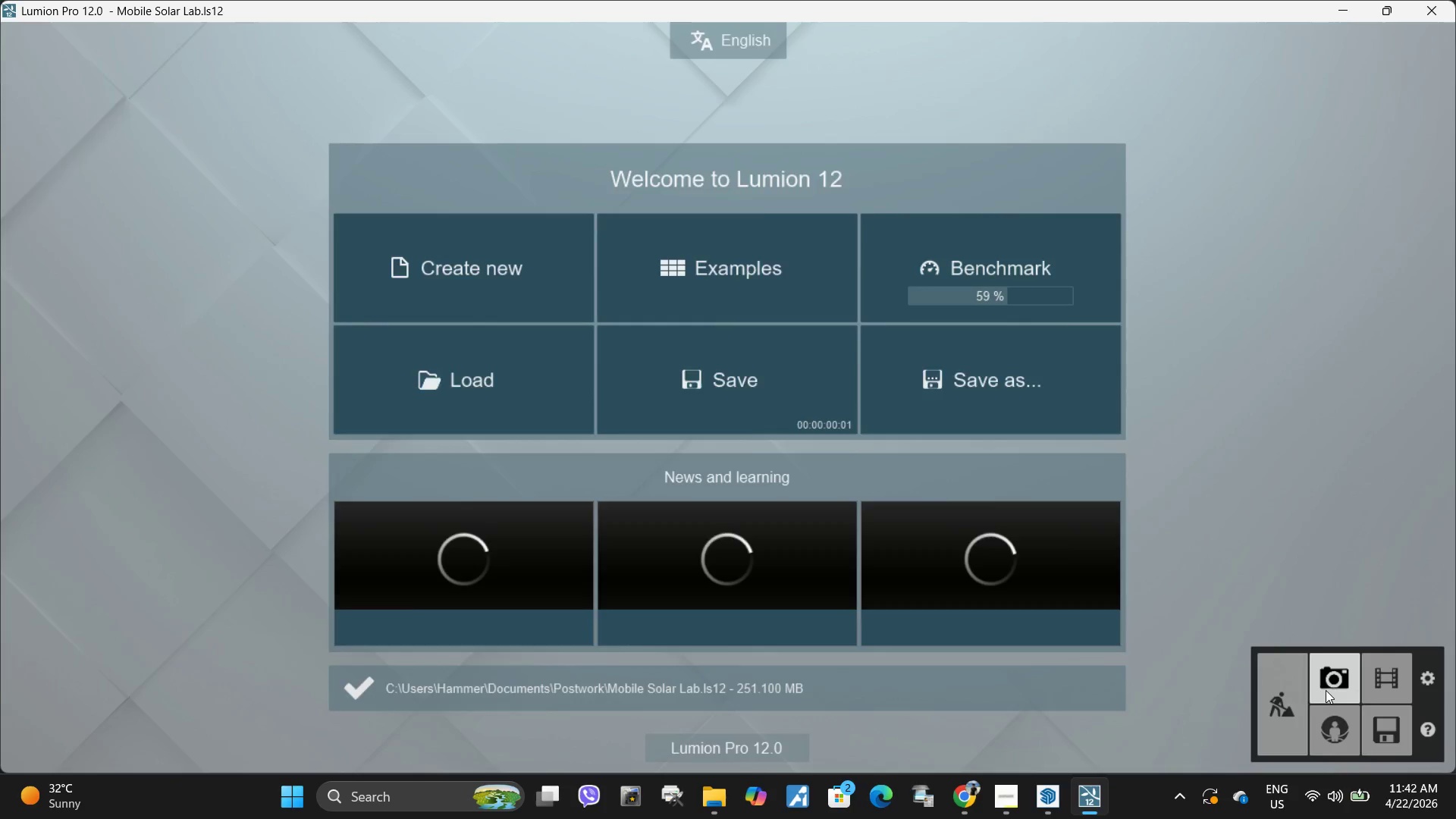 
left_click([127, 648])
 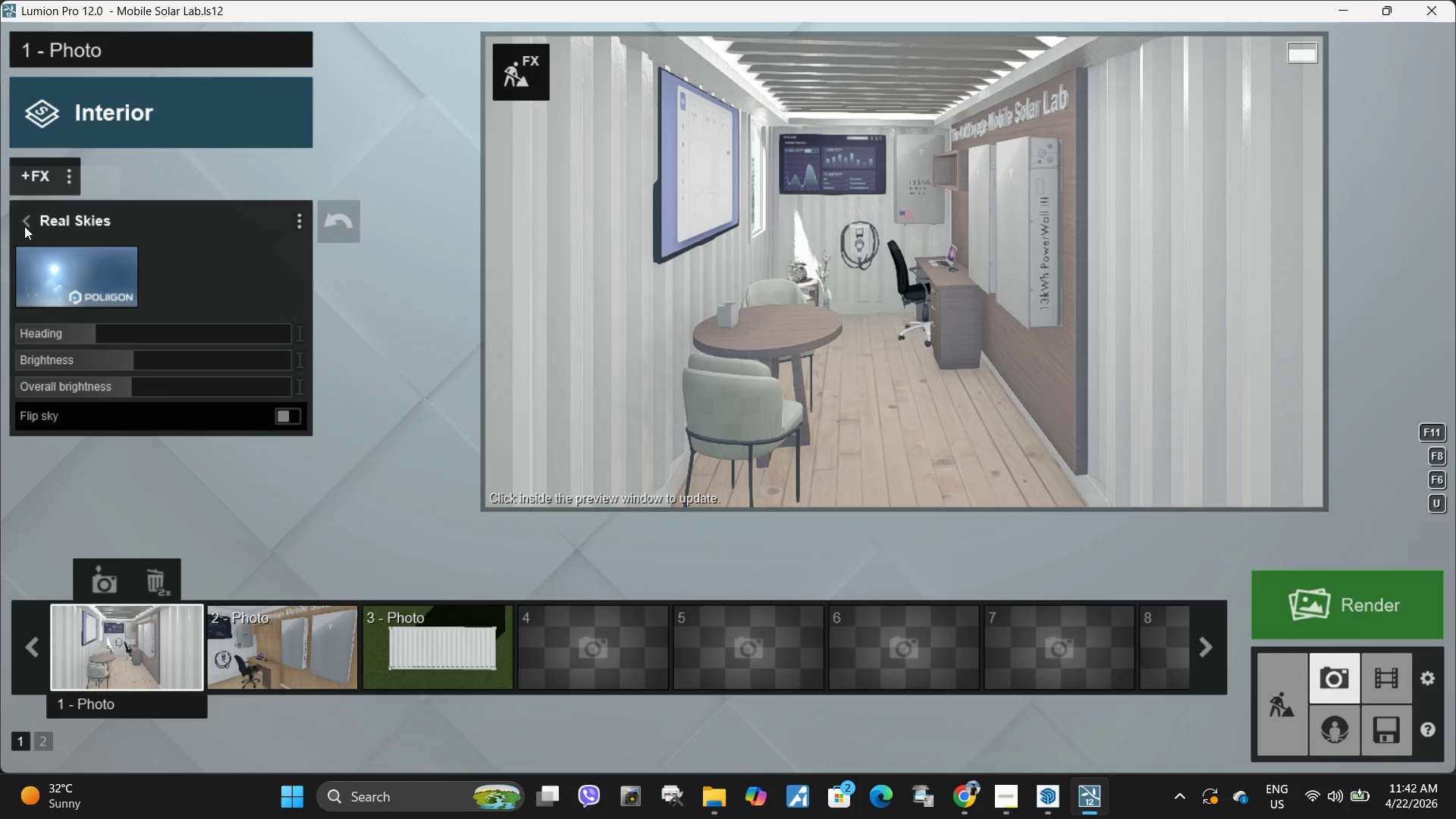 
left_click([30, 214])
 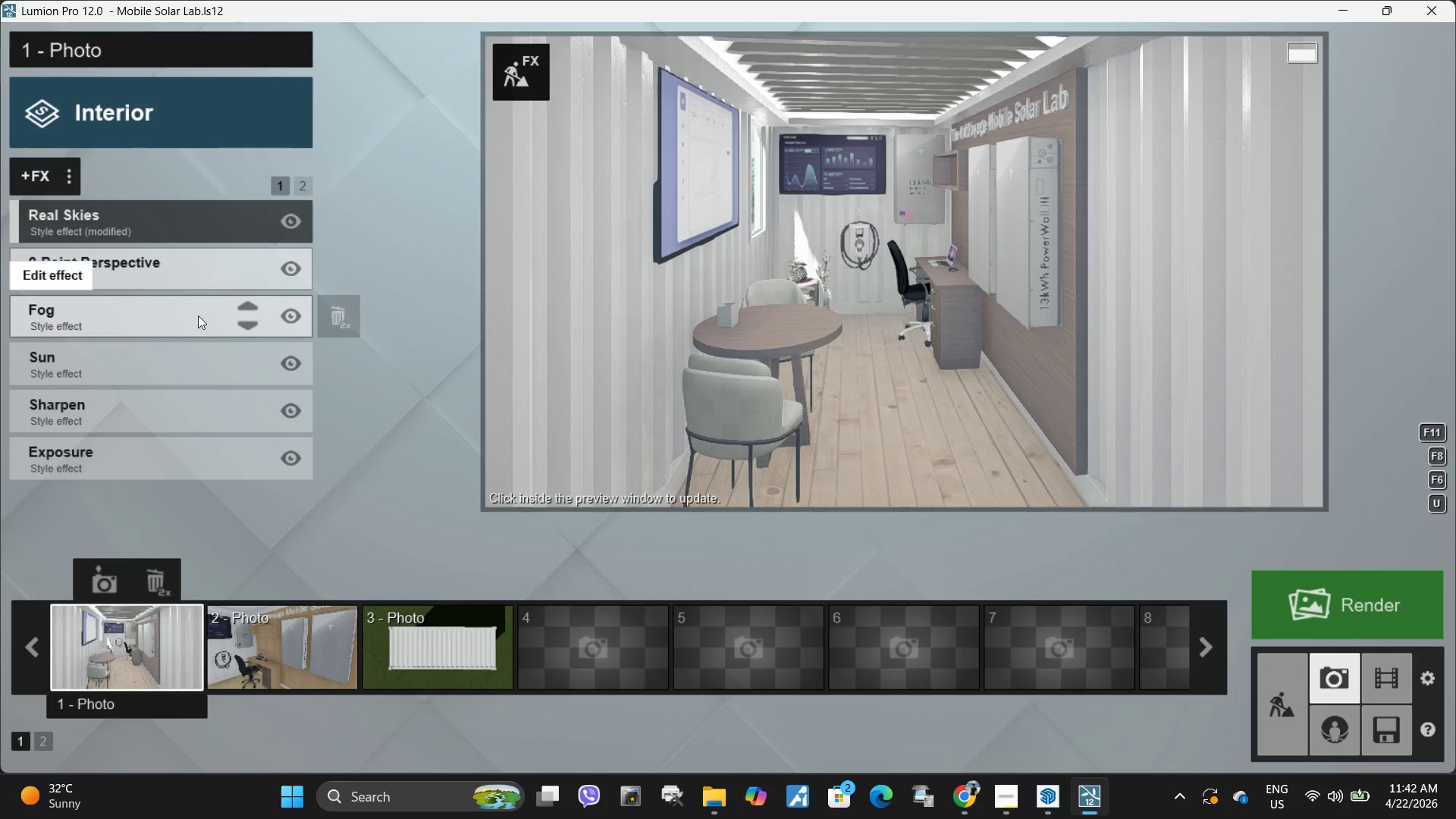 
double_click([351, 315])
 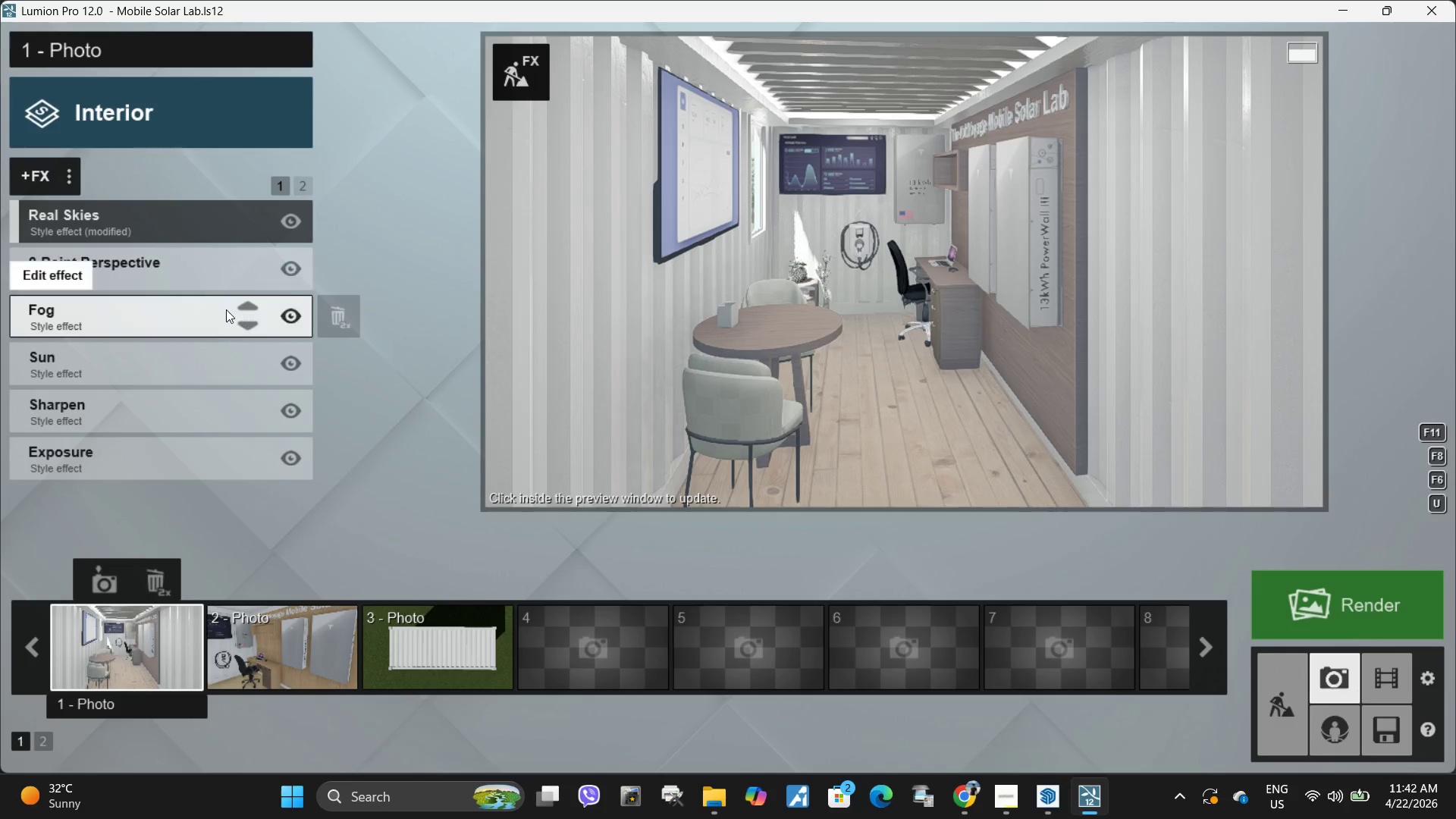 
left_click([186, 308])
 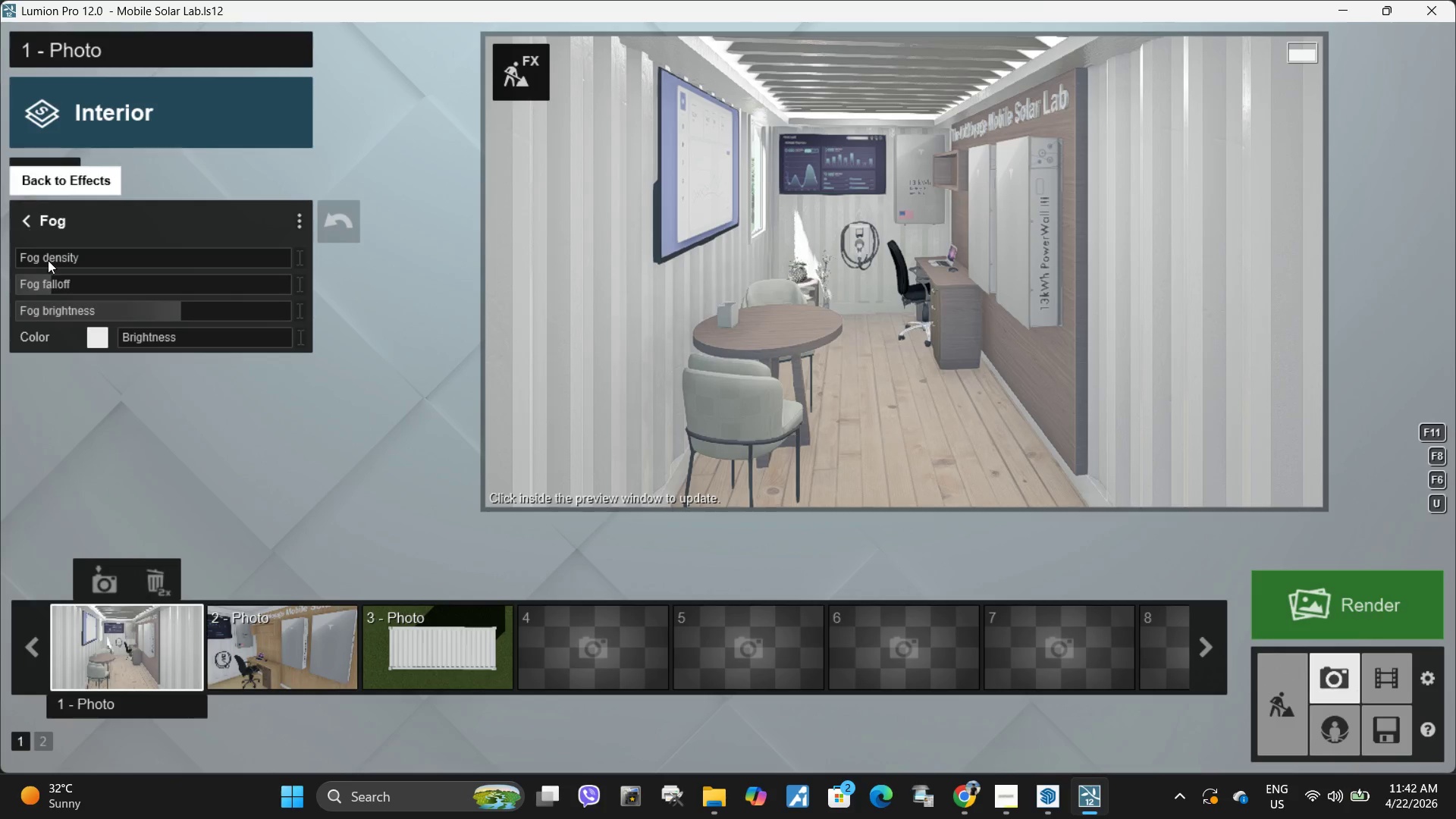 
left_click_drag(start_coordinate=[49, 283], to_coordinate=[11, 286])
 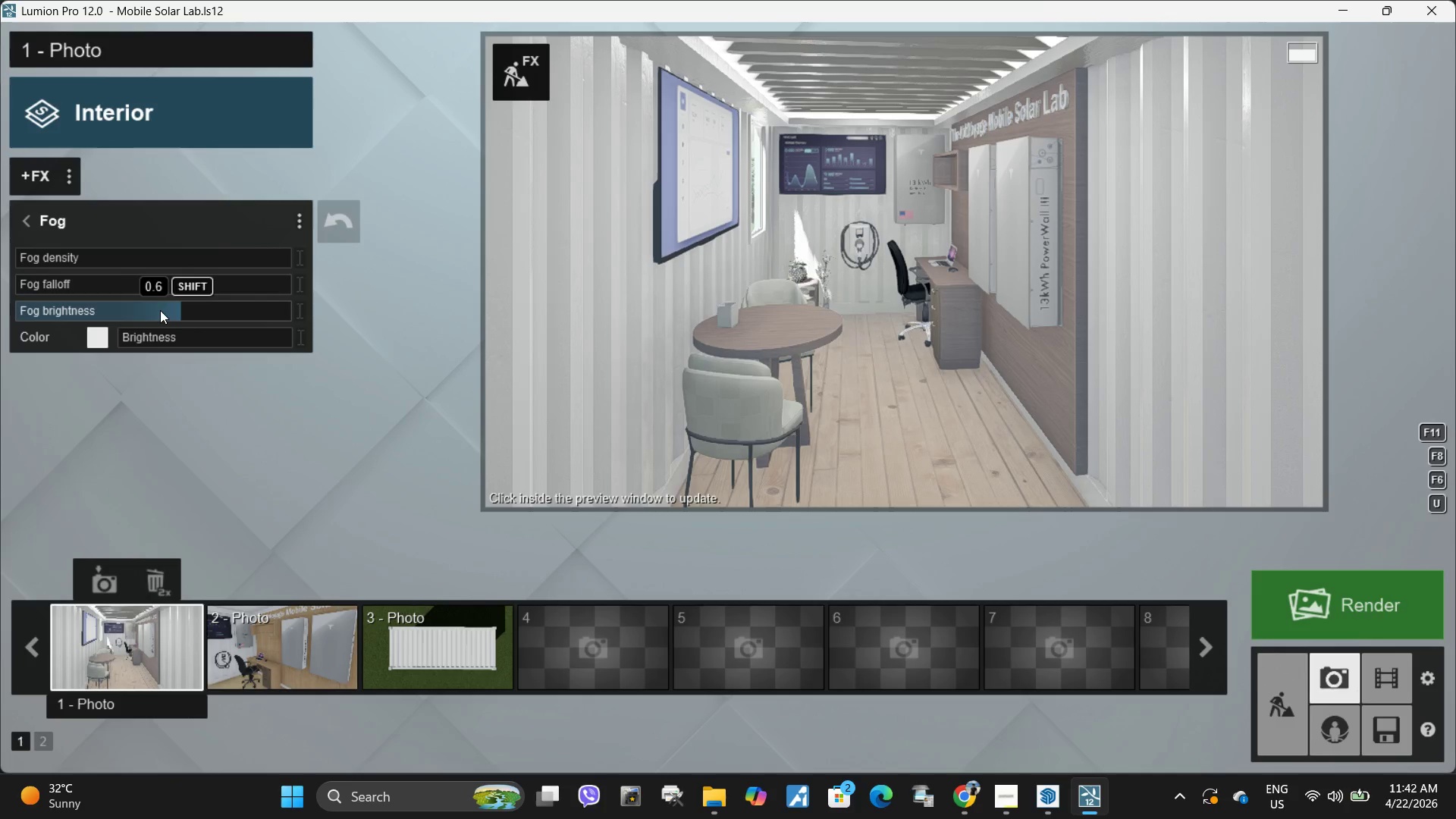 
left_click_drag(start_coordinate=[160, 310], to_coordinate=[0, 312])
 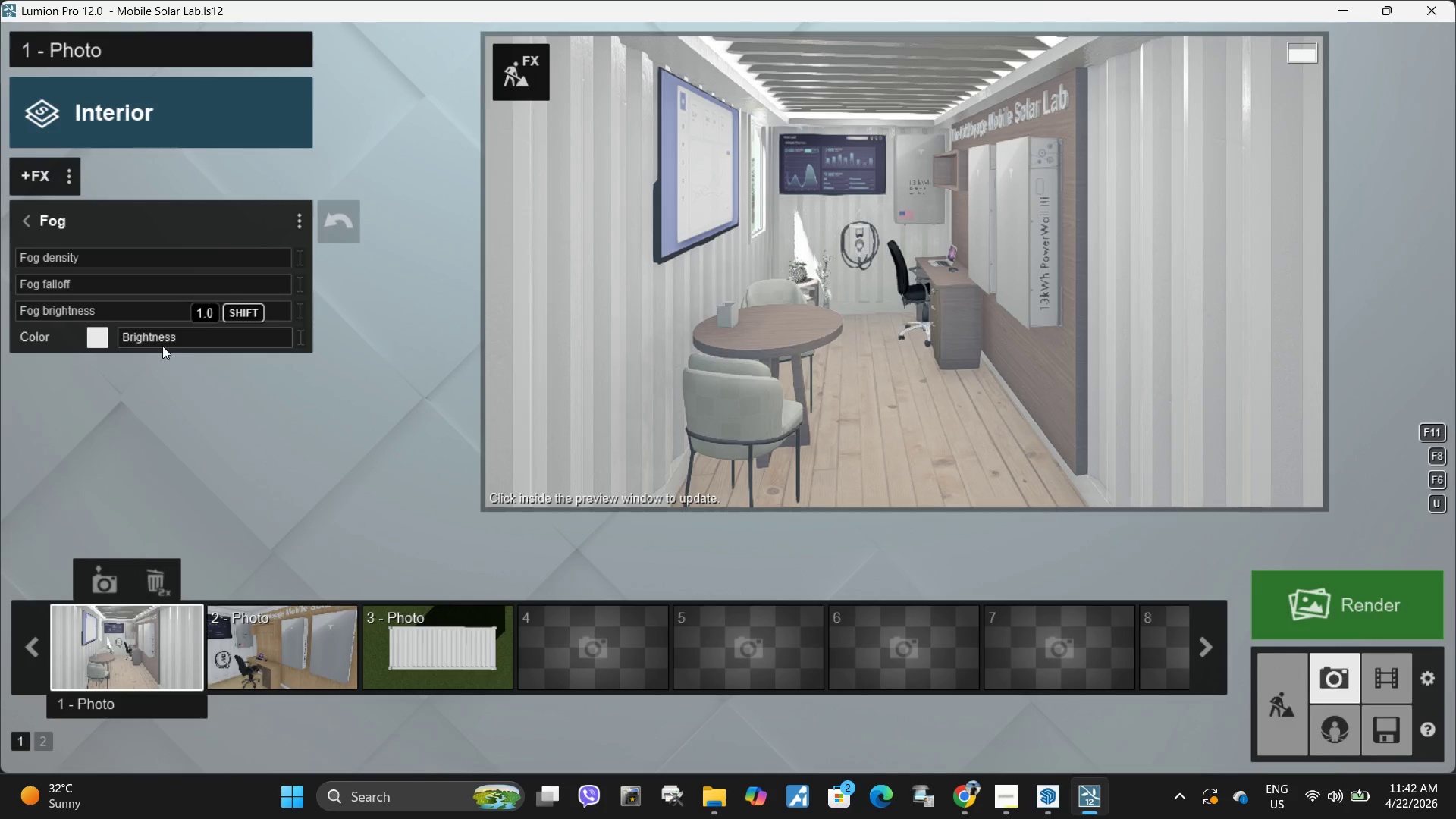 
left_click_drag(start_coordinate=[162, 346], to_coordinate=[2, 342])
 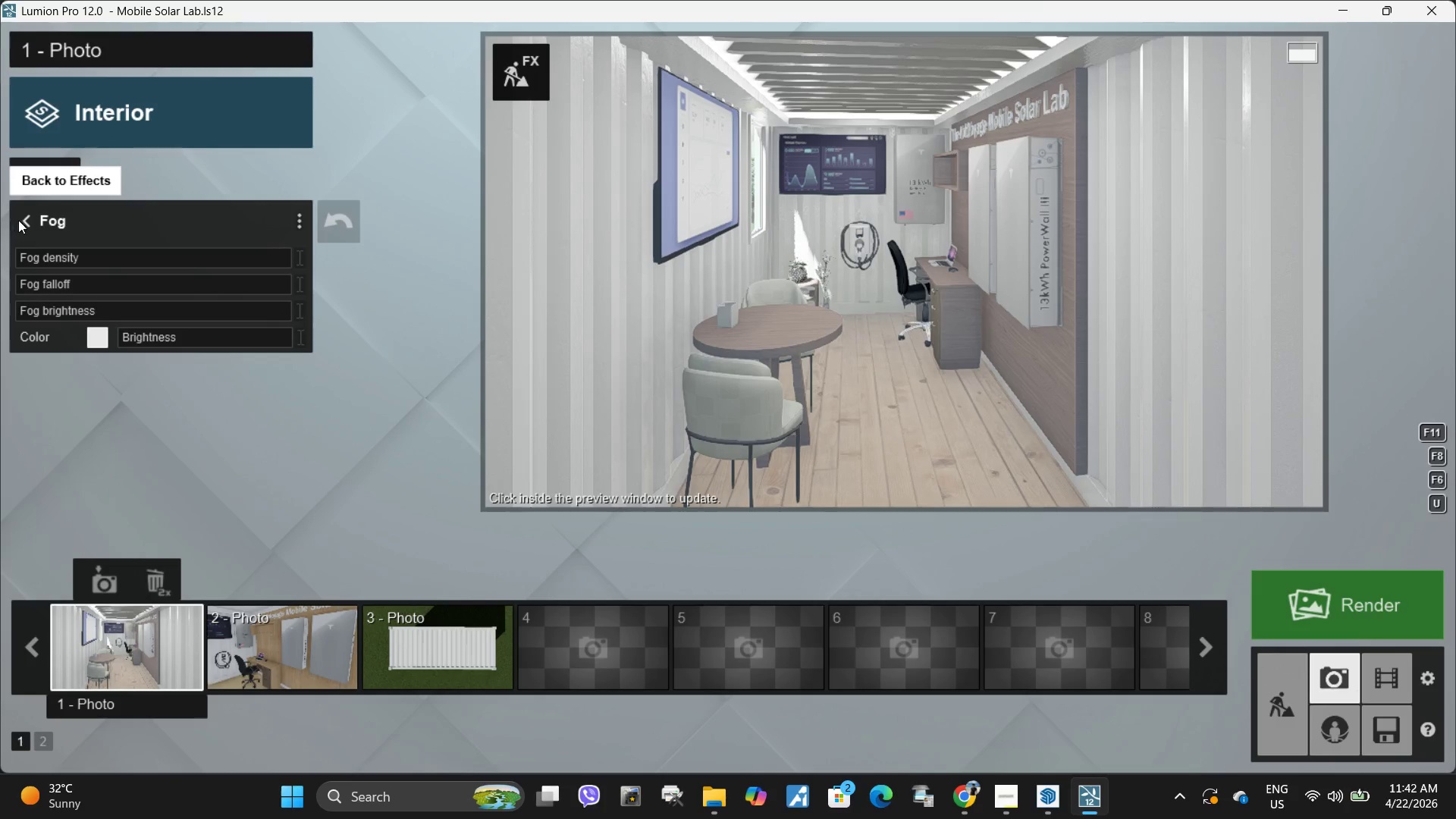 
left_click([31, 220])
 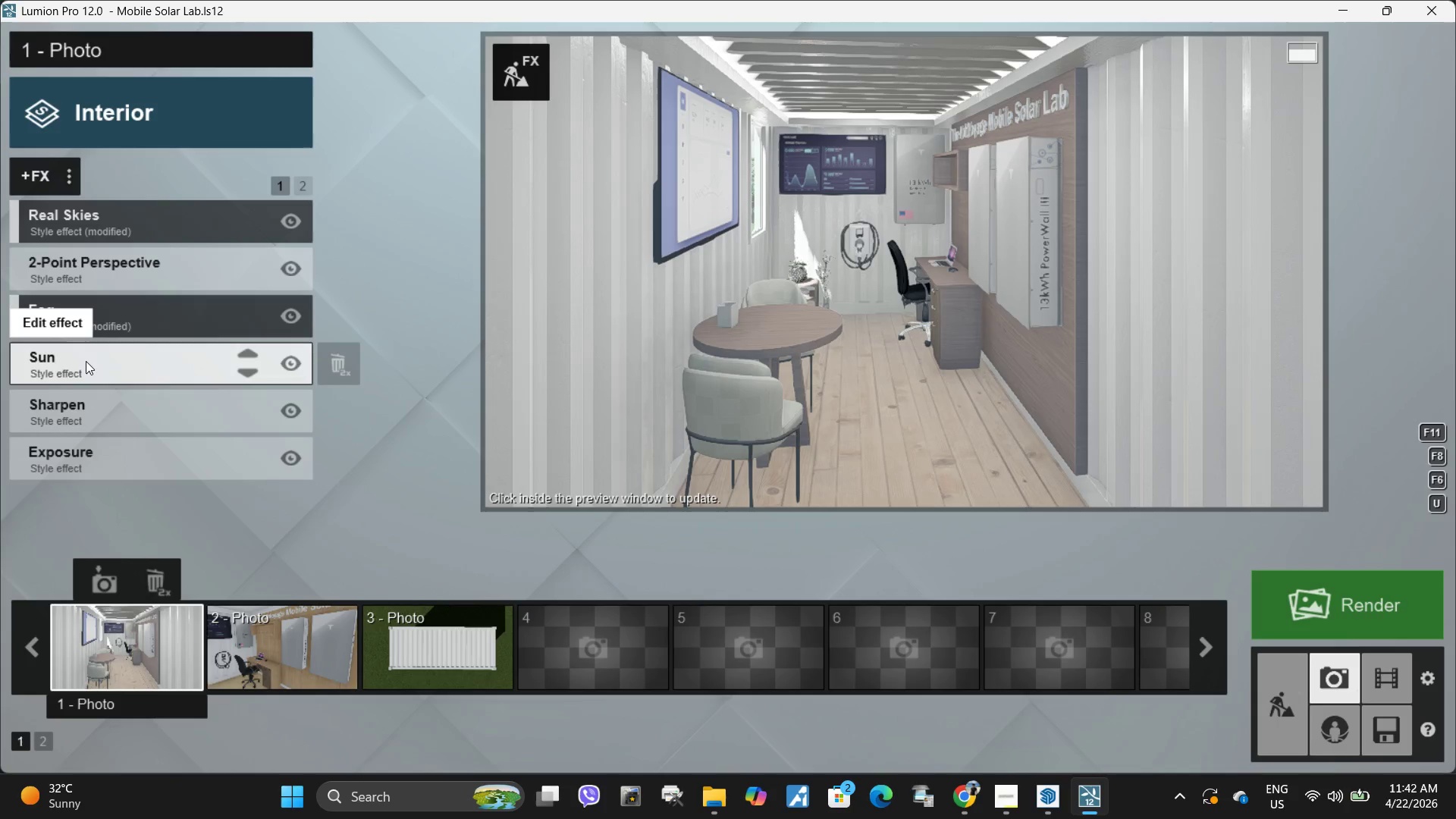 
left_click([86, 361])
 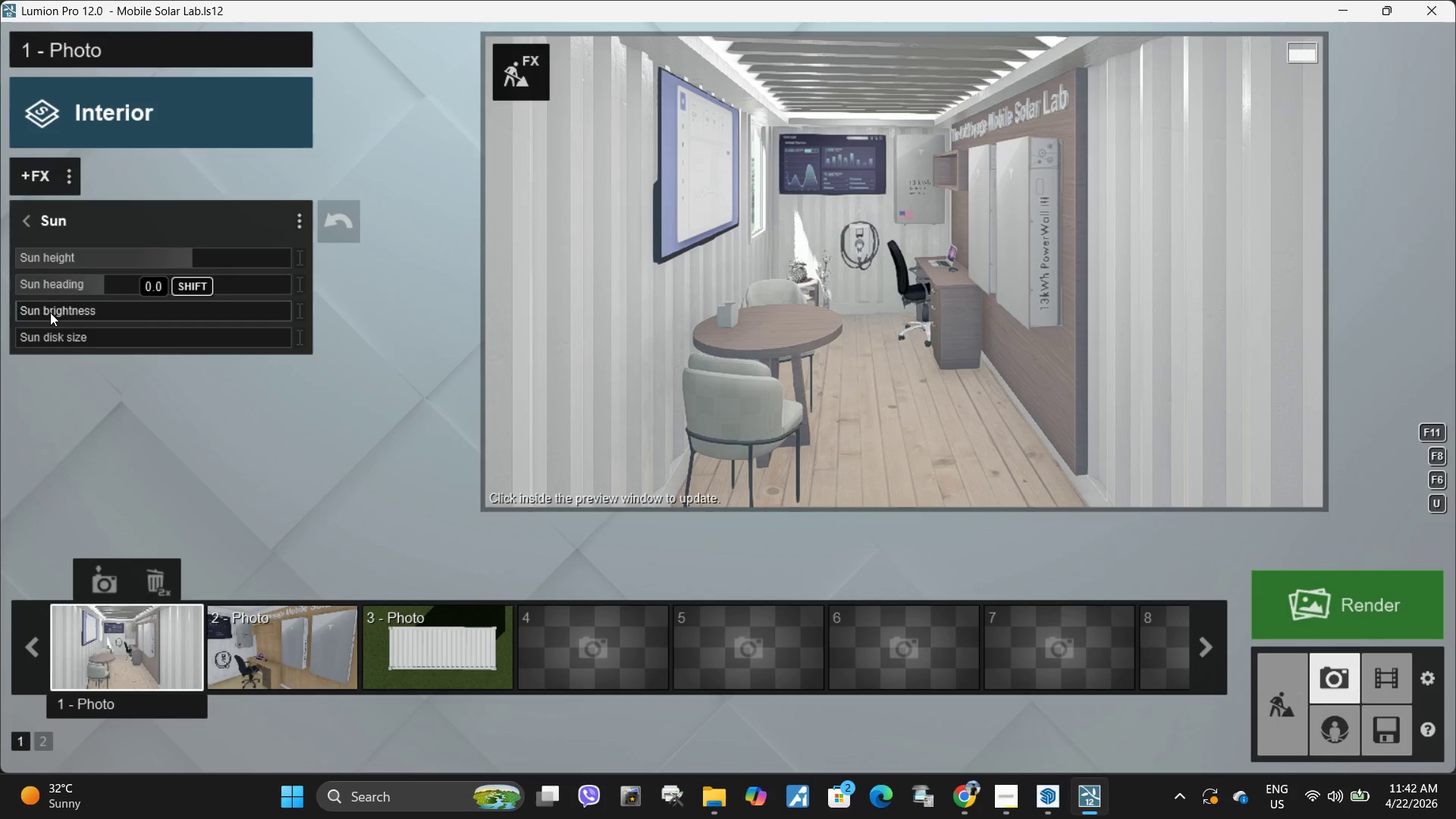 
left_click_drag(start_coordinate=[190, 260], to_coordinate=[53, 272])
 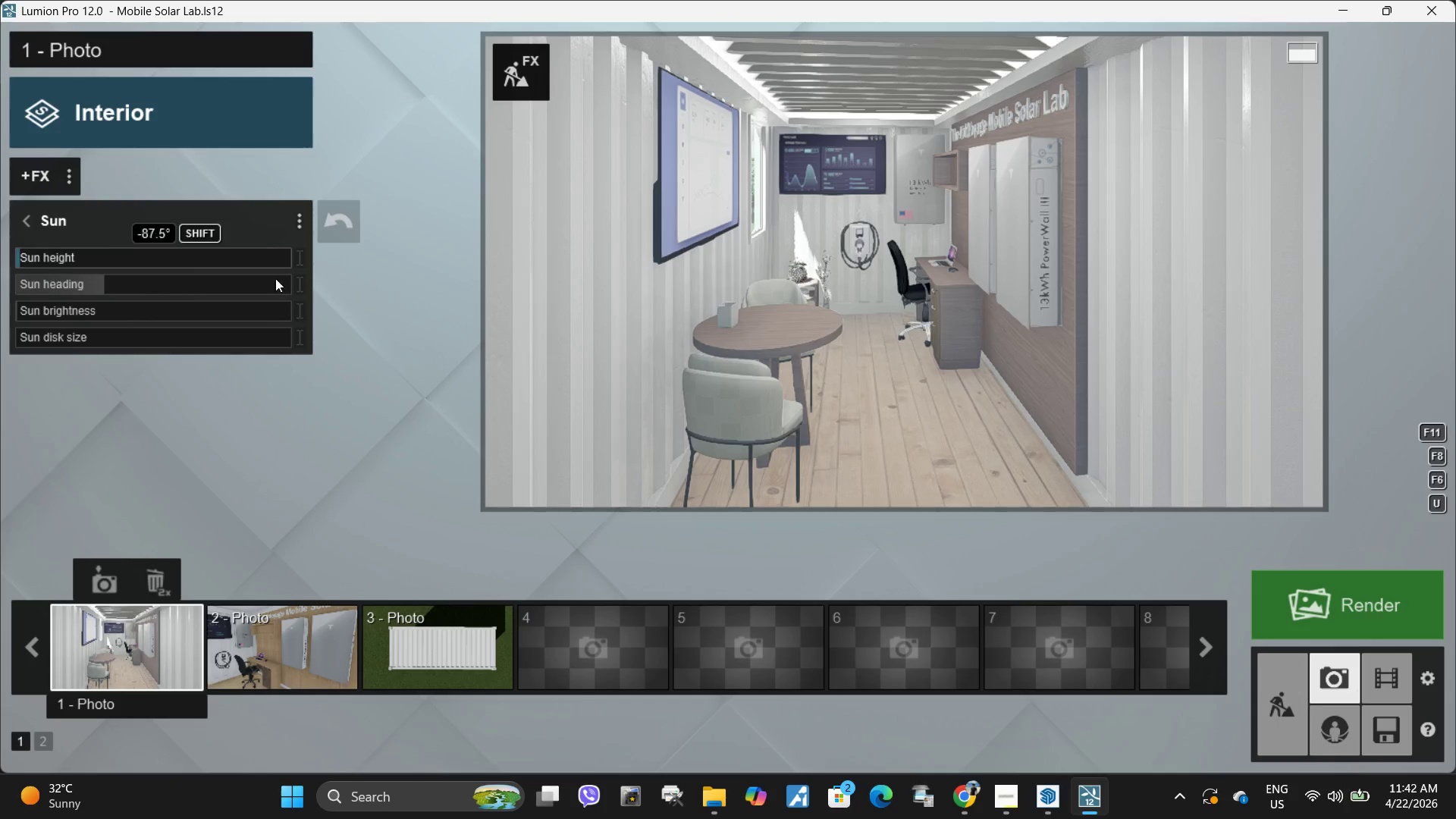 
left_click_drag(start_coordinate=[105, 272], to_coordinate=[312, 280])
 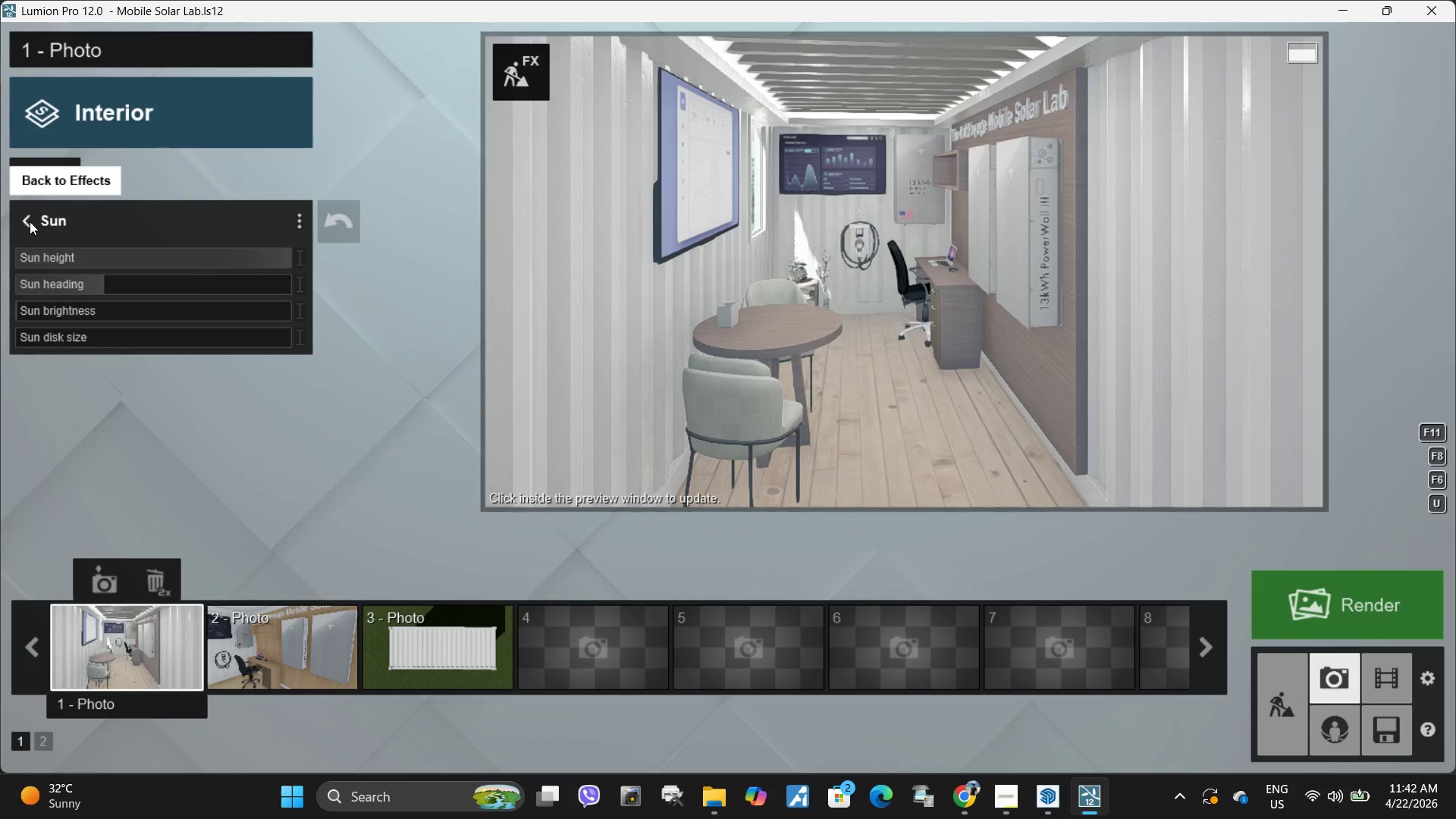 
left_click([33, 221])
 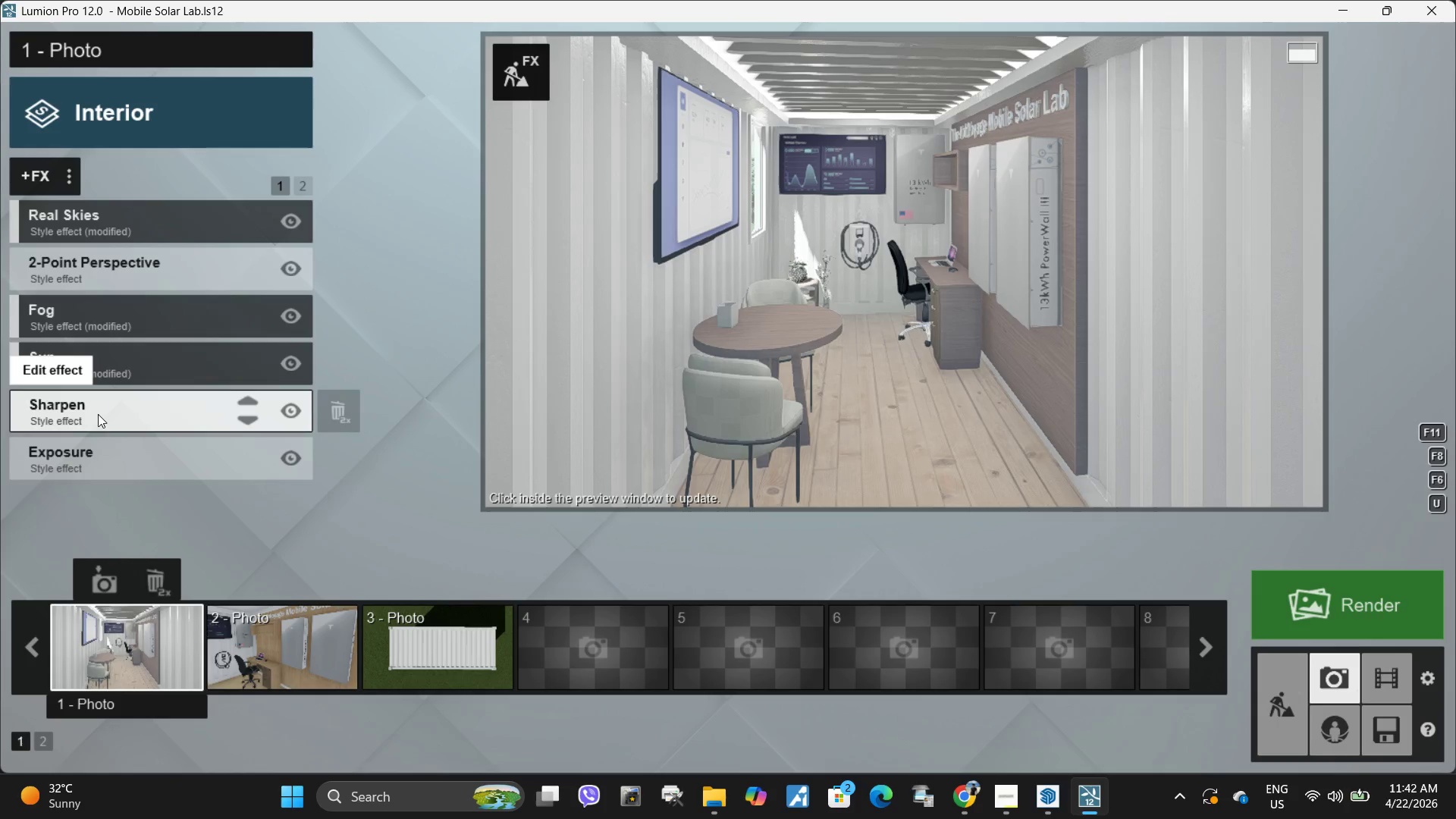 
left_click([96, 416])
 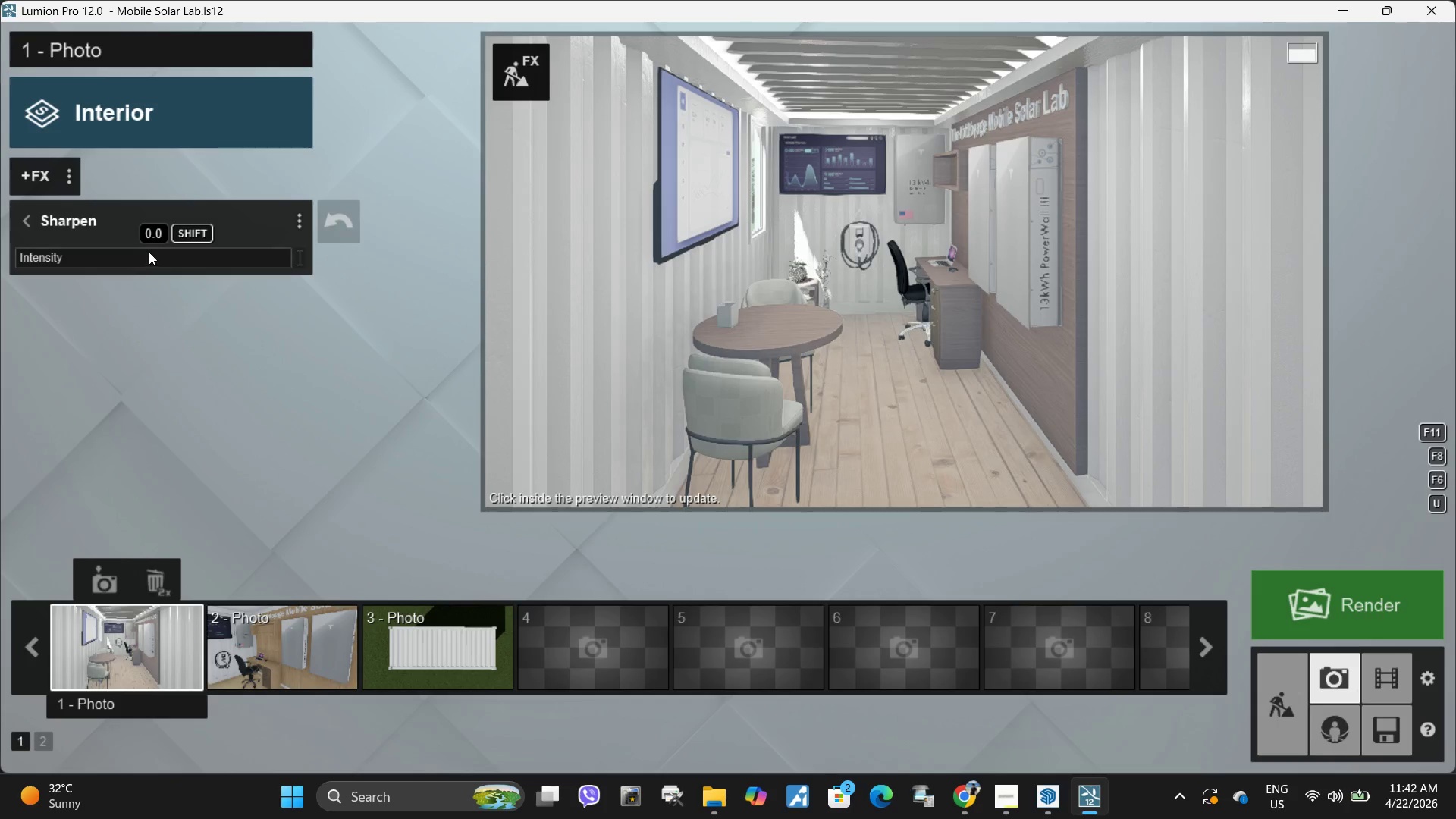 
left_click([148, 260])
 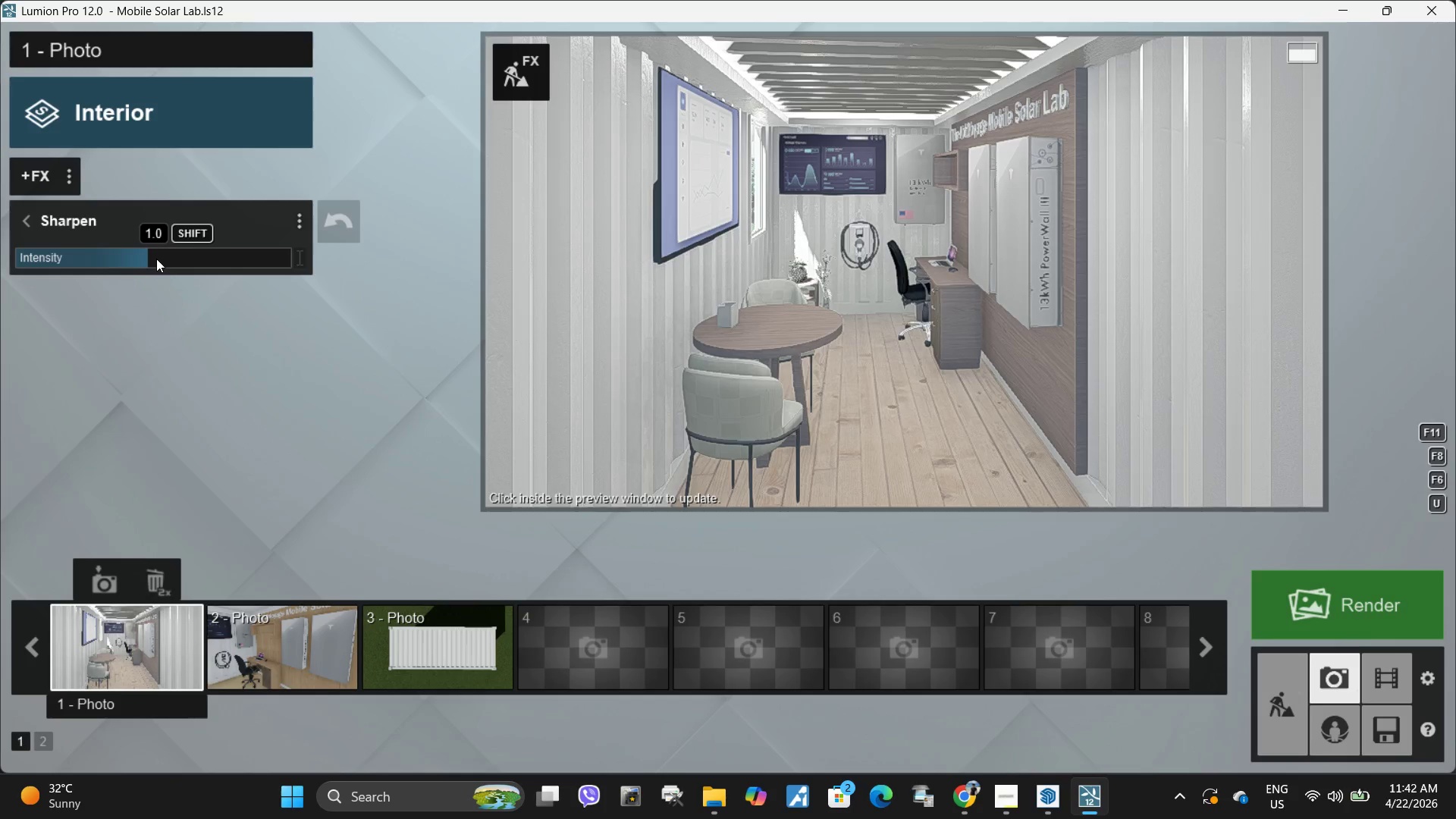 
left_click_drag(start_coordinate=[114, 256], to_coordinate=[93, 257])
 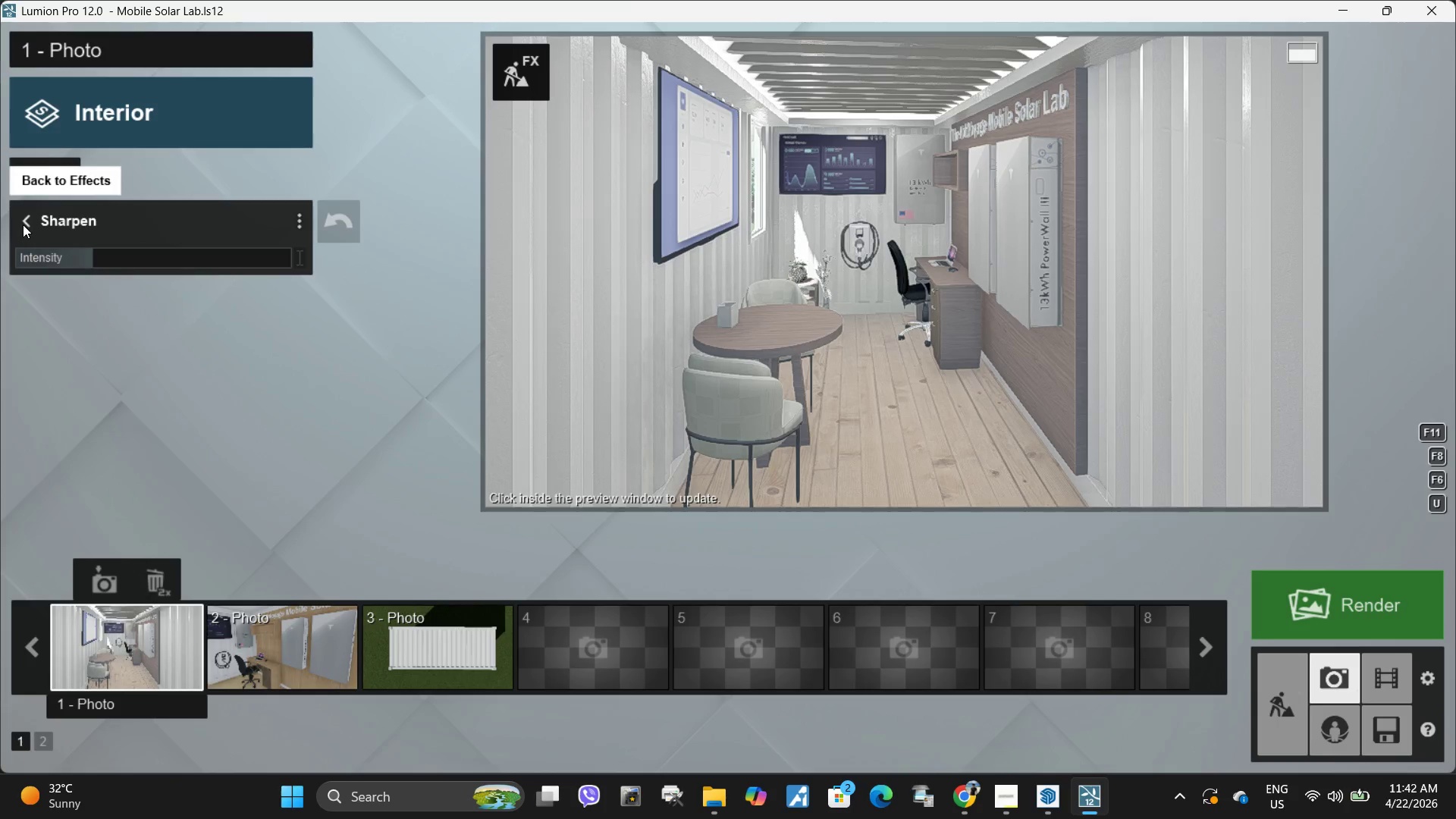 
left_click([24, 219])
 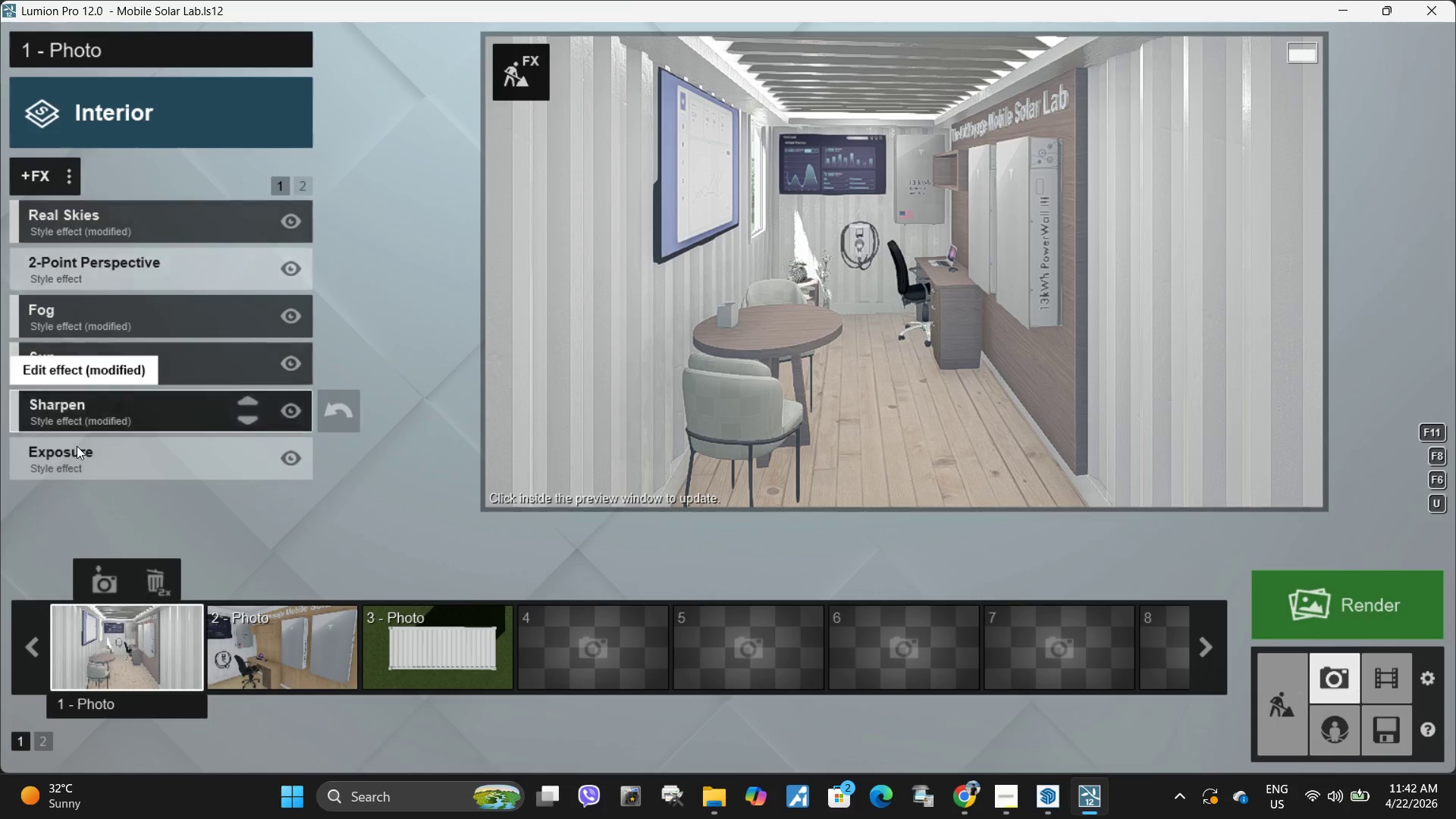 
left_click([77, 447])
 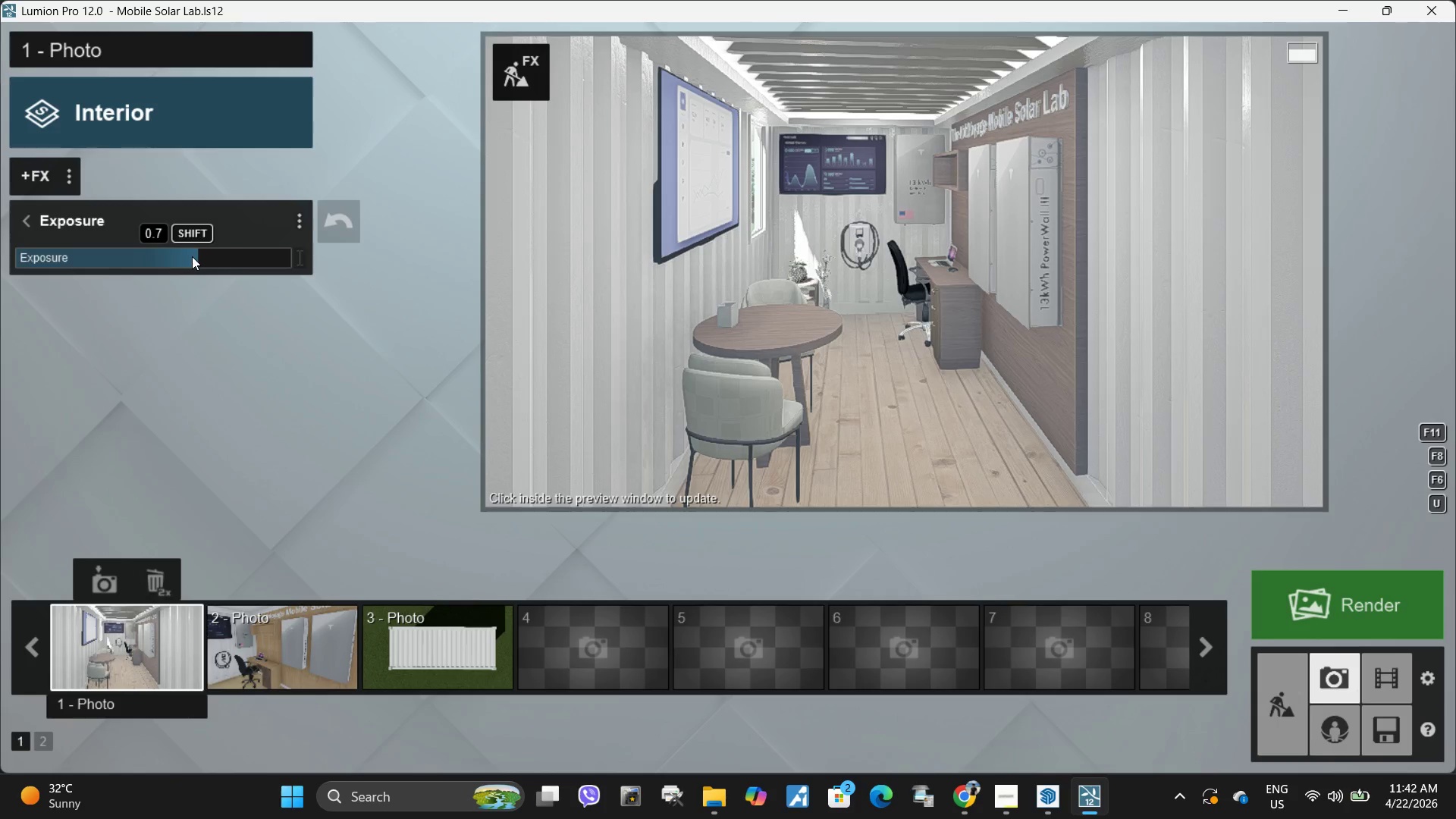 
hold_key(key=ShiftLeft, duration=1.41)
left_click_drag(start_coordinate=[193, 256], to_coordinate=[0, 273])
 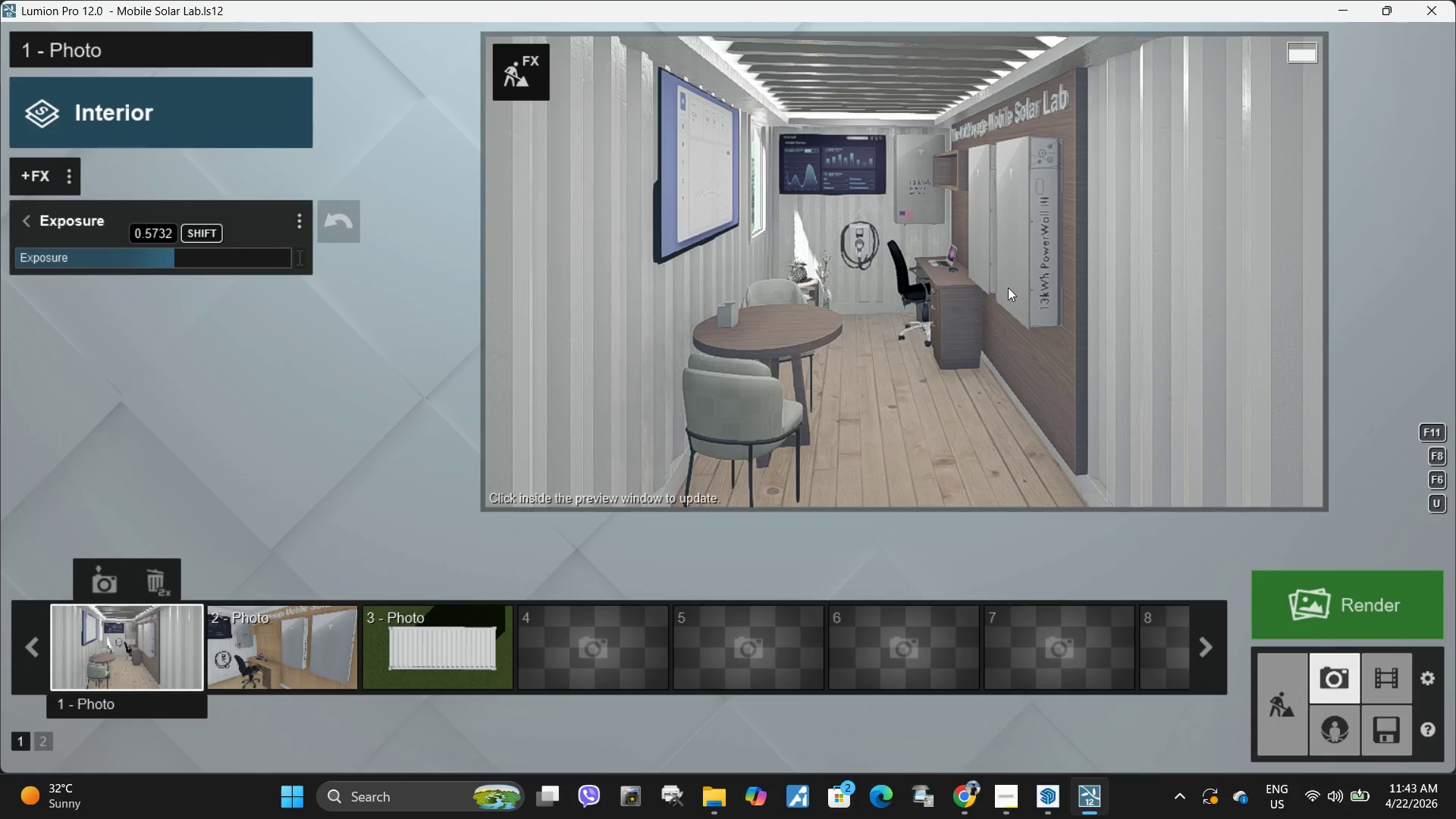 
left_click([1021, 287])
 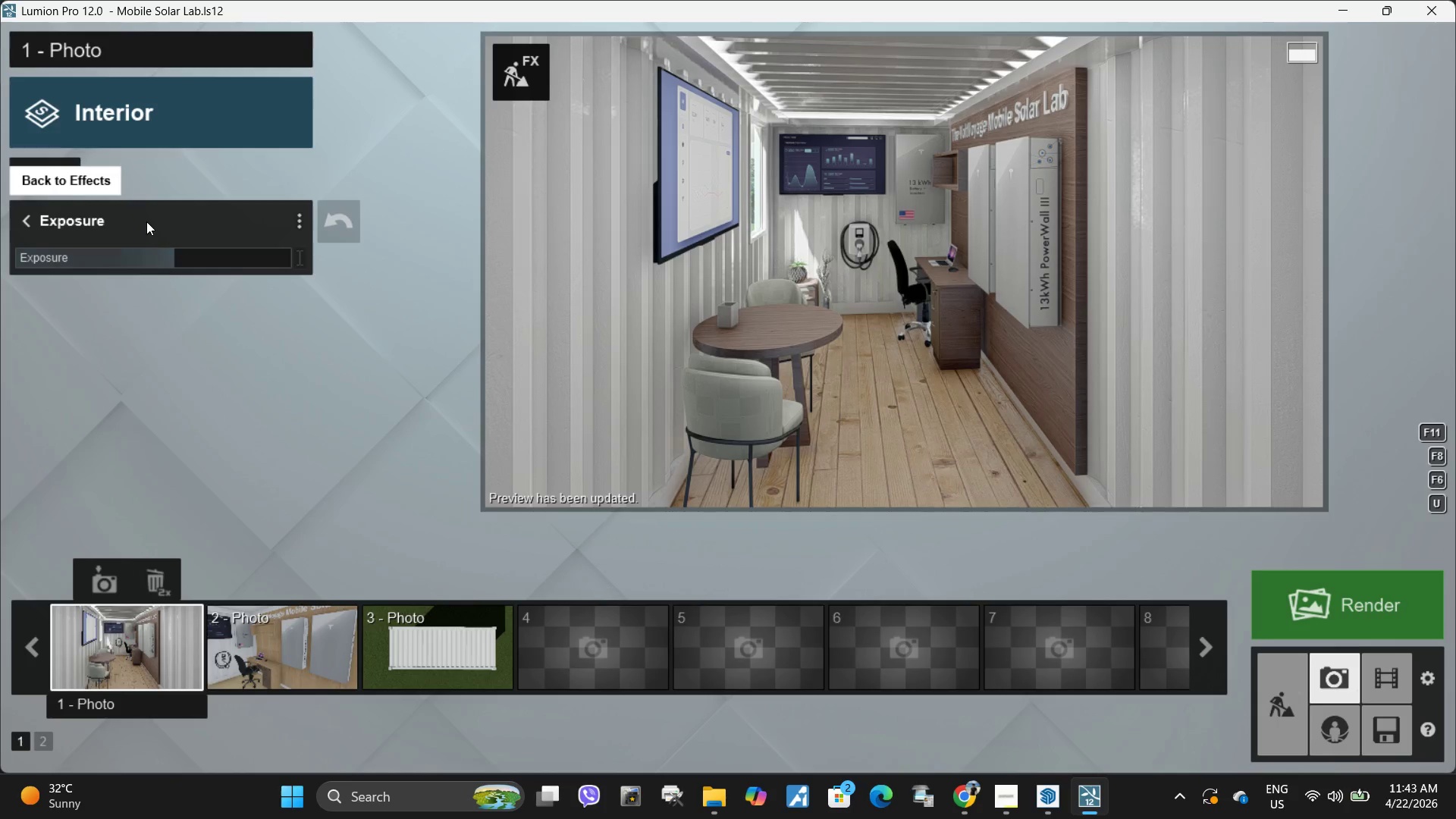 
wait(5.78)
 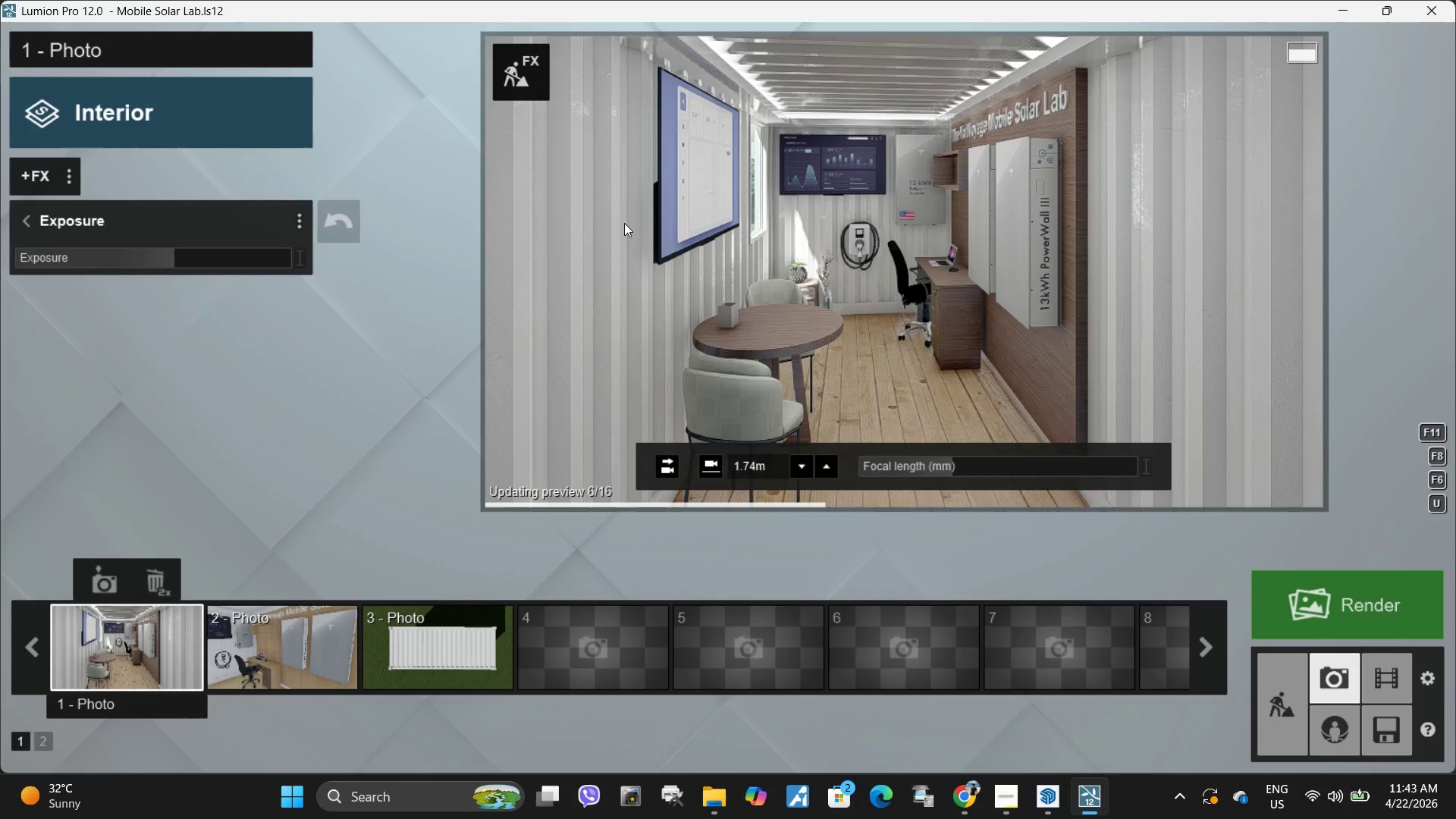 
mouse_move([162, 140])
 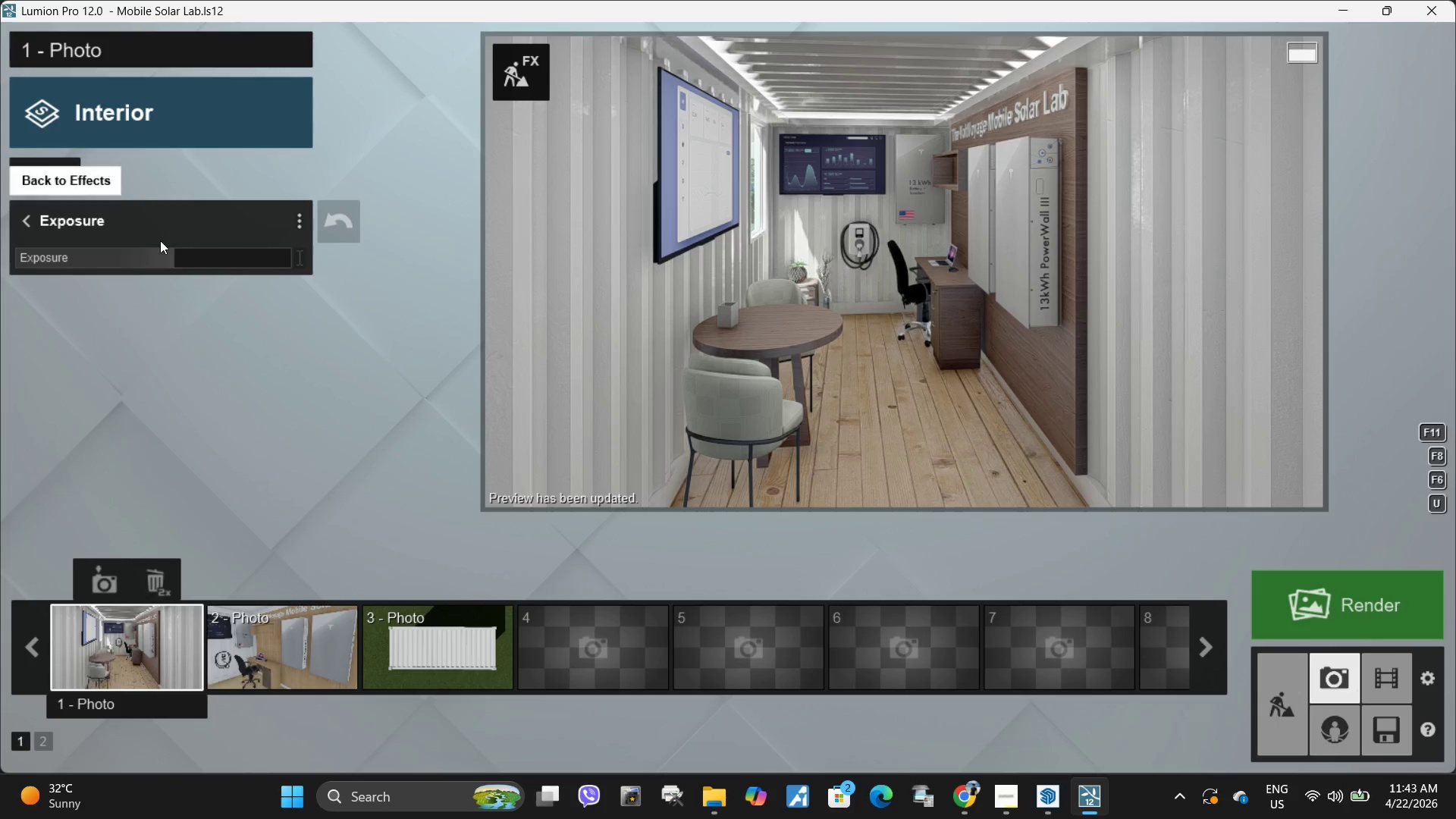 
left_click_drag(start_coordinate=[171, 255], to_coordinate=[178, 256])
 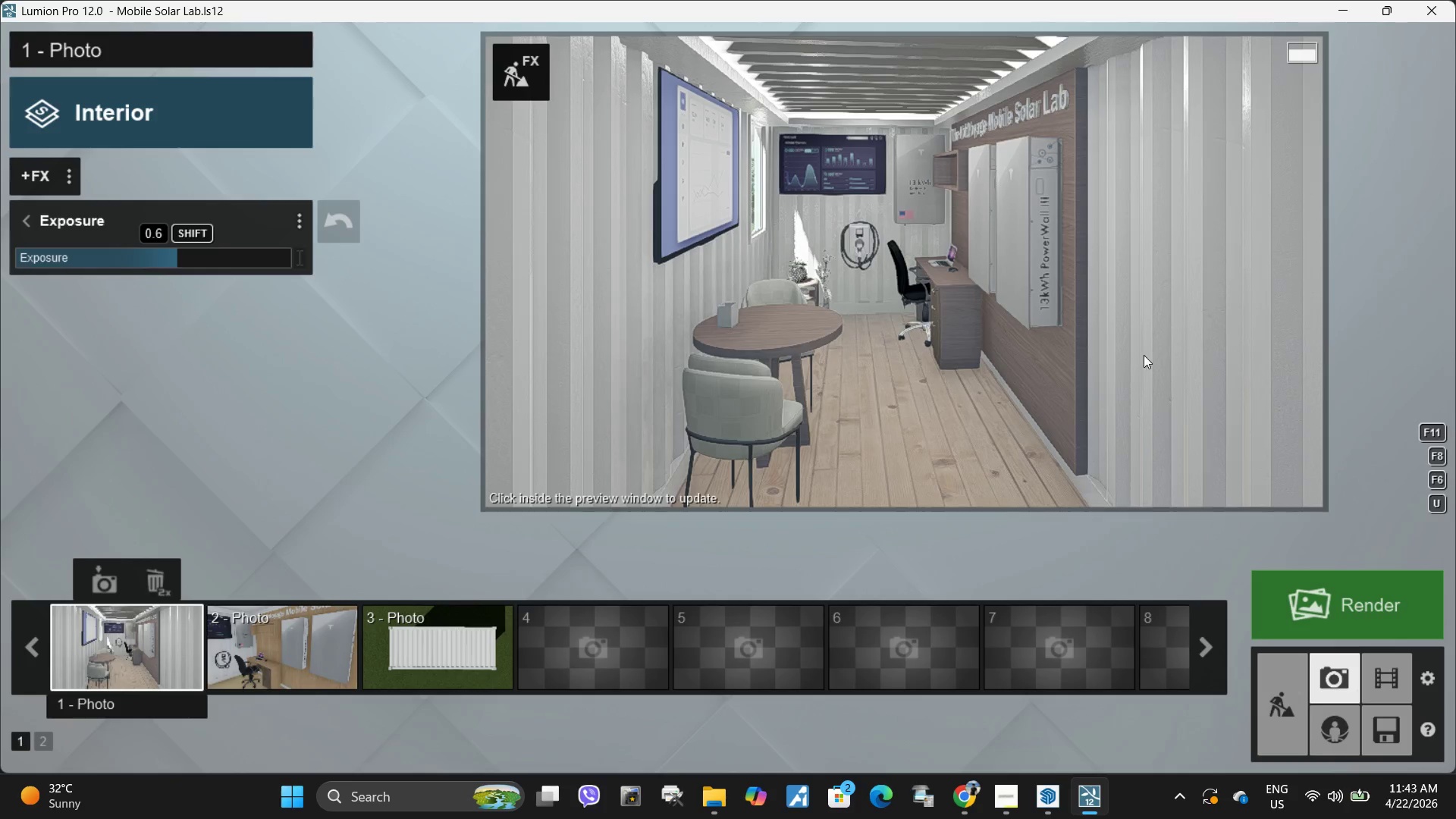 
left_click([1166, 358])
 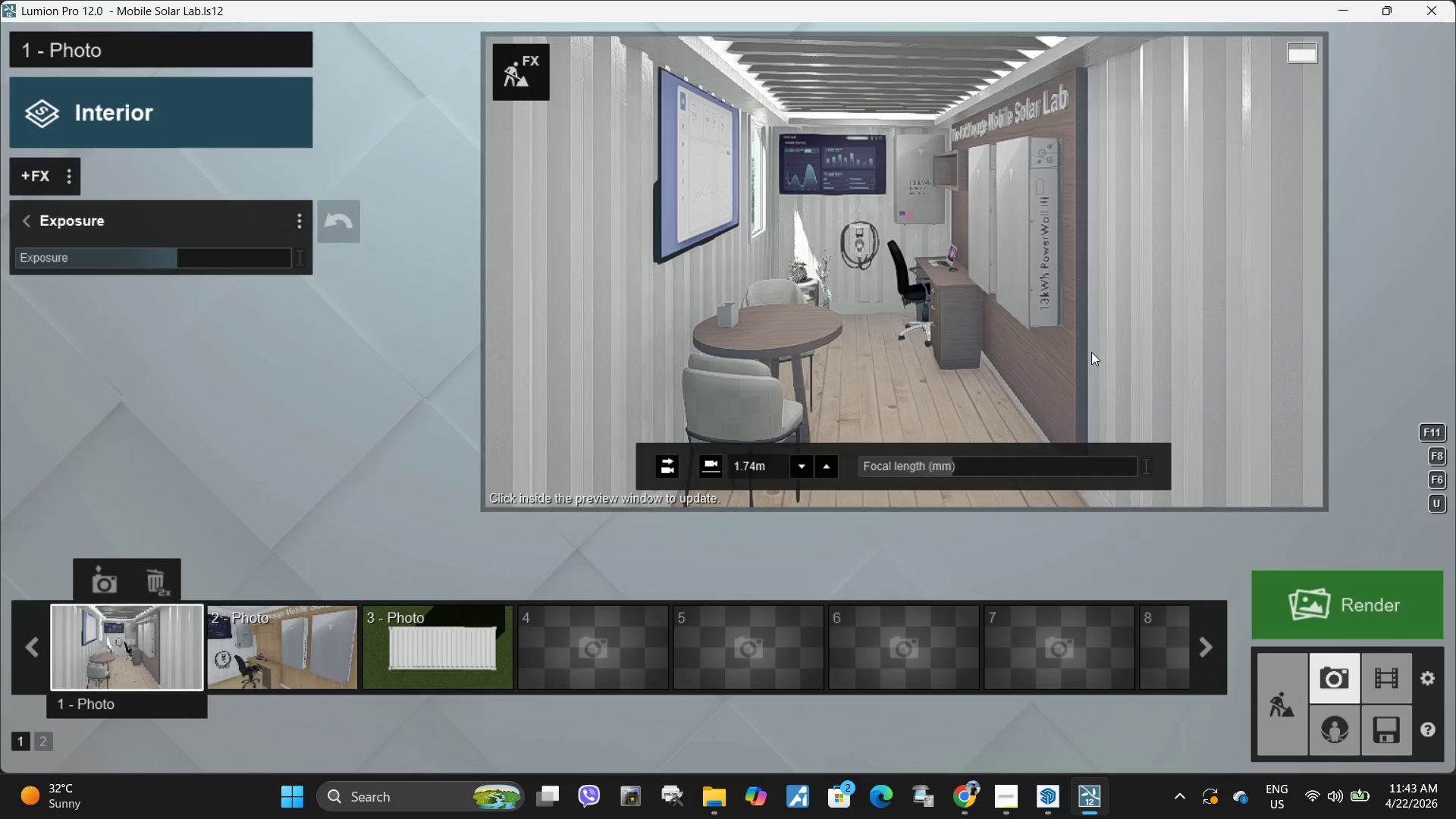 
left_click([893, 334])
 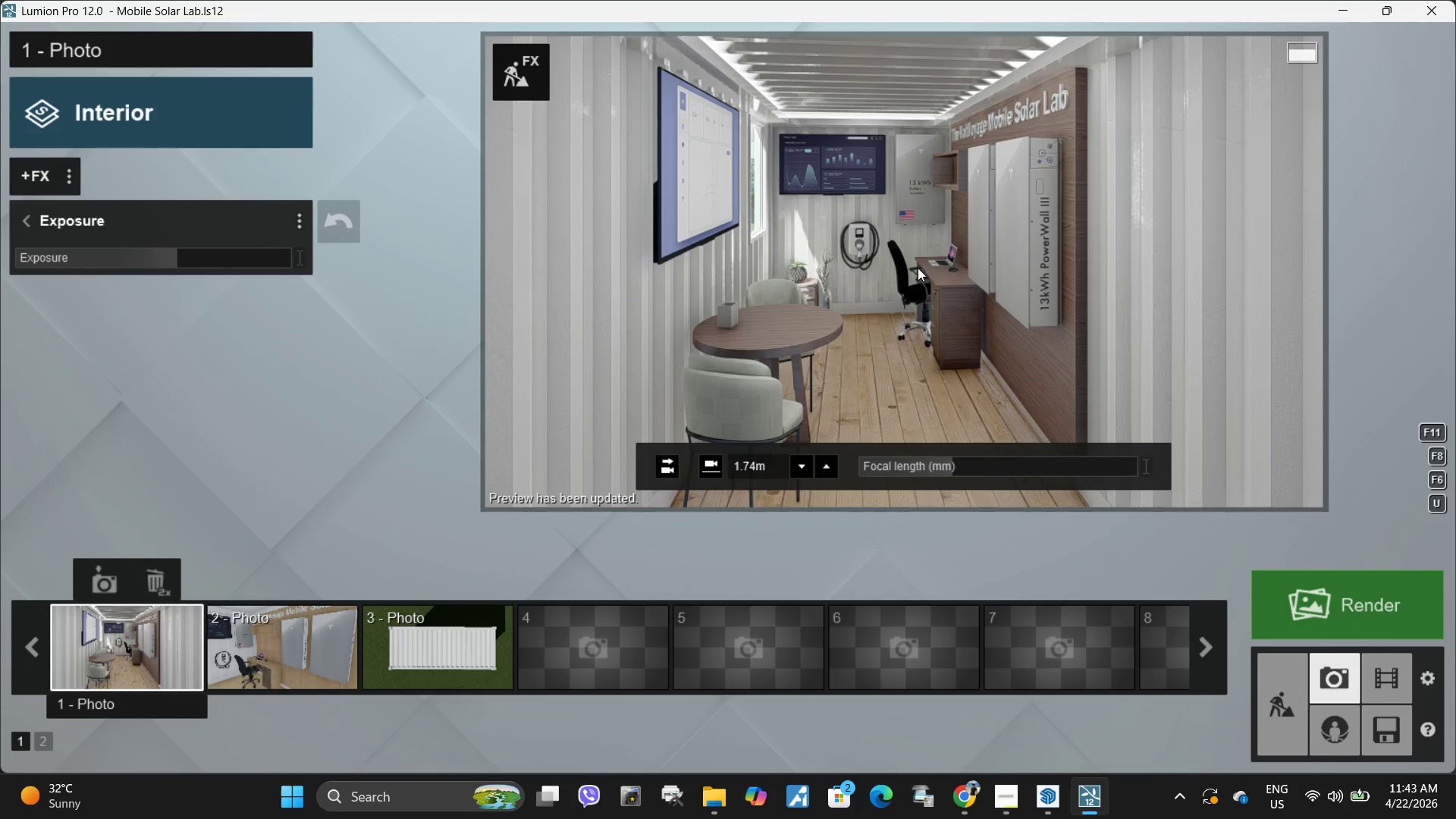 
wait(6.2)
 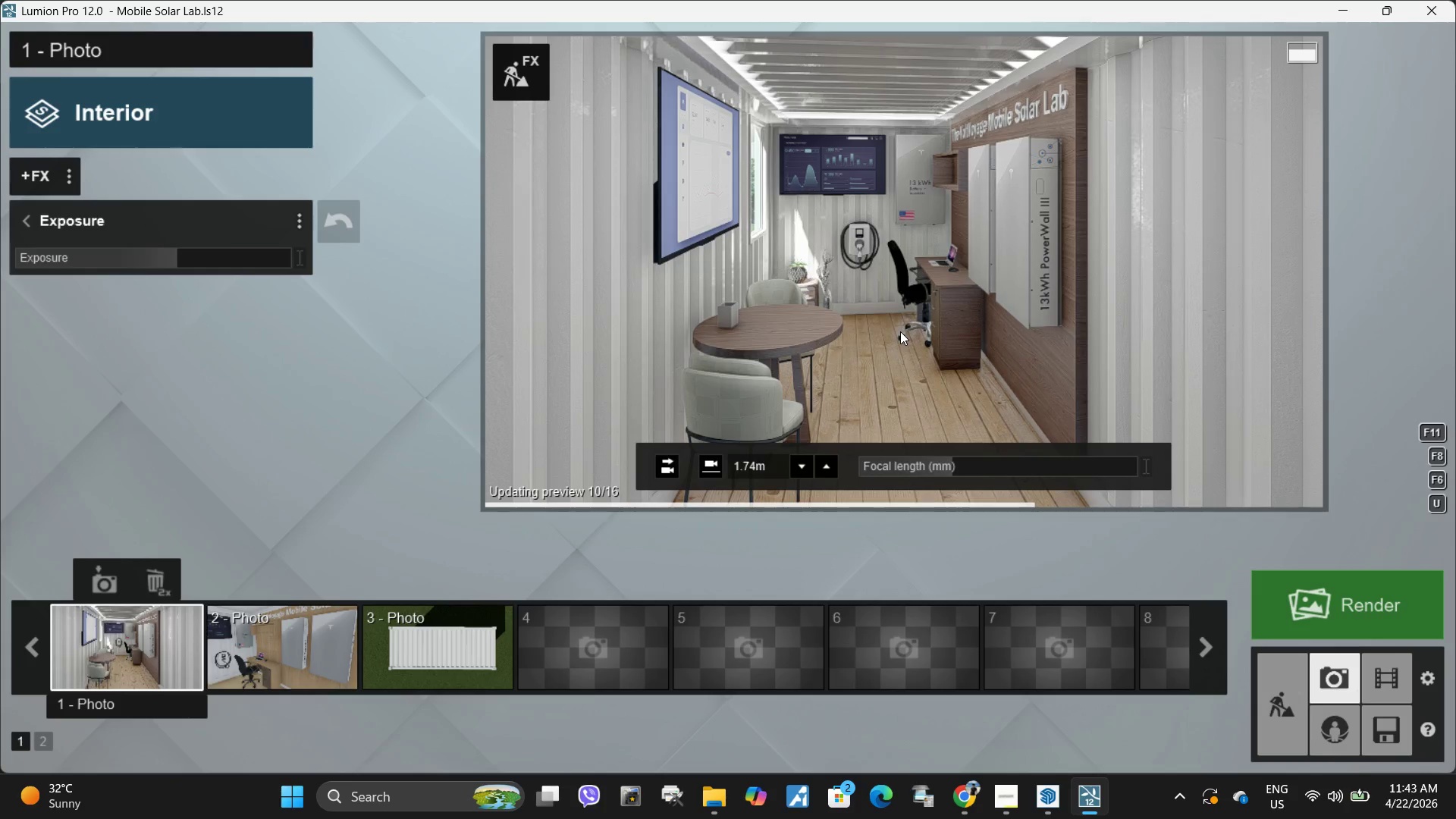 
left_click_drag(start_coordinate=[177, 260], to_coordinate=[176, 264])
 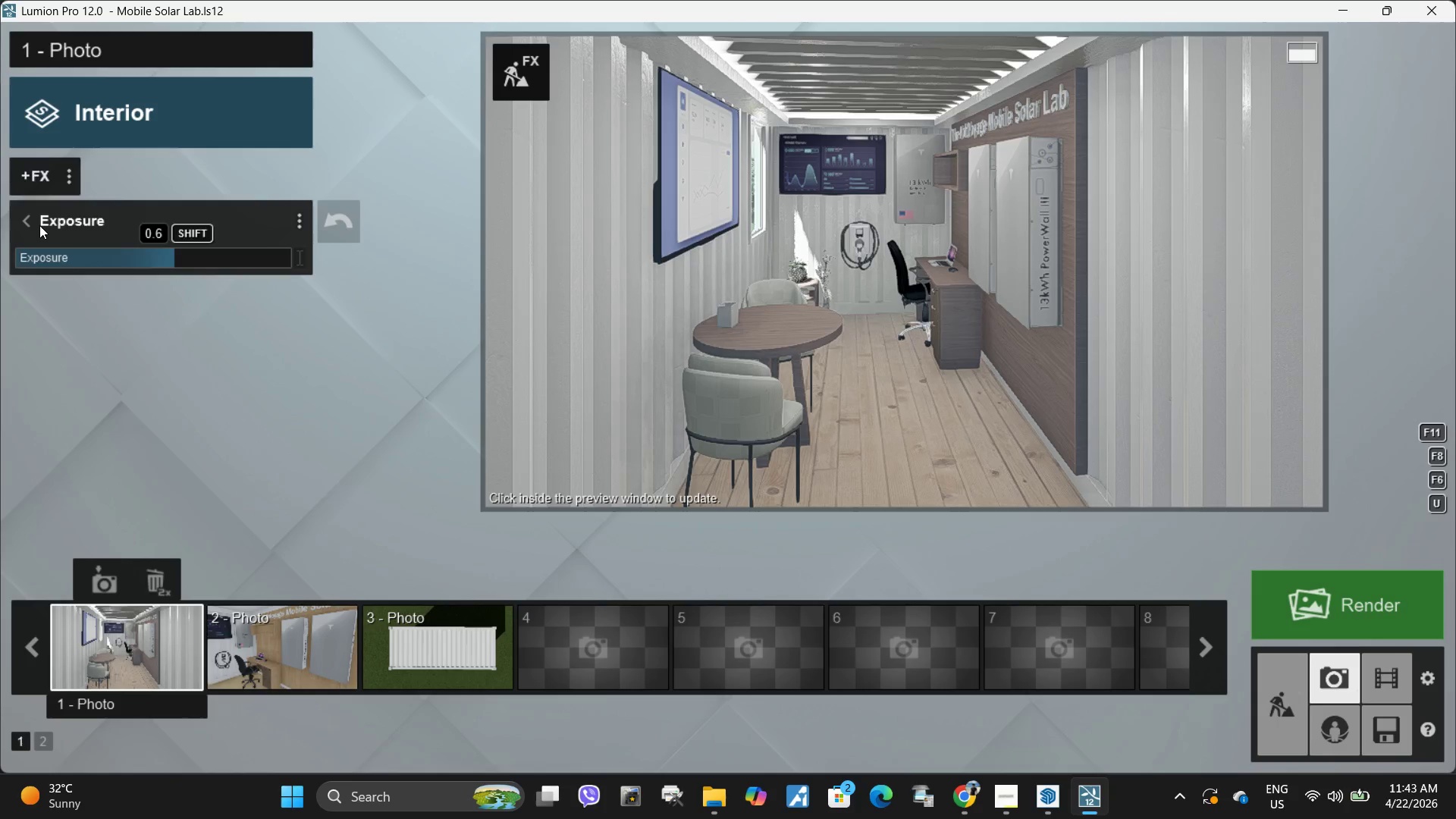 
left_click([37, 226])
 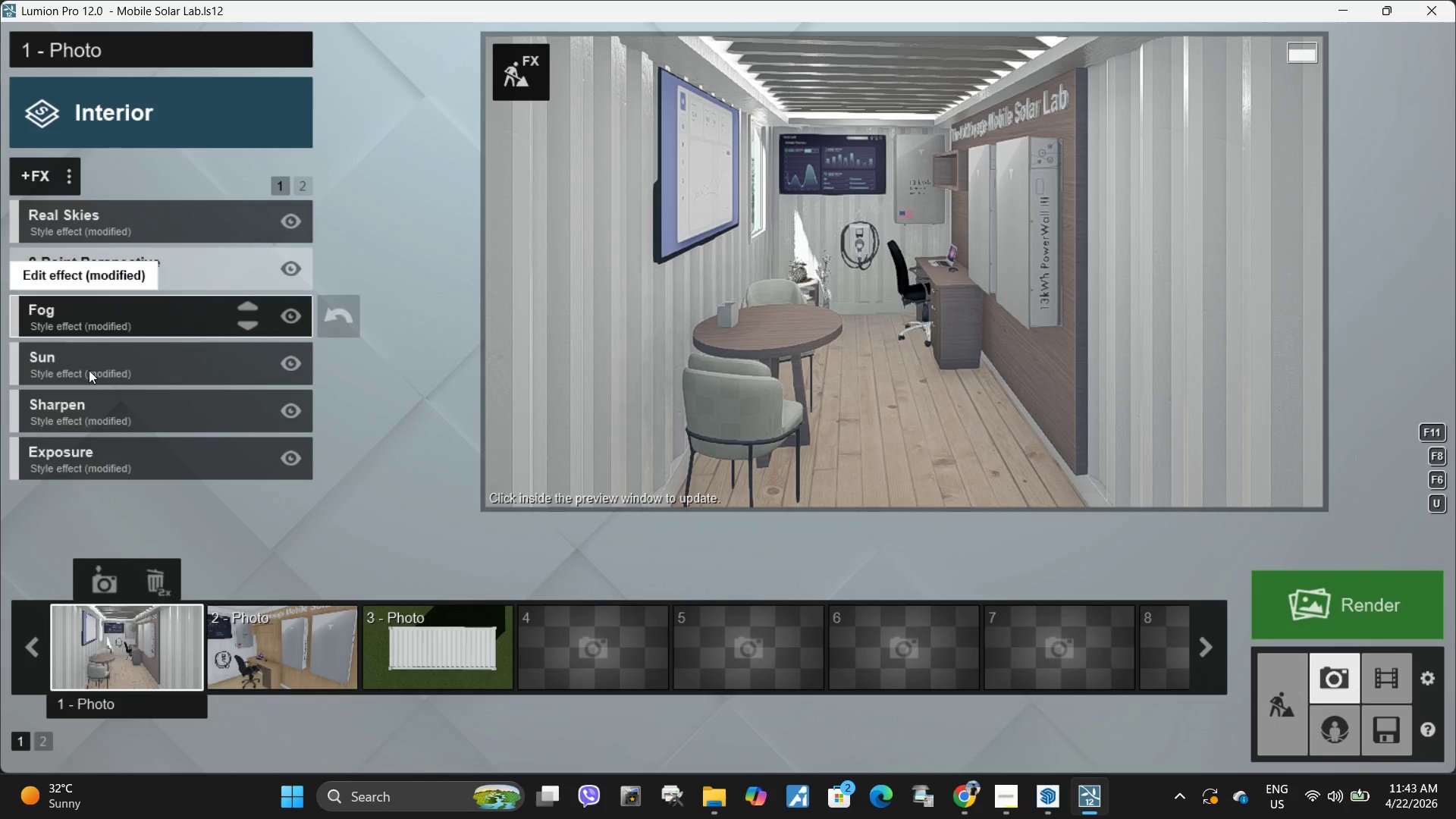 
left_click([89, 375])
 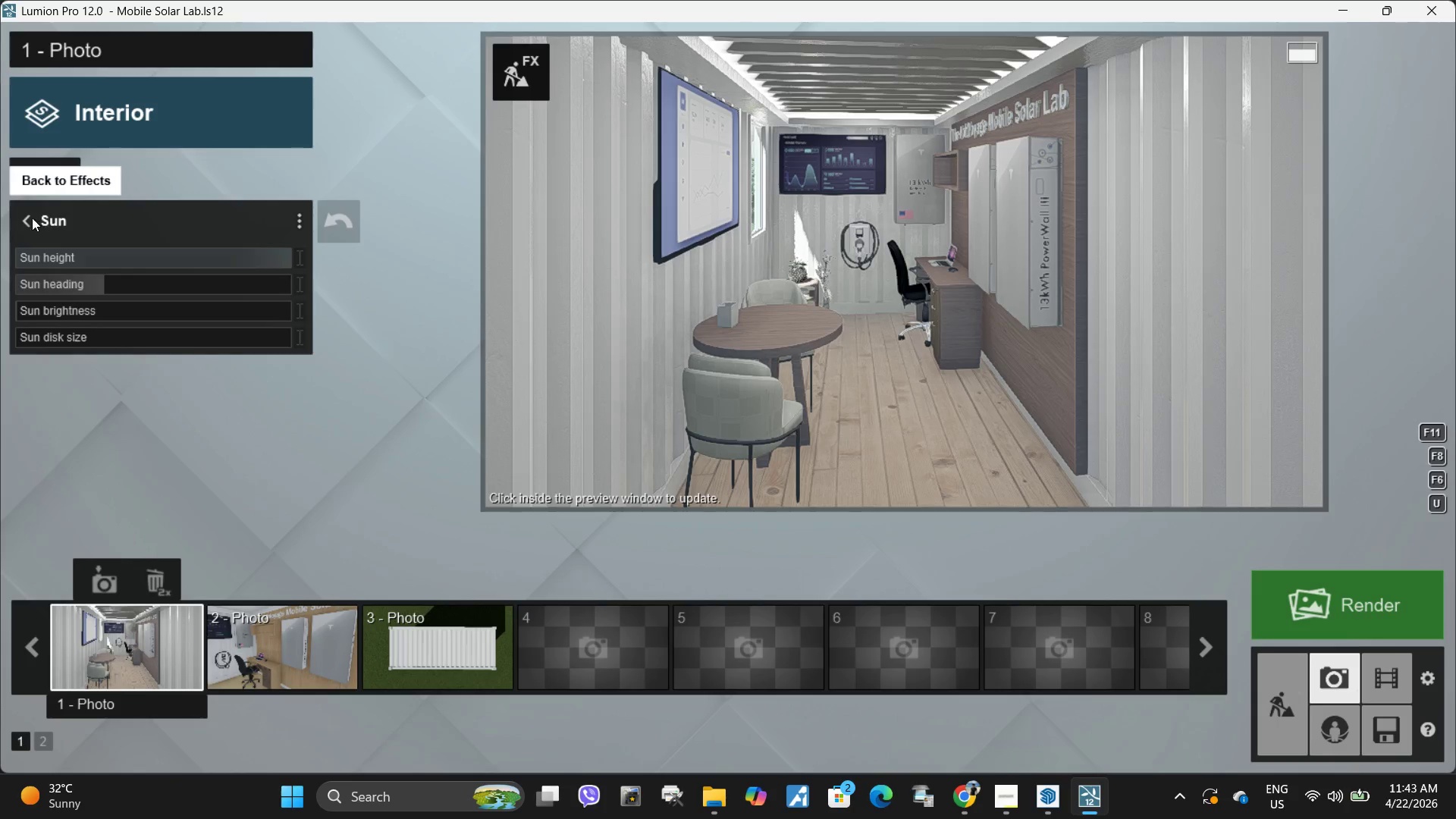 
left_click([25, 218])
 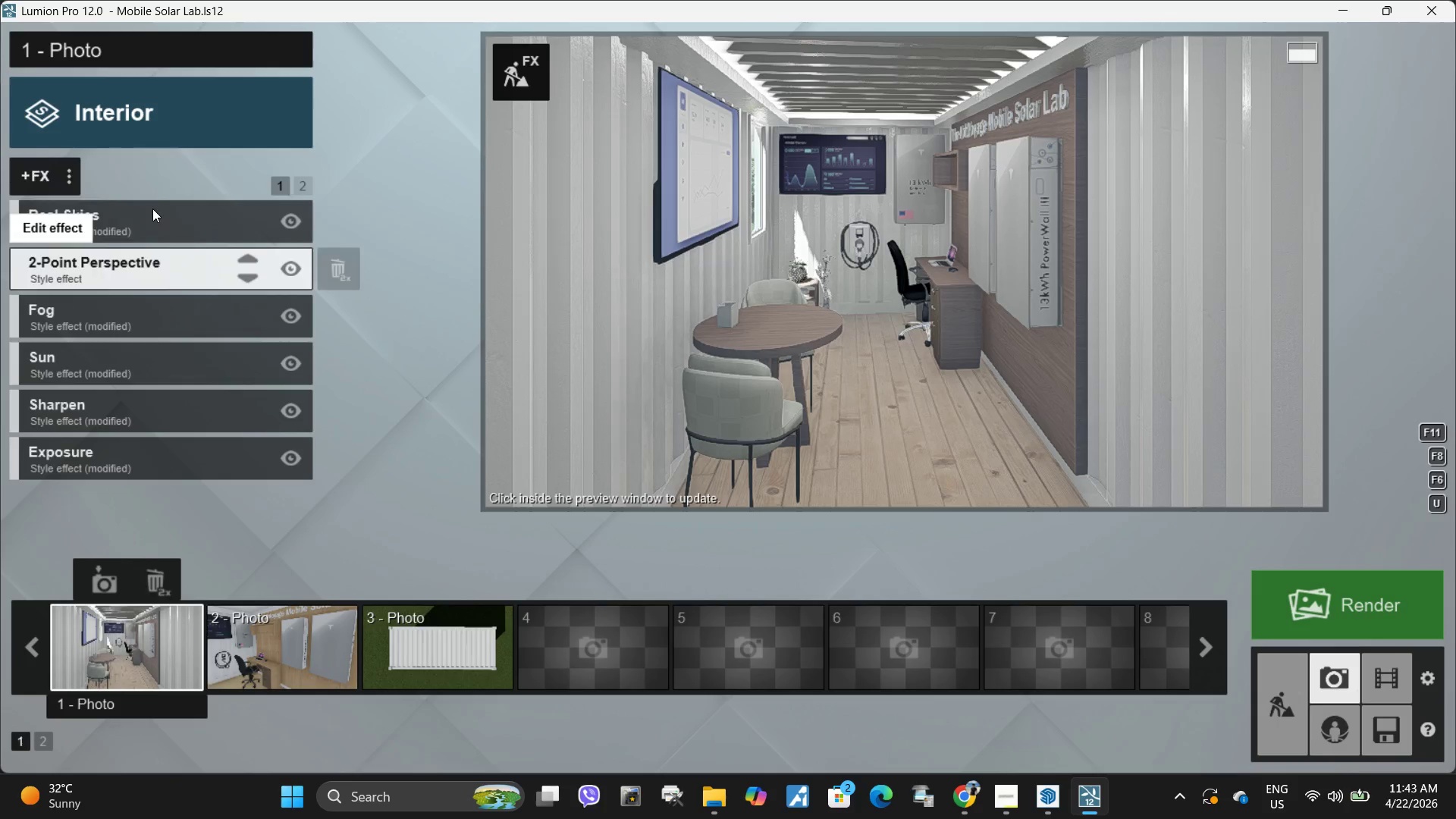 
left_click([158, 231])
 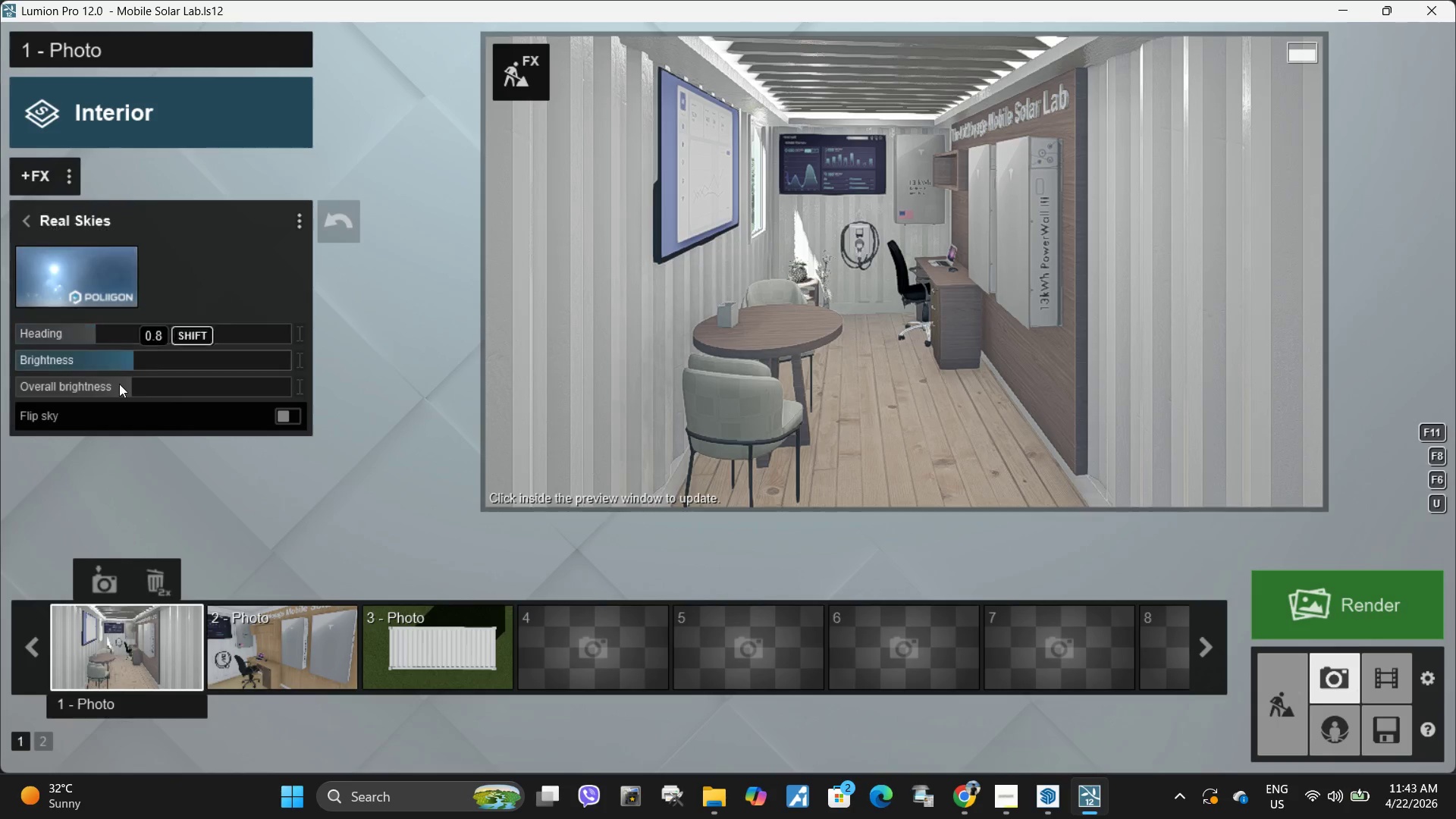 
left_click_drag(start_coordinate=[115, 392], to_coordinate=[33, 391])
 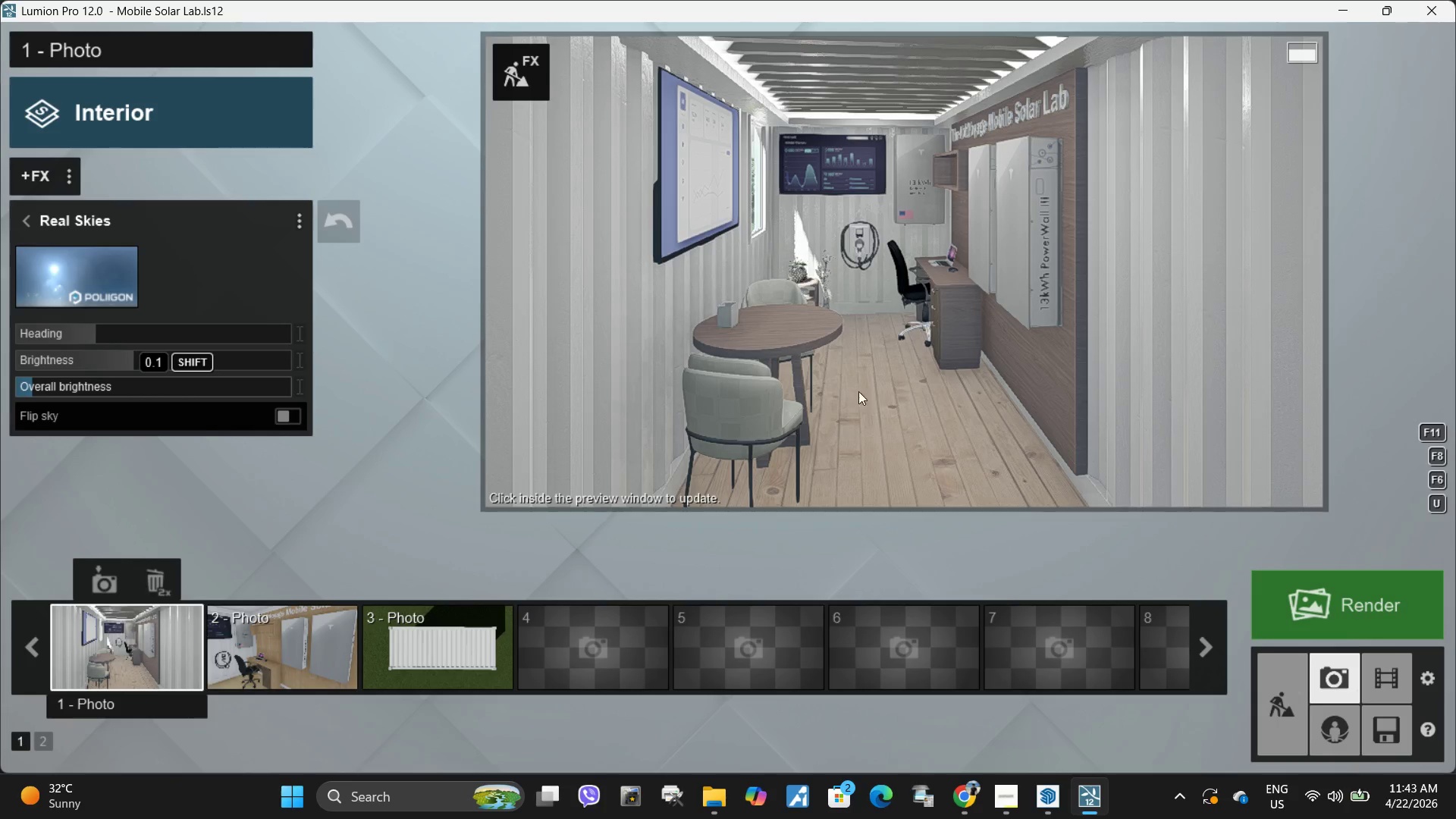 
mouse_move([898, 378])
 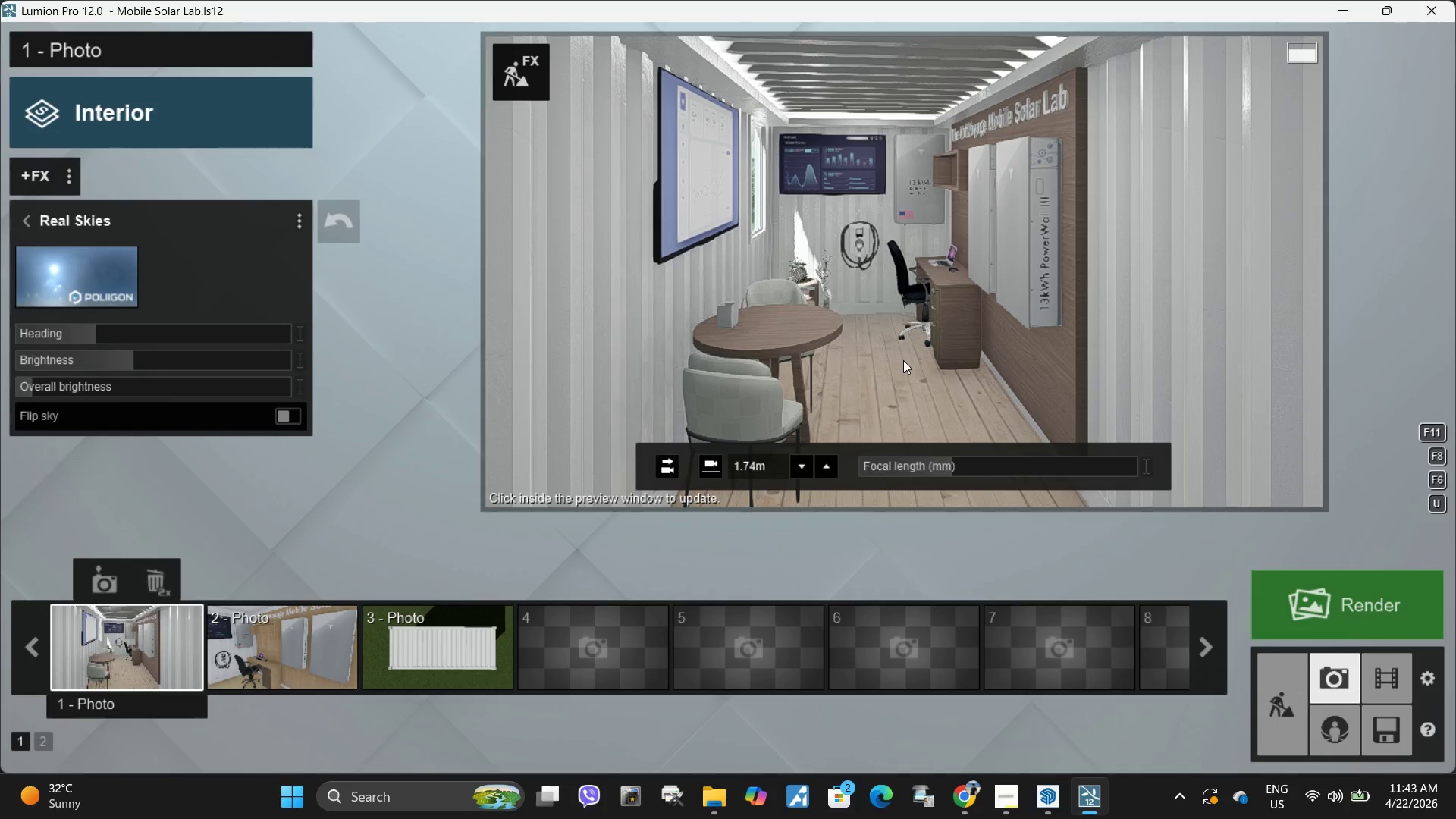 
left_click([903, 360])
 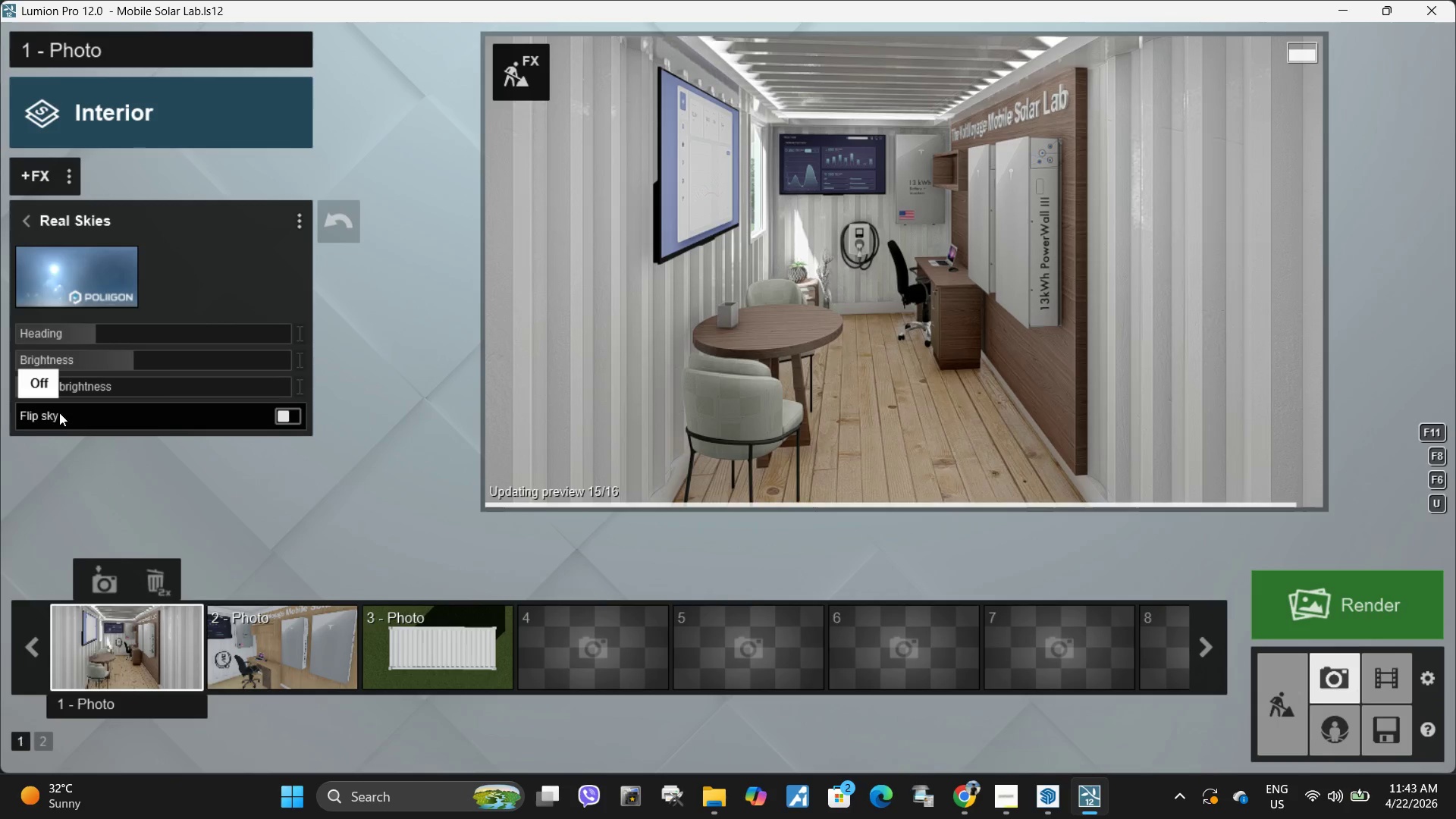 
left_click_drag(start_coordinate=[31, 386], to_coordinate=[0, 391])
 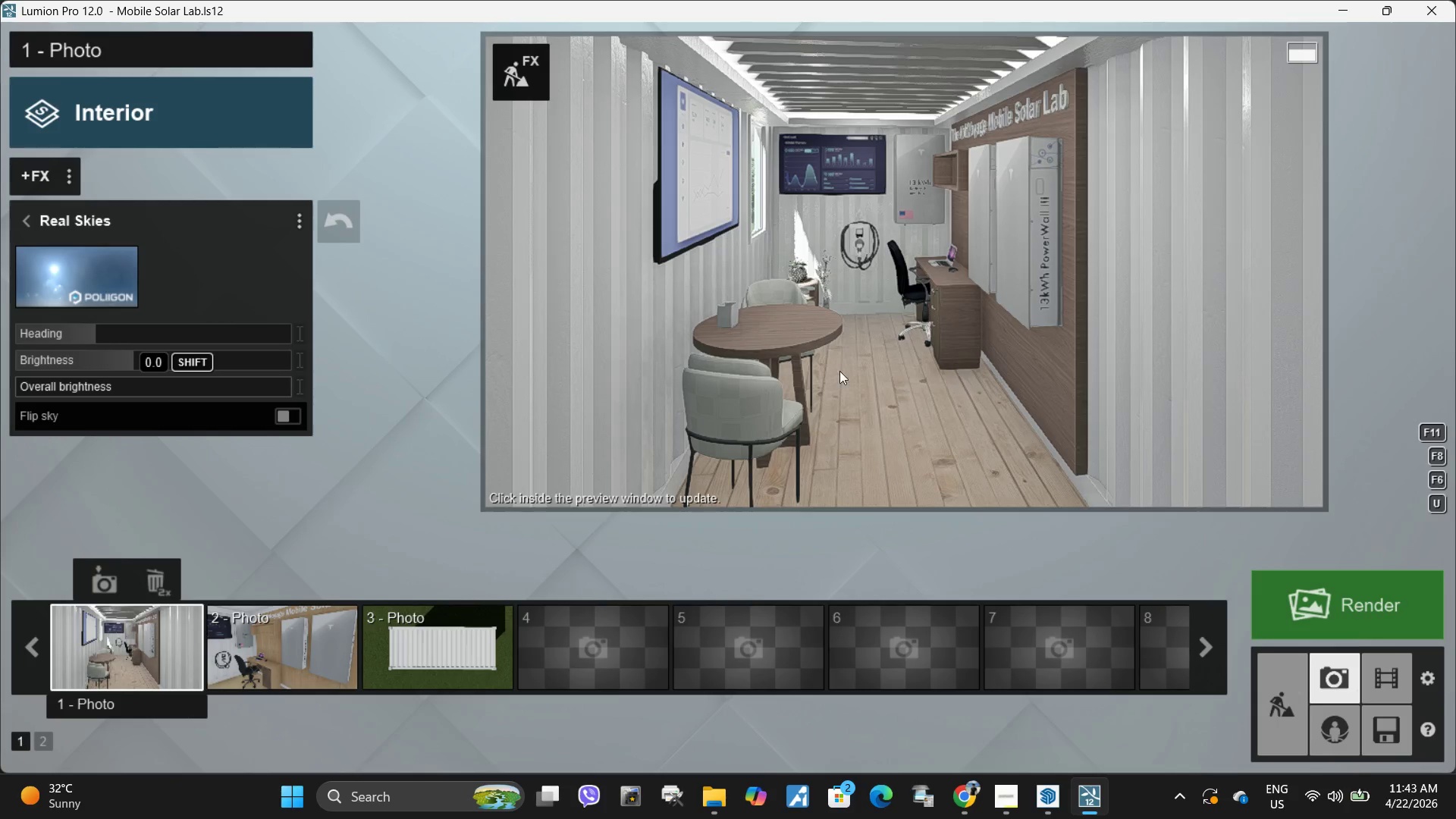 
left_click([799, 369])
 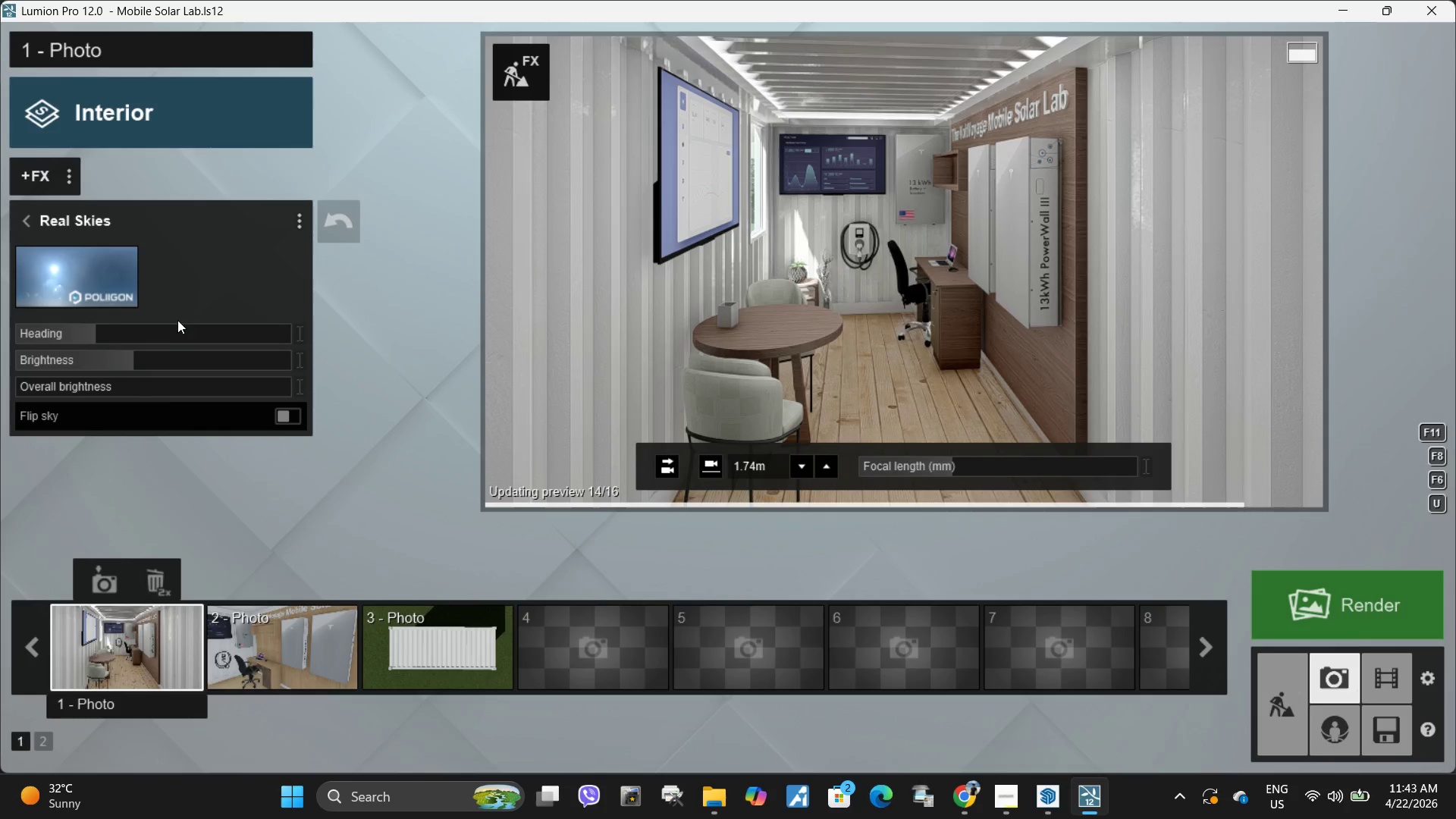 
left_click_drag(start_coordinate=[107, 361], to_coordinate=[5, 361])
 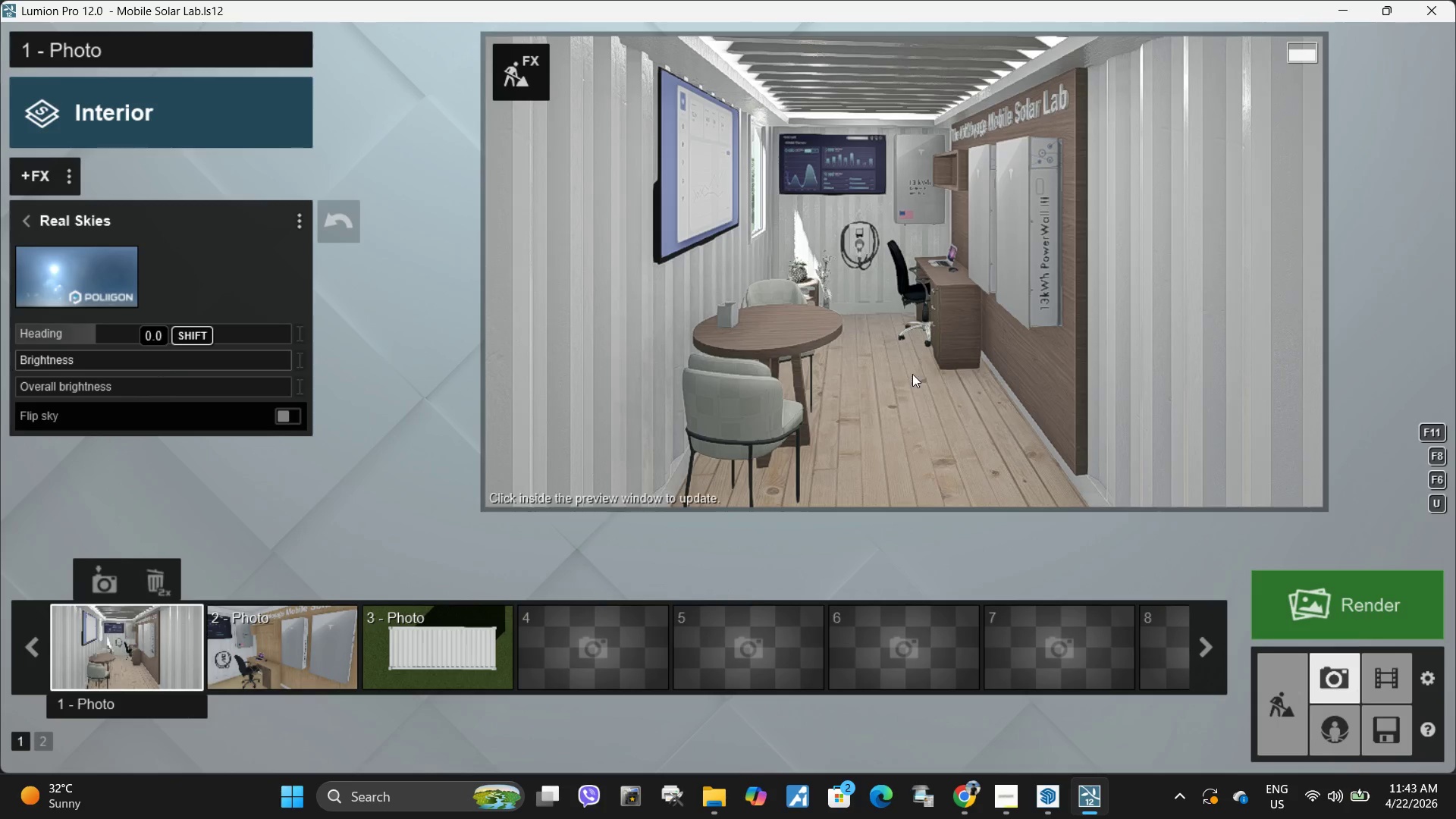 
left_click([913, 374])
 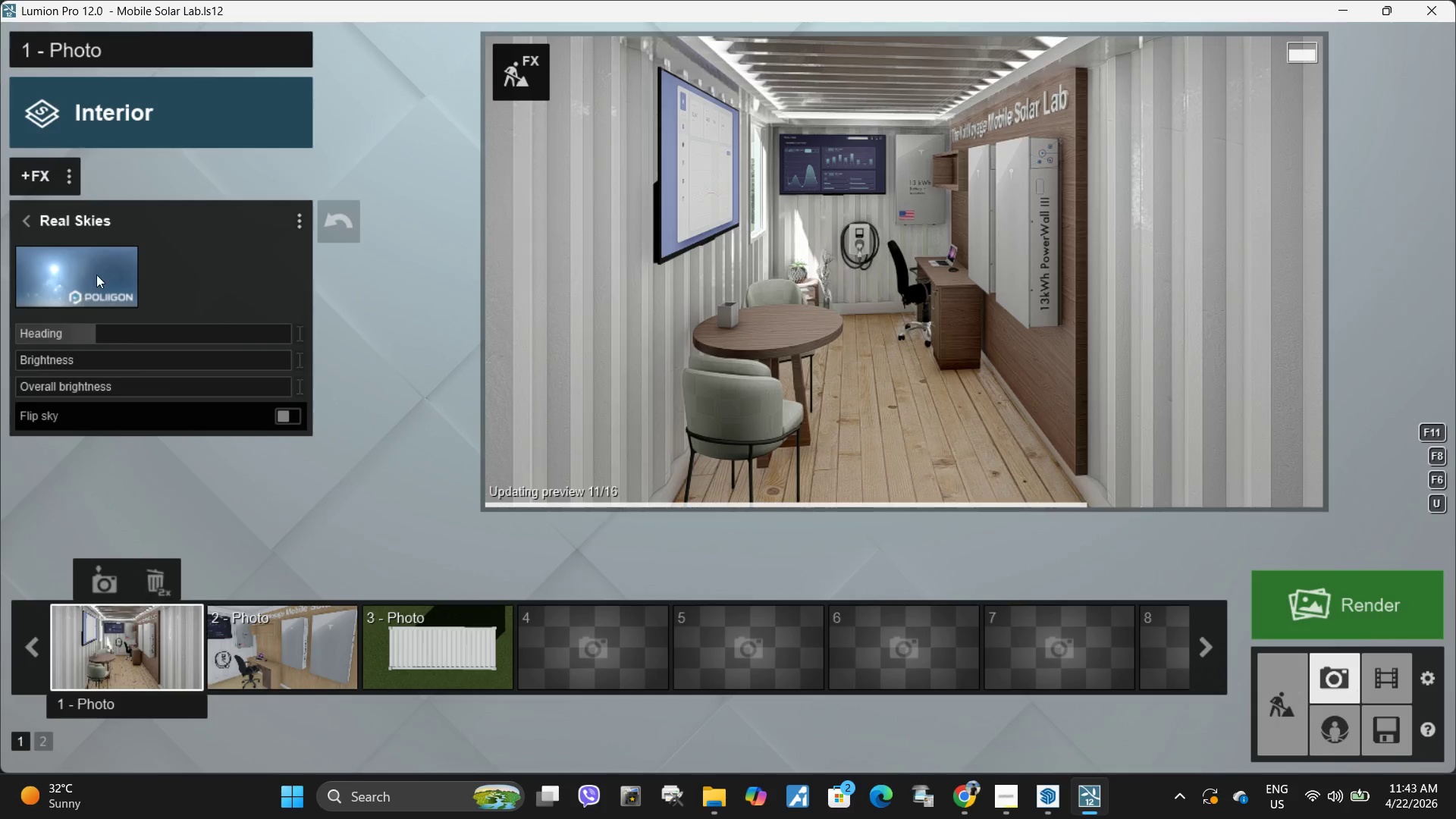 
left_click([138, 363])
 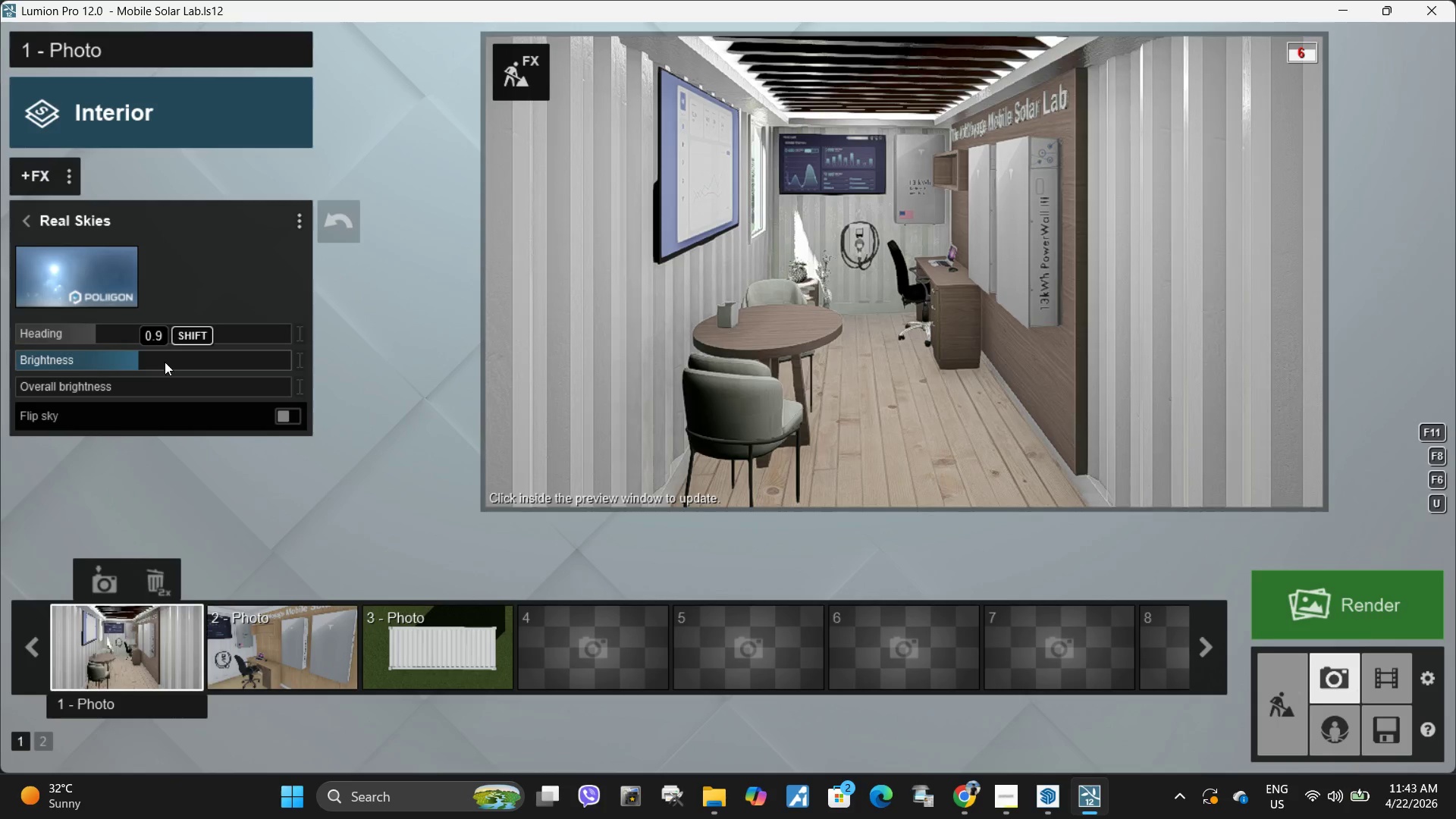 
left_click_drag(start_coordinate=[166, 362], to_coordinate=[230, 362])
 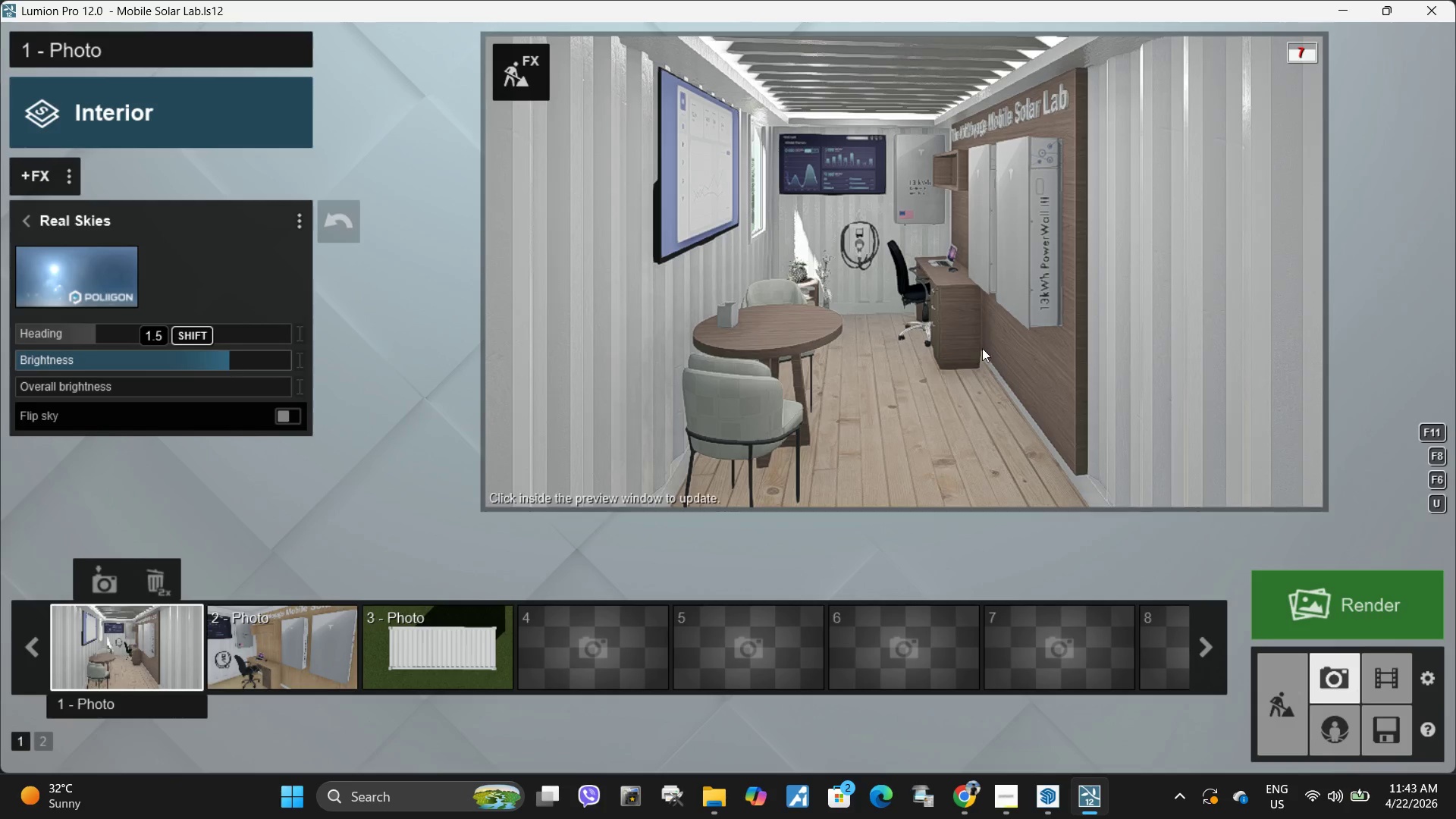 
left_click([982, 348])
 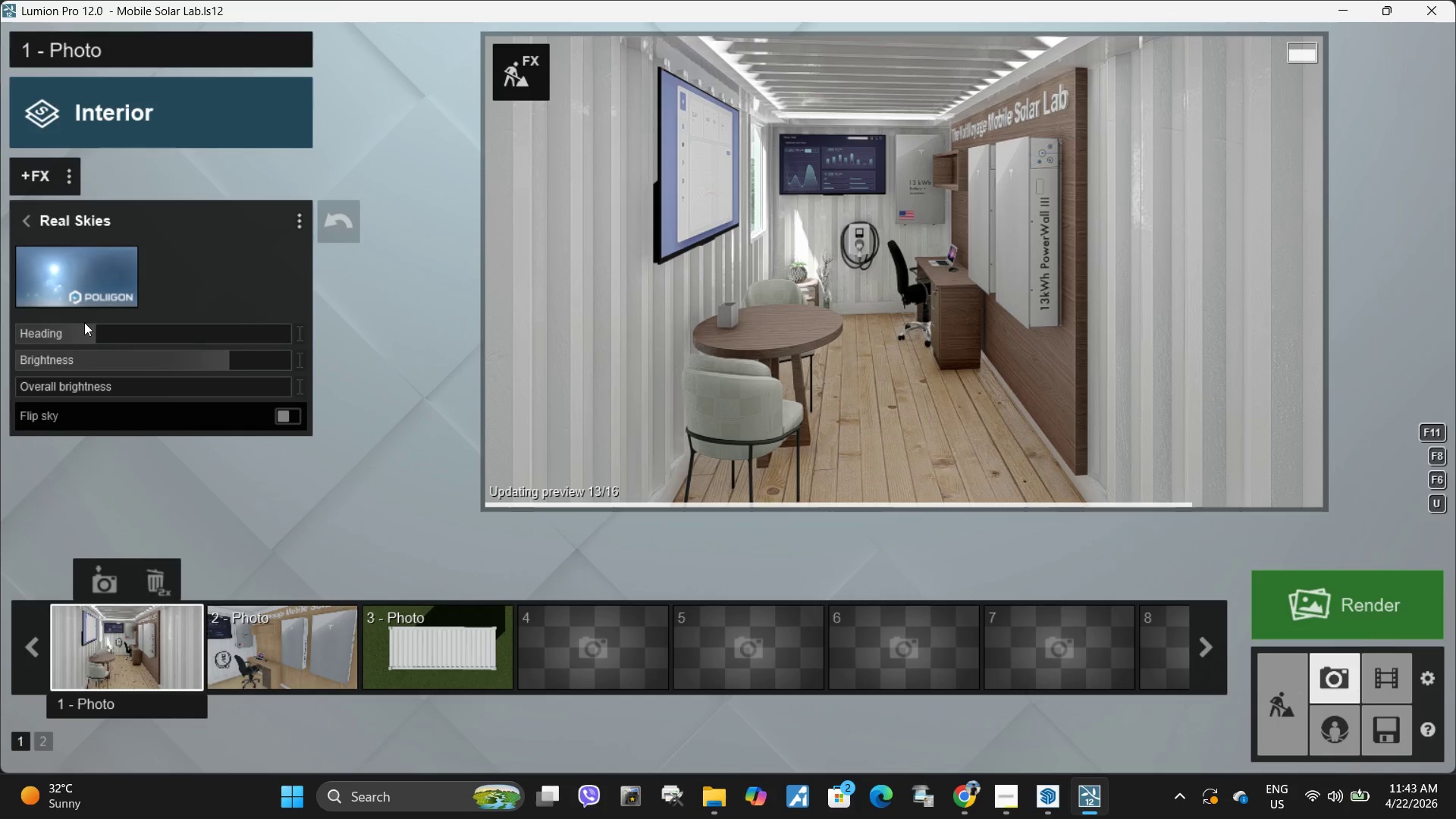 
left_click([190, 362])
 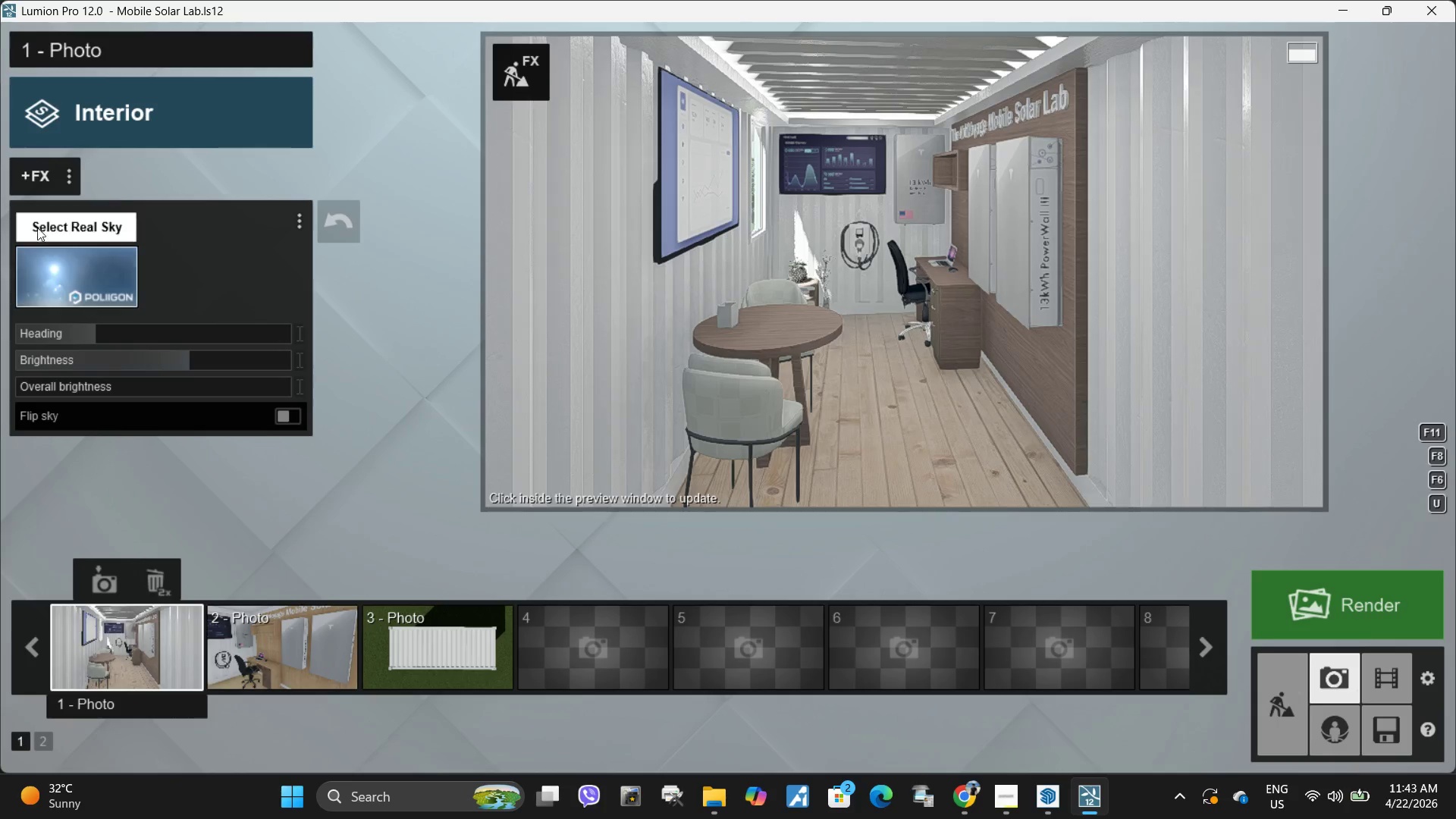 
left_click([14, 221])
 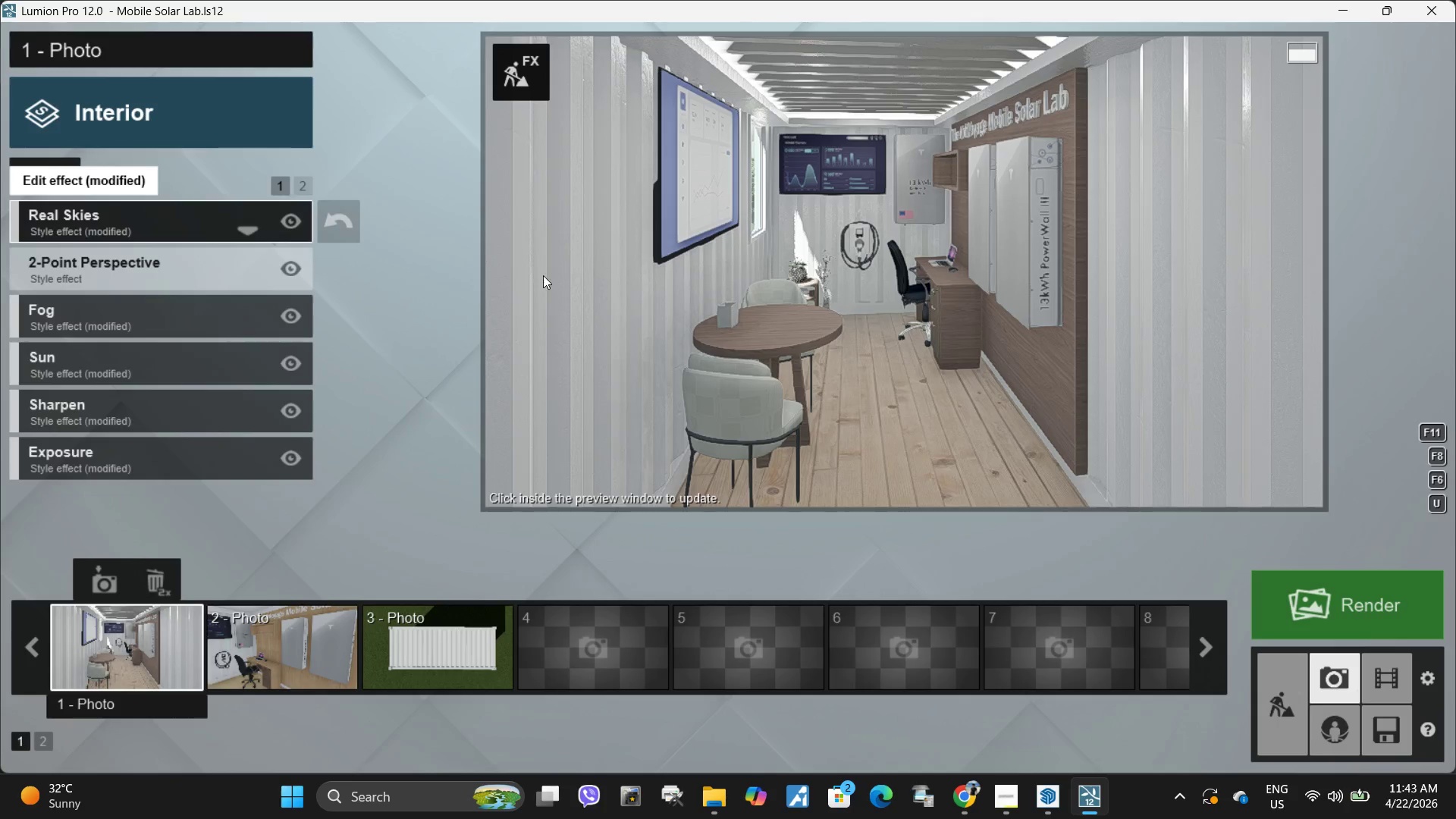 
left_click([831, 331])
 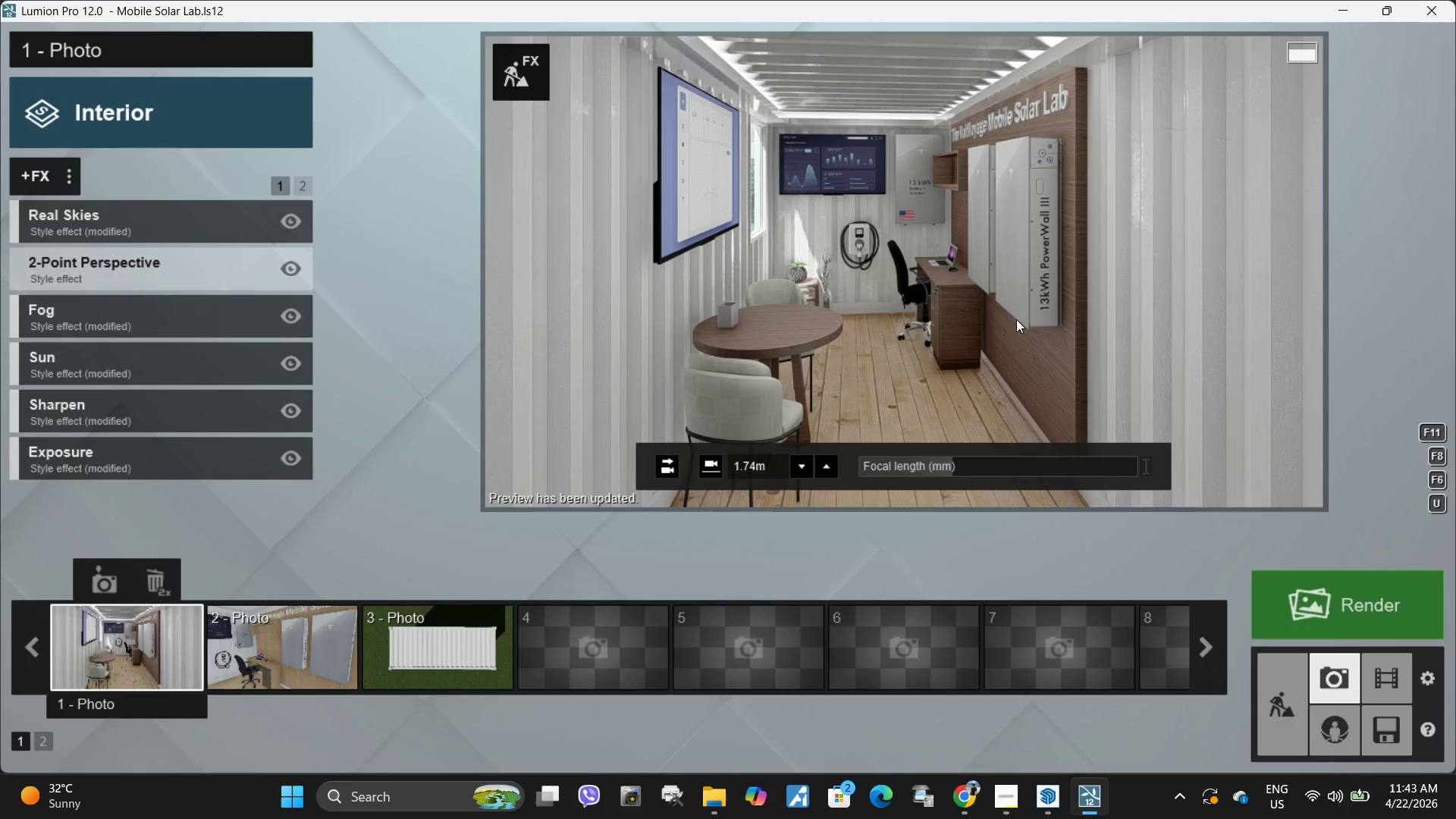 
wait(8.17)
 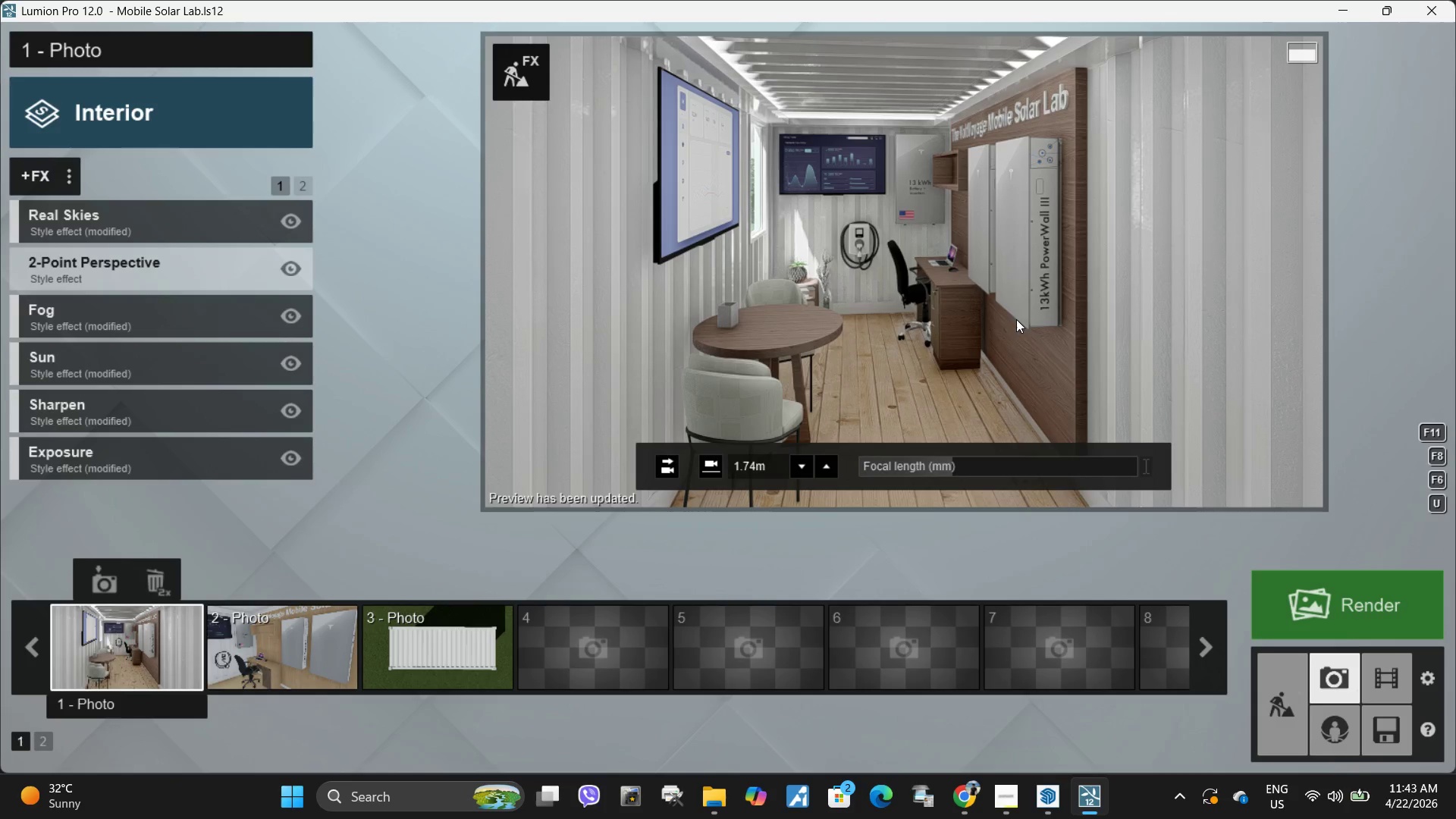 
left_click([298, 185])
 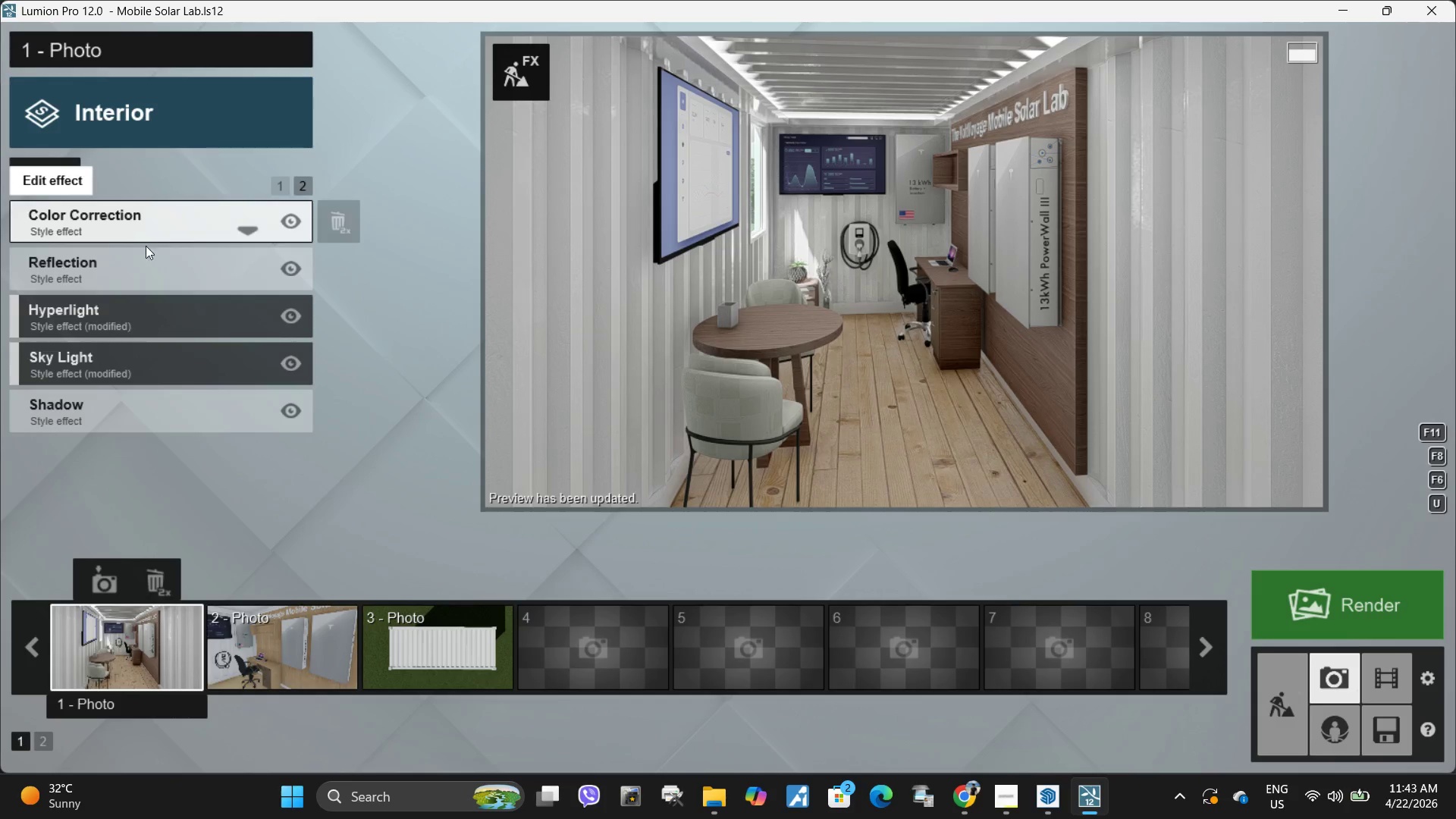 
left_click([136, 268])
 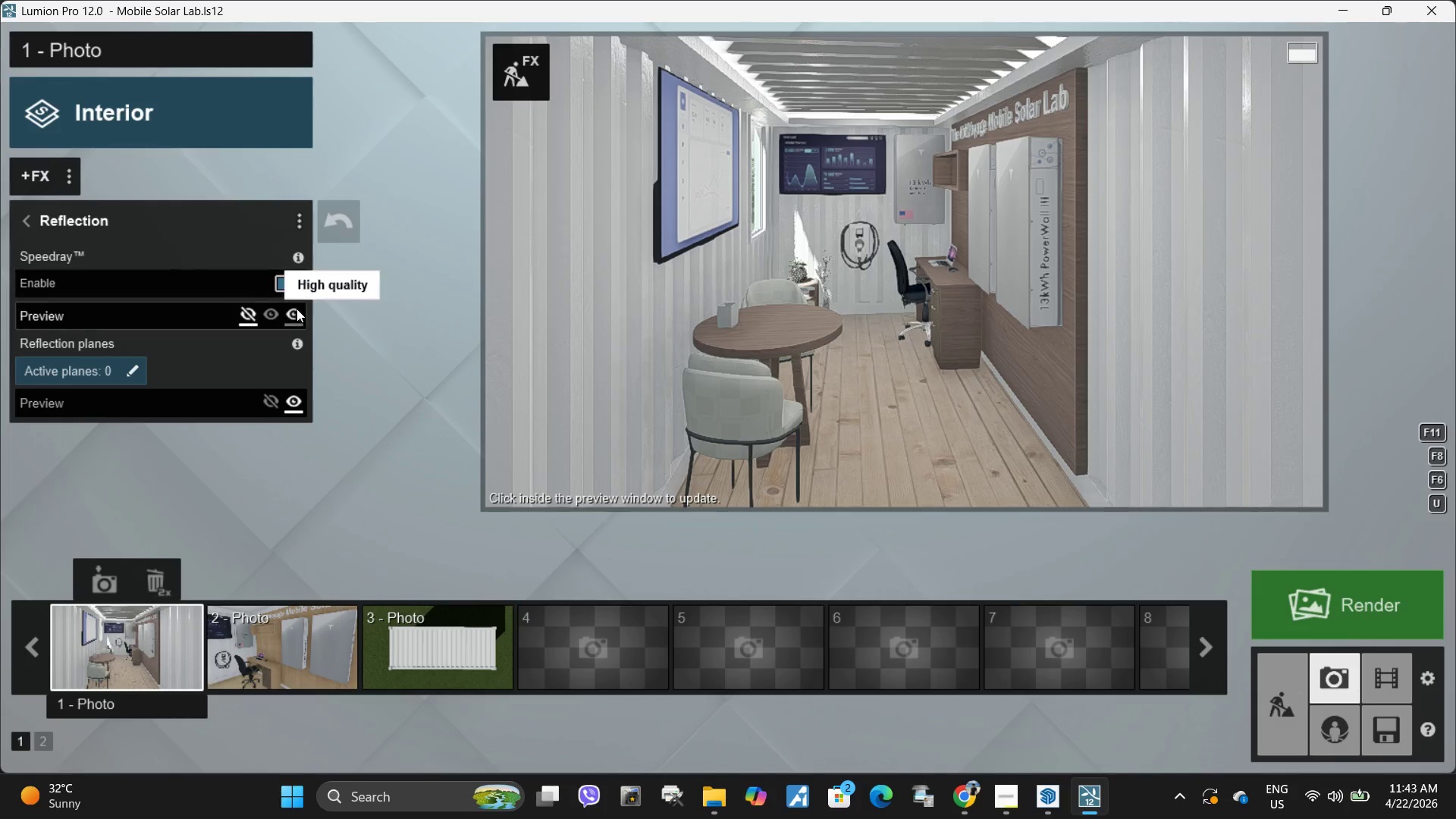 
left_click([297, 309])
 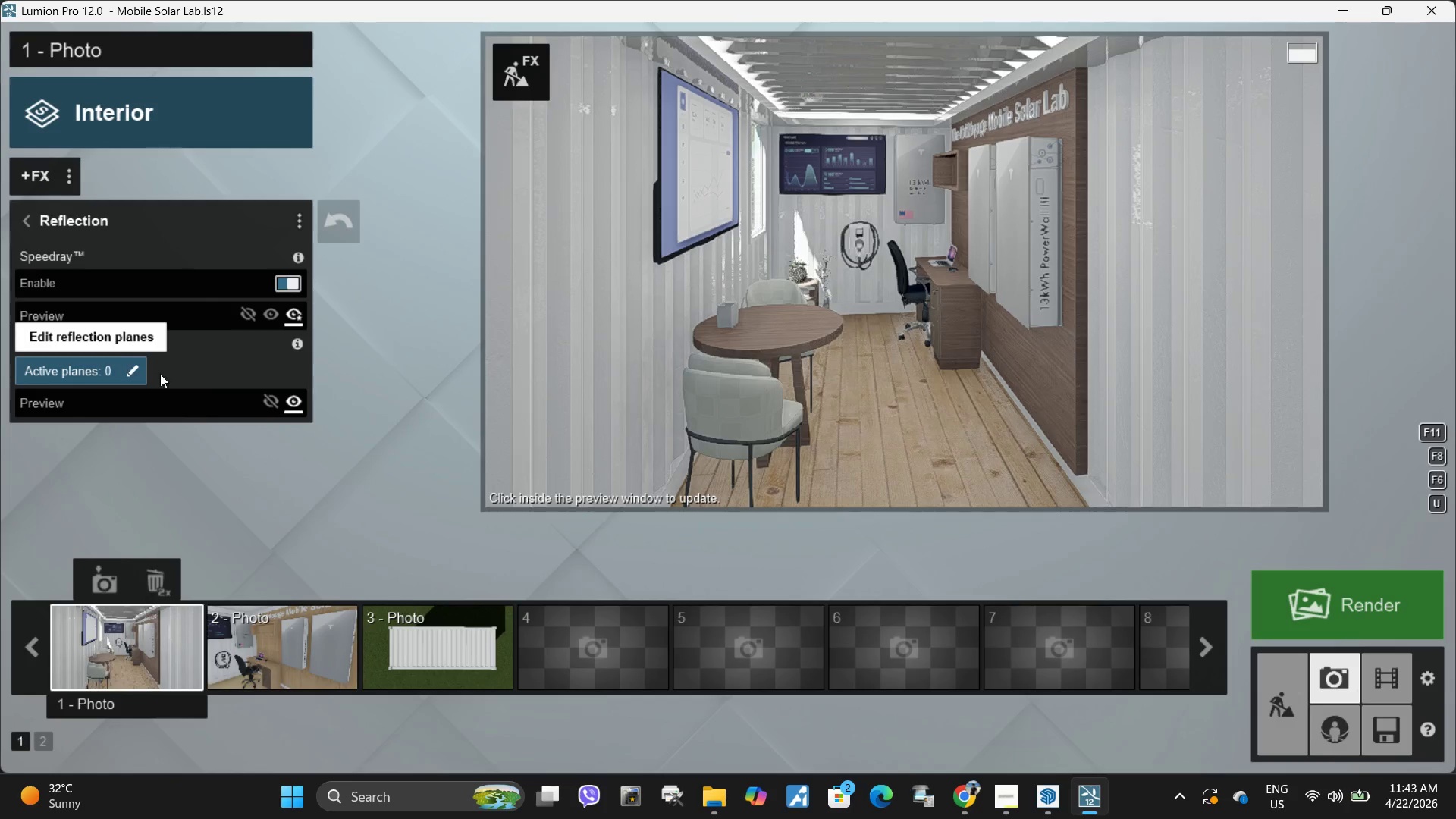 
left_click([136, 369])
 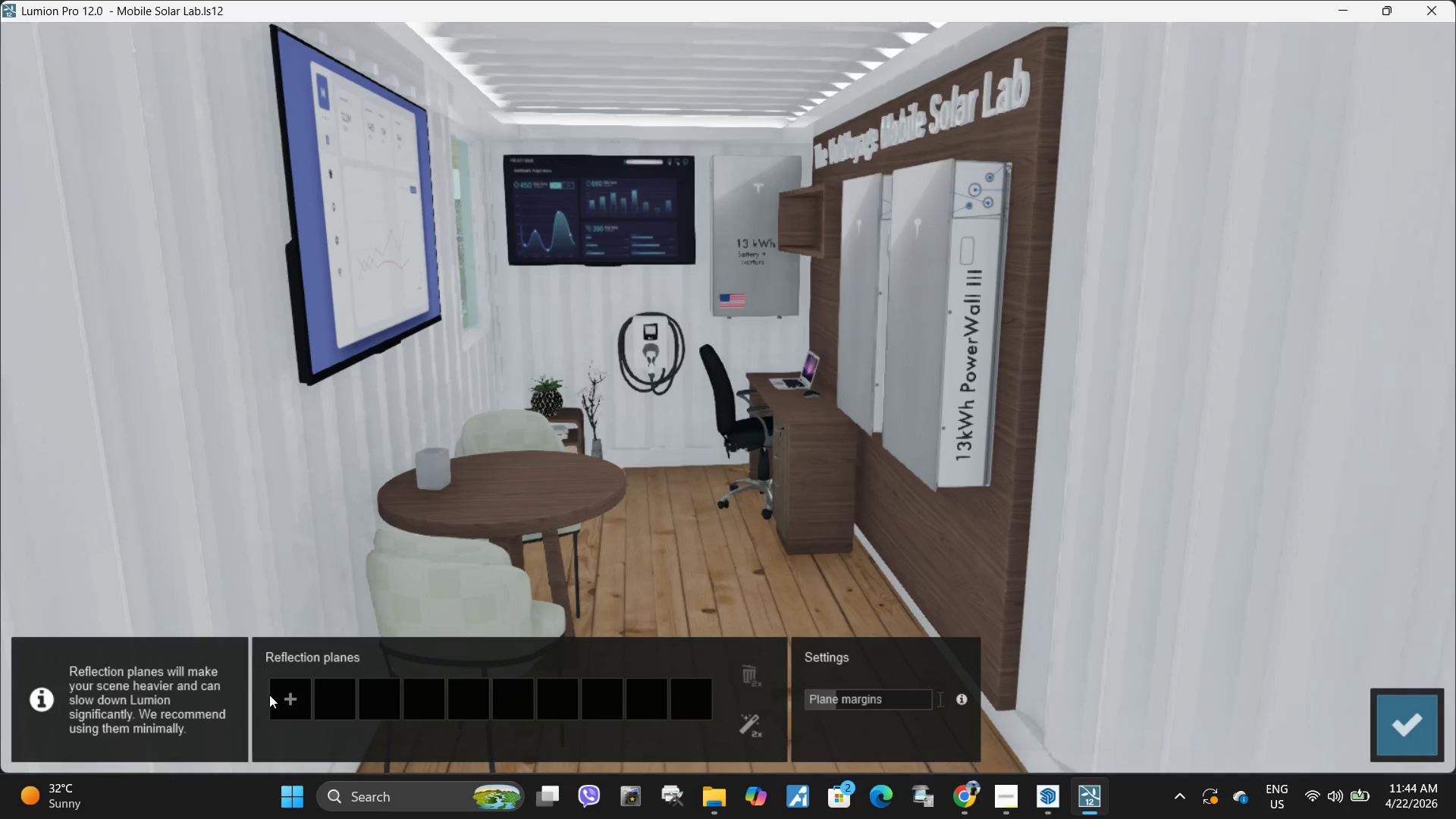 
left_click([291, 698])
 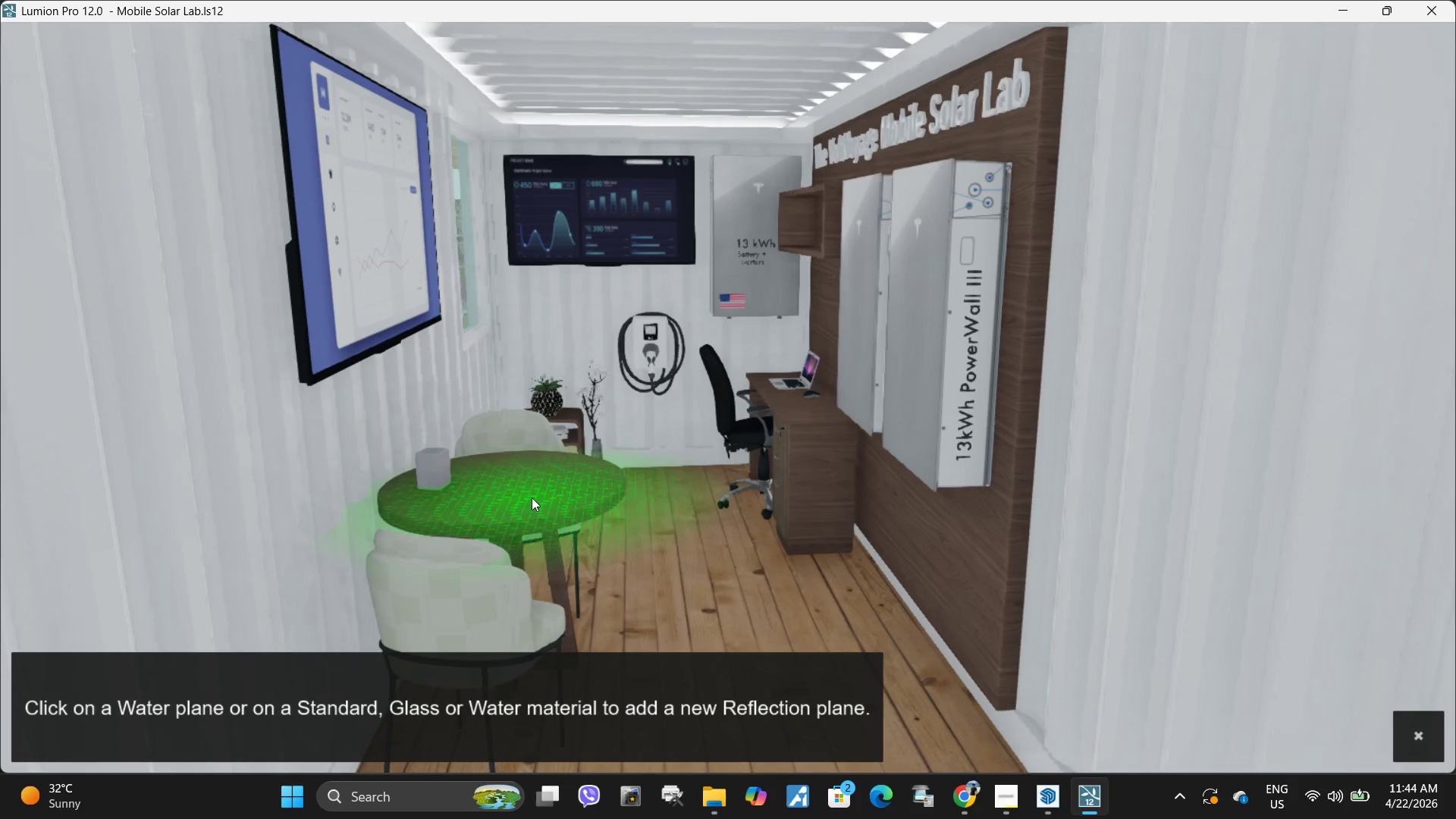 
wait(6.14)
 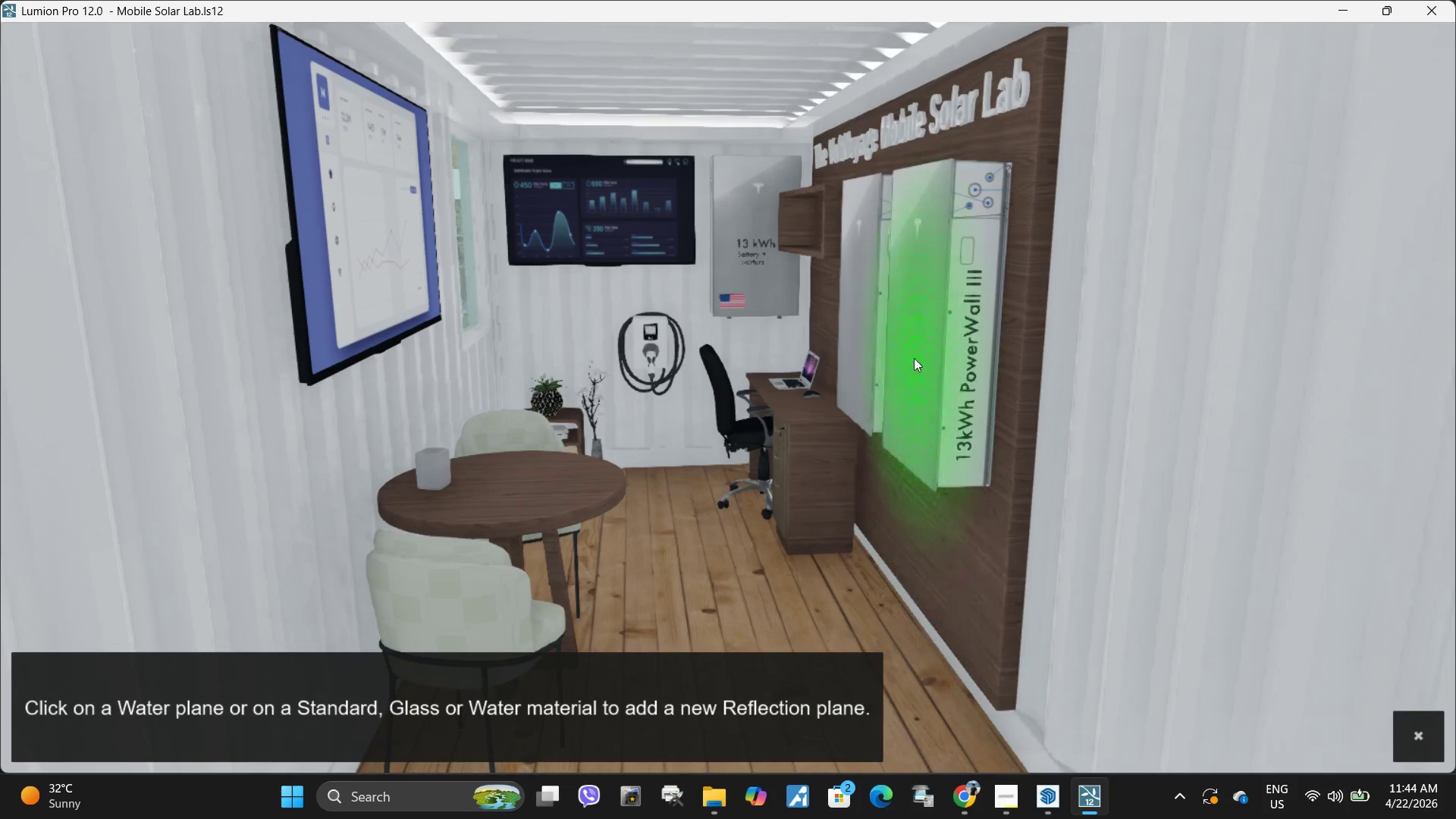 
left_click([916, 522])
 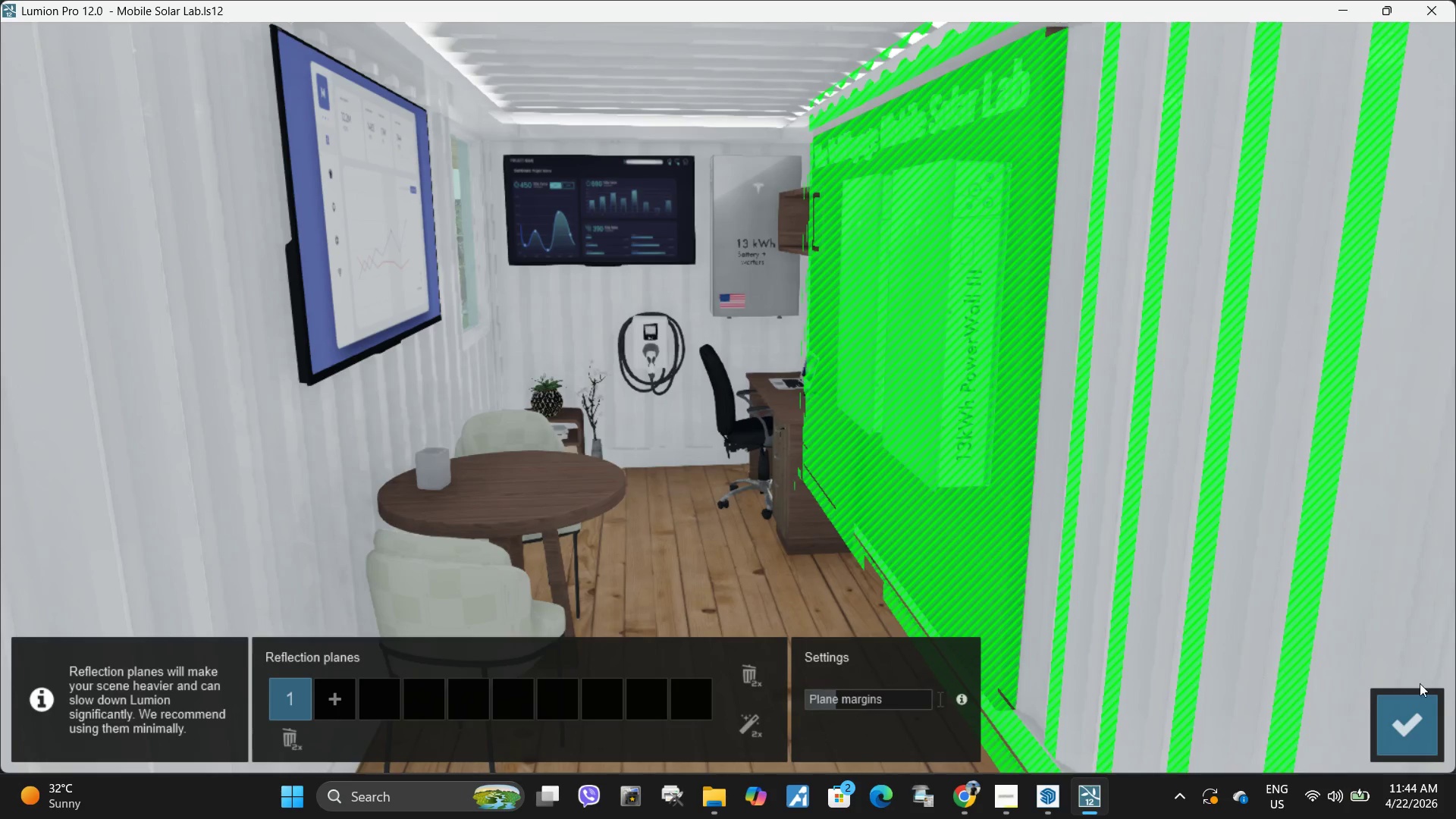 
left_click([1412, 723])
 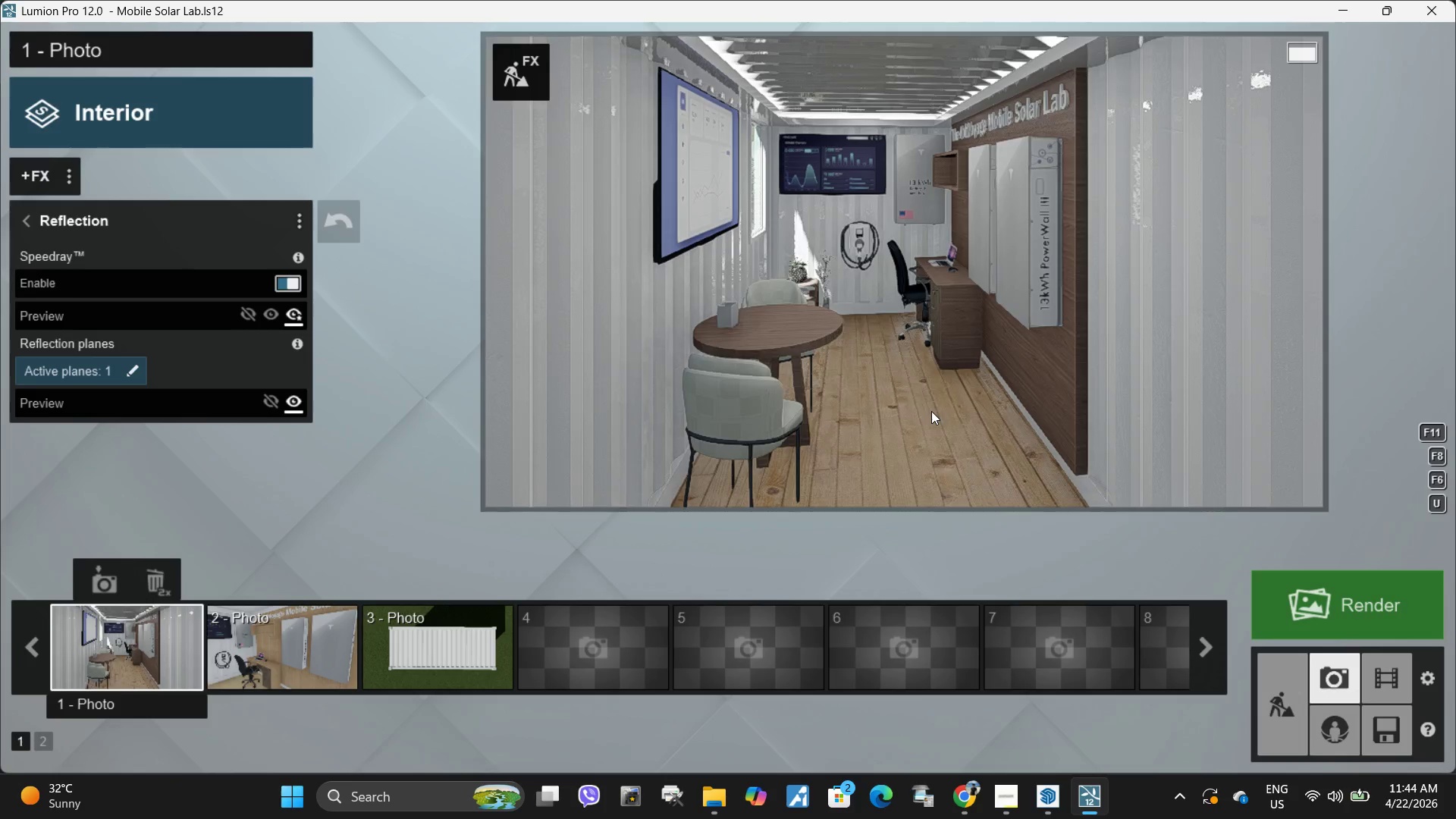 
left_click([902, 362])
 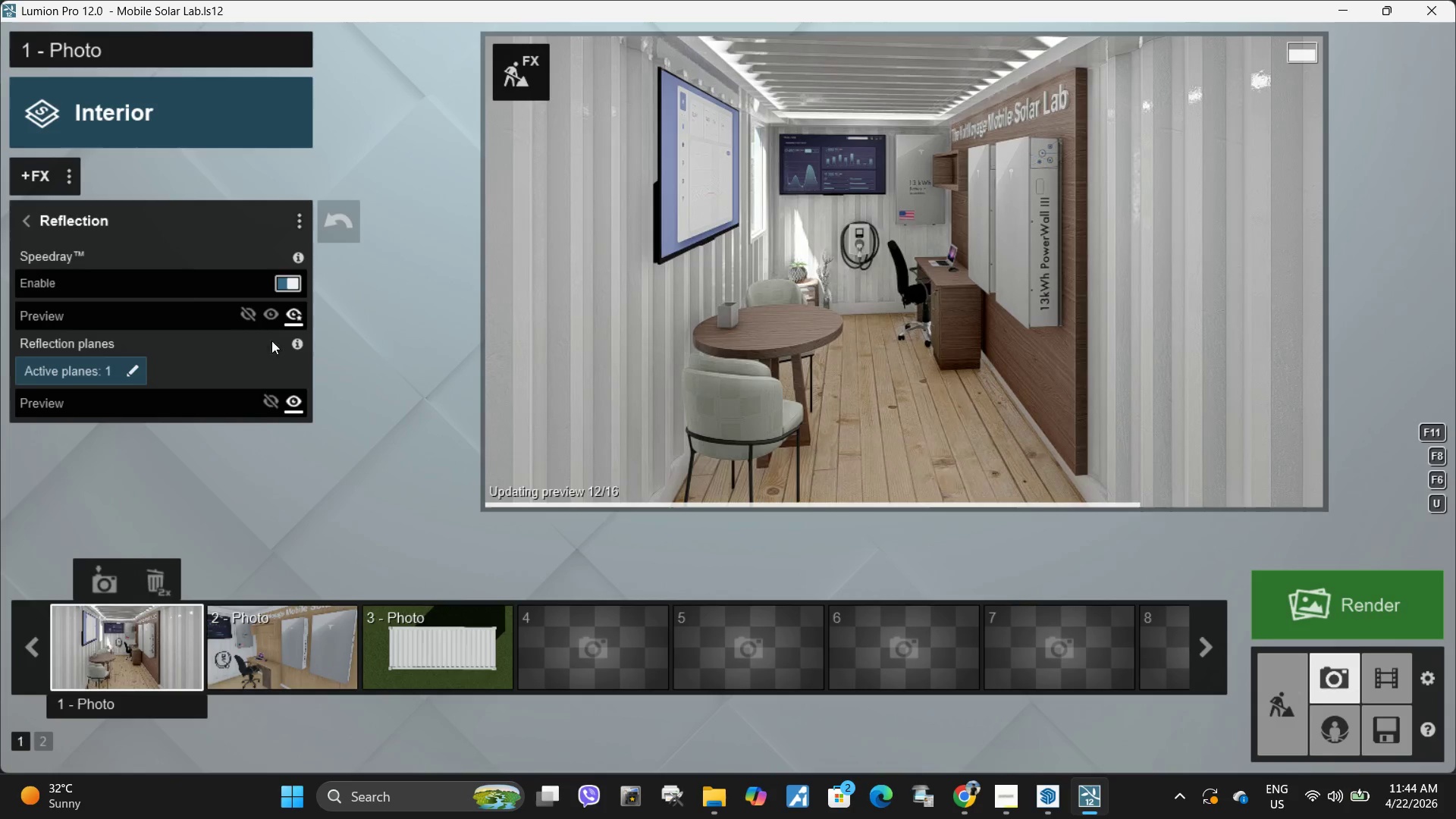 
left_click([130, 372])
 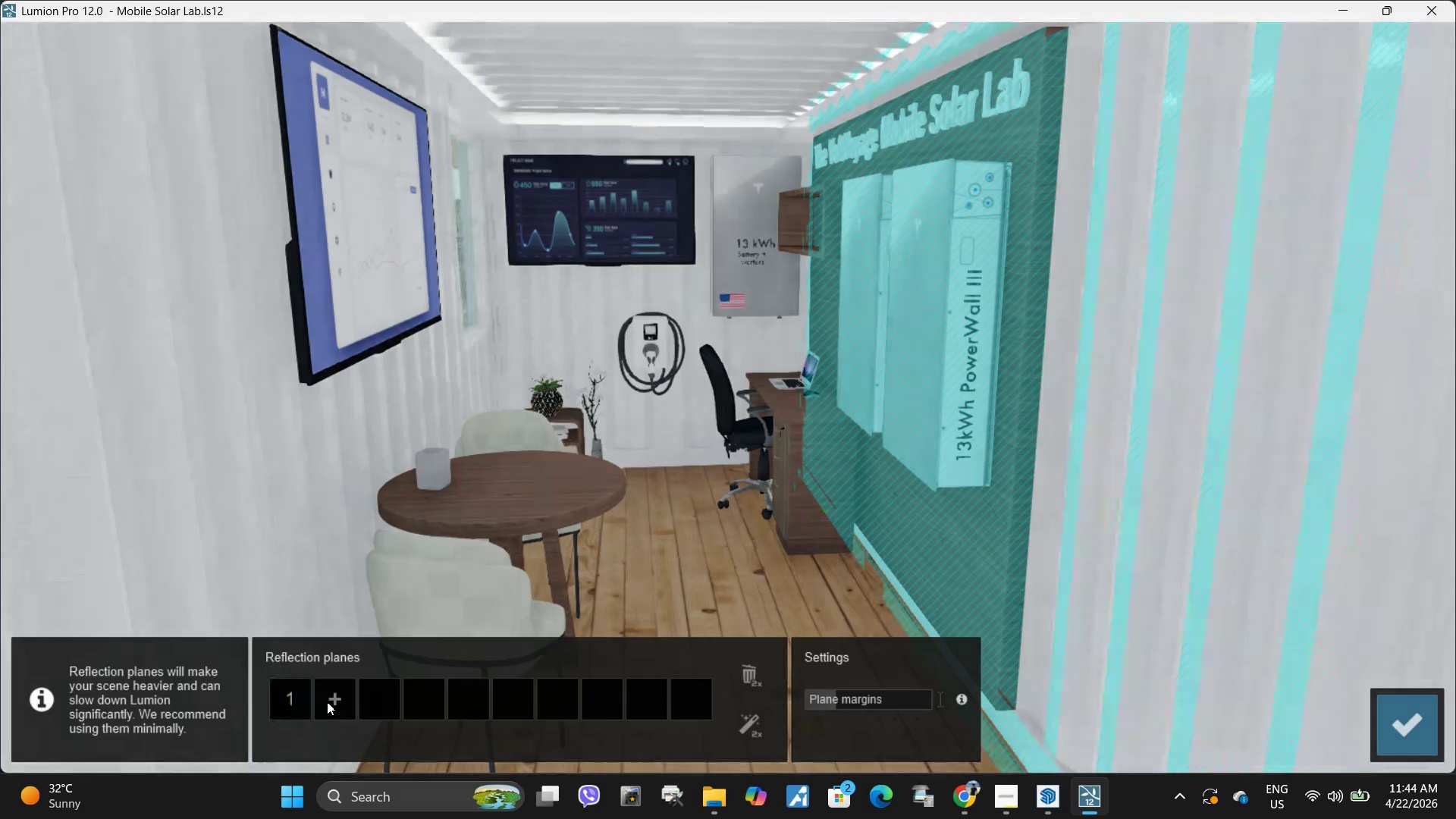 
left_click([324, 701])
 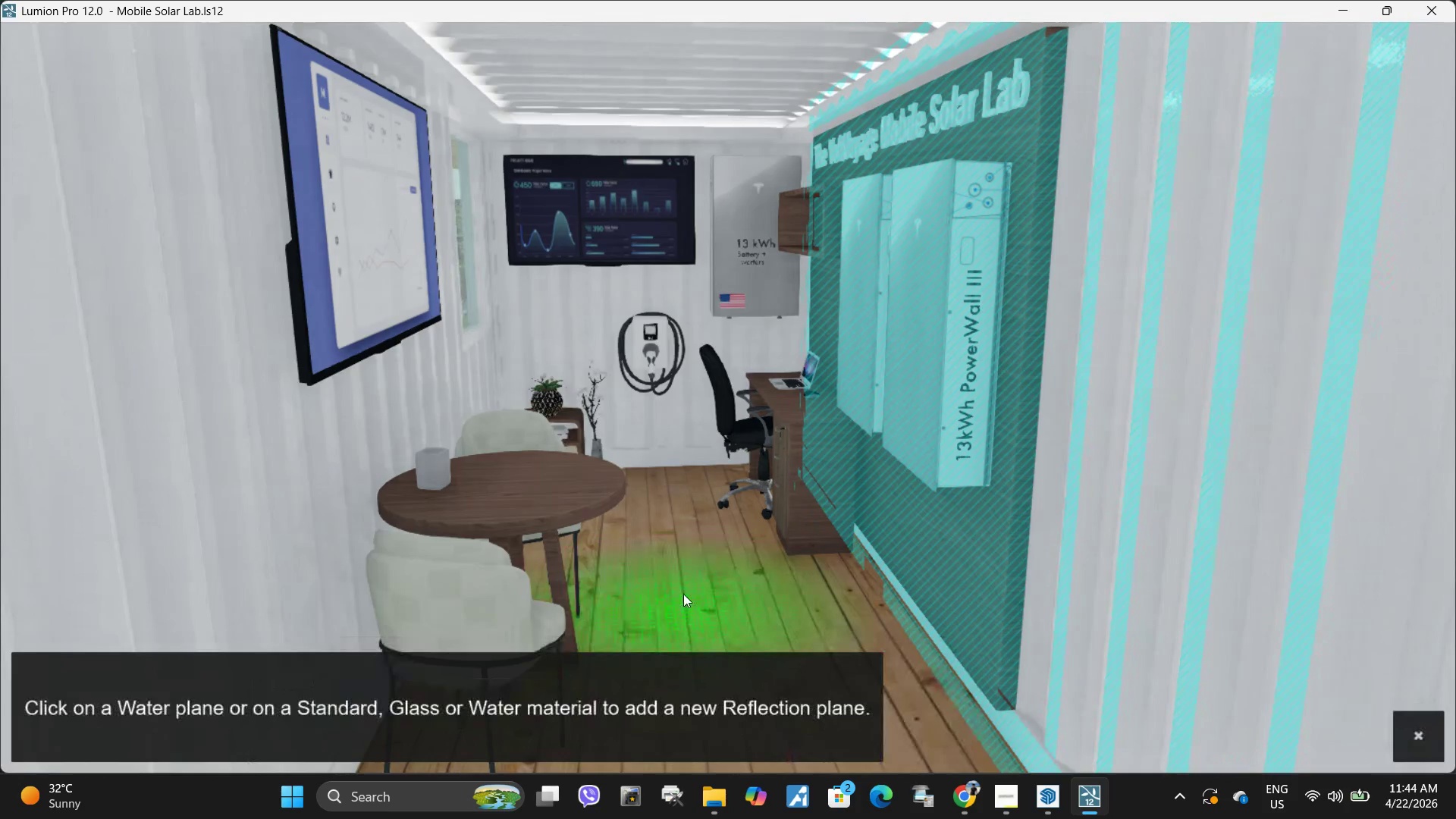 
left_click([683, 594])
 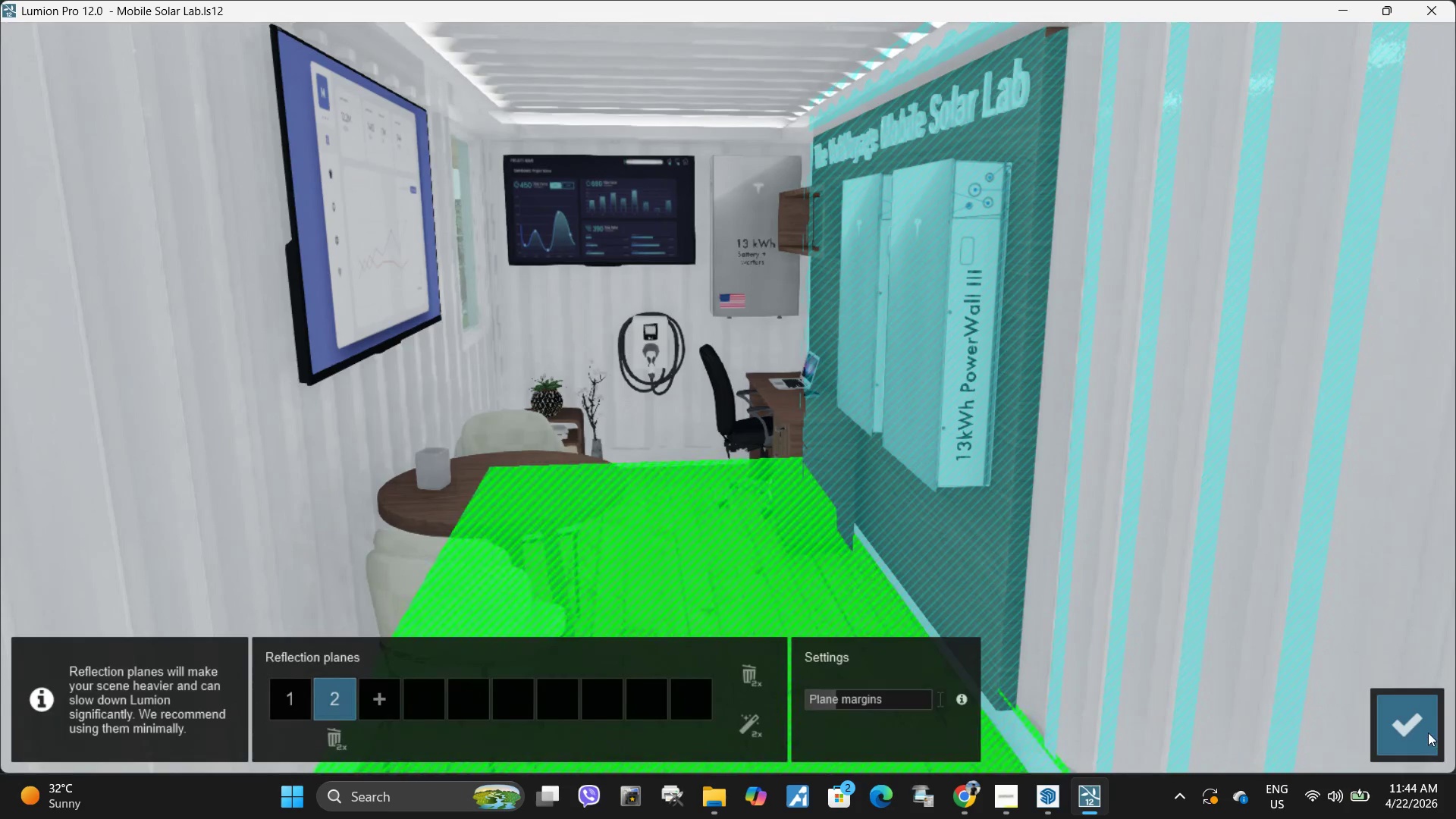 
left_click([1423, 733])
 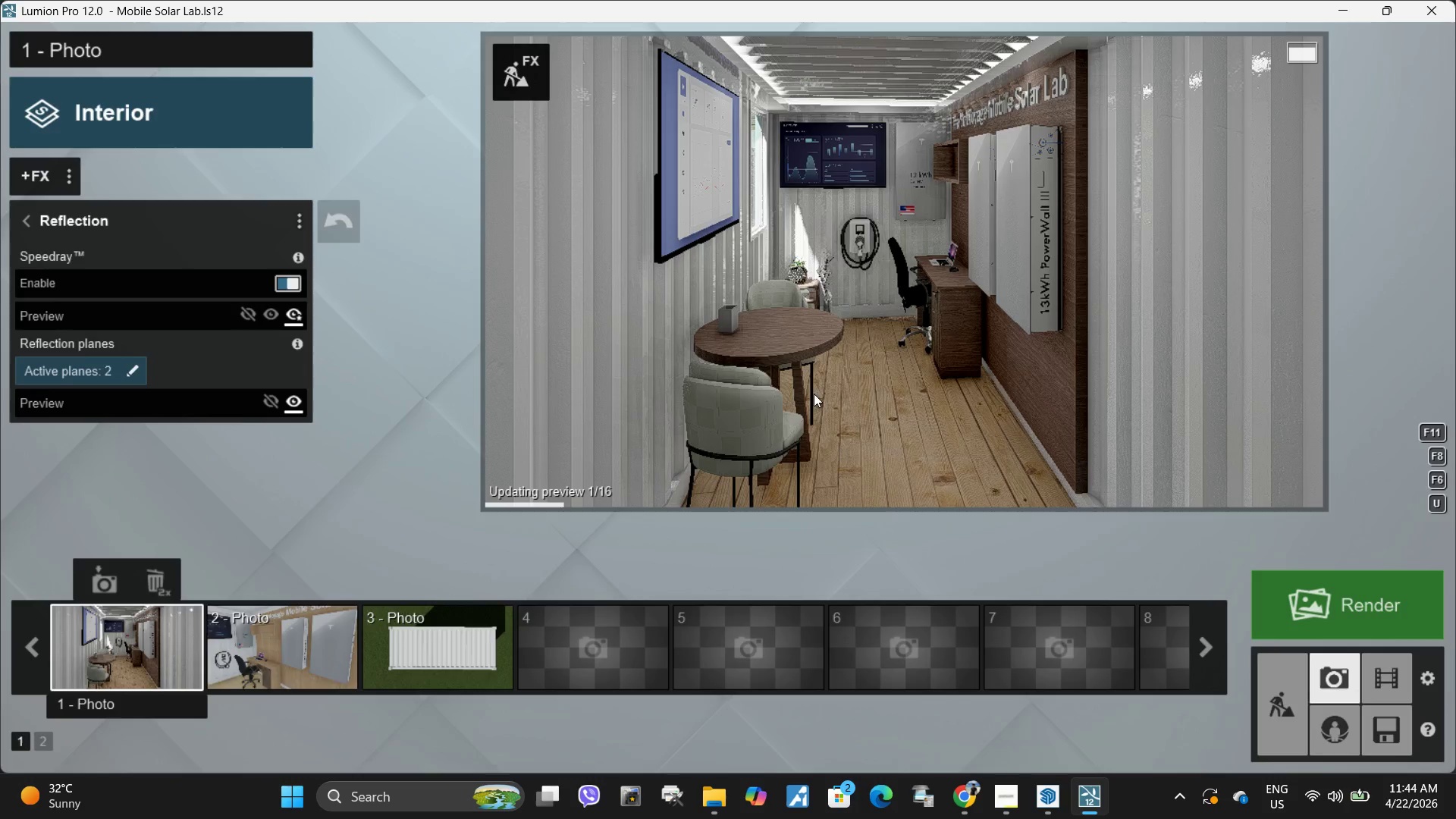 
left_click([868, 392])
 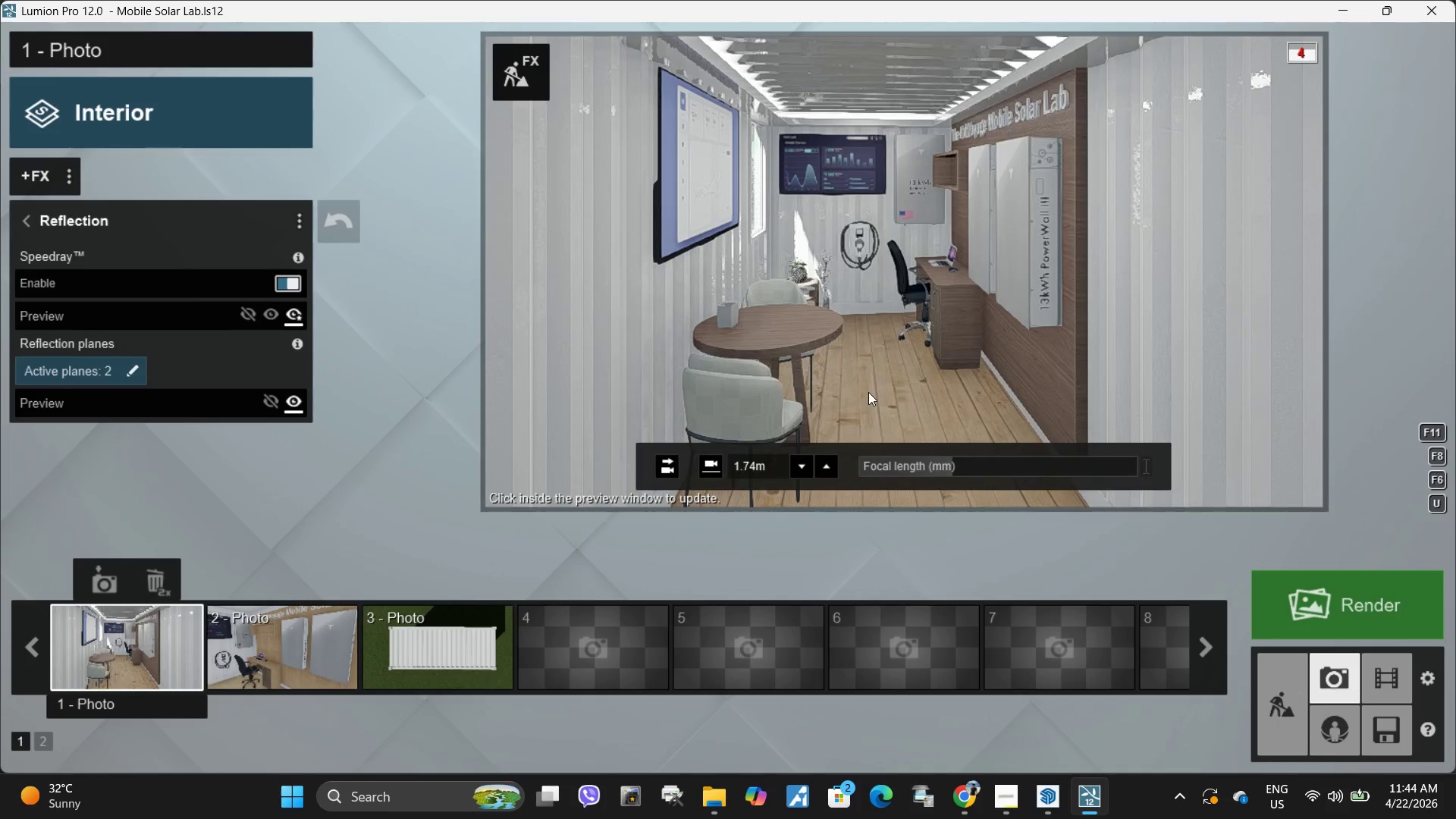 
left_click([872, 374])
 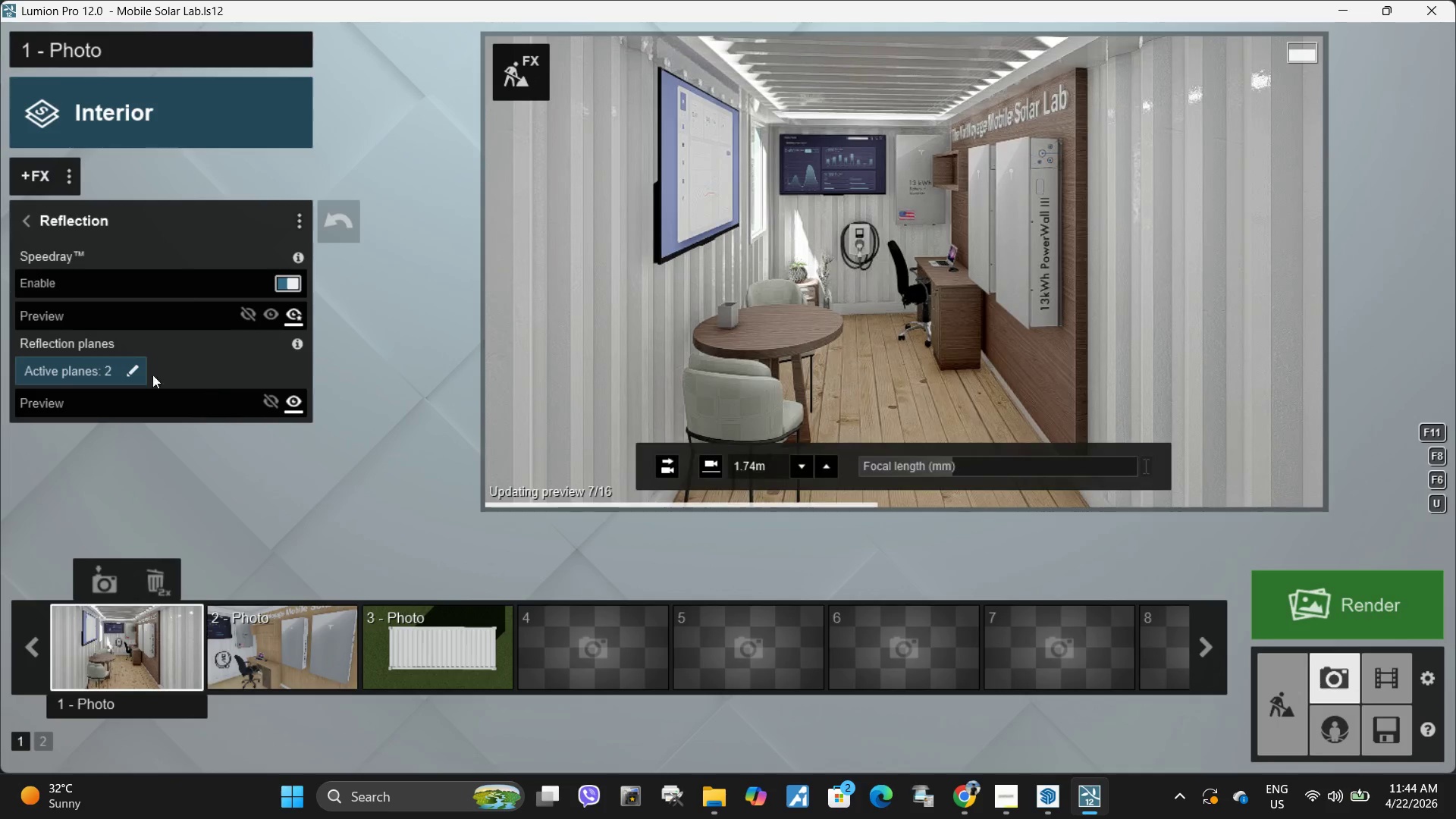 
left_click([131, 371])
 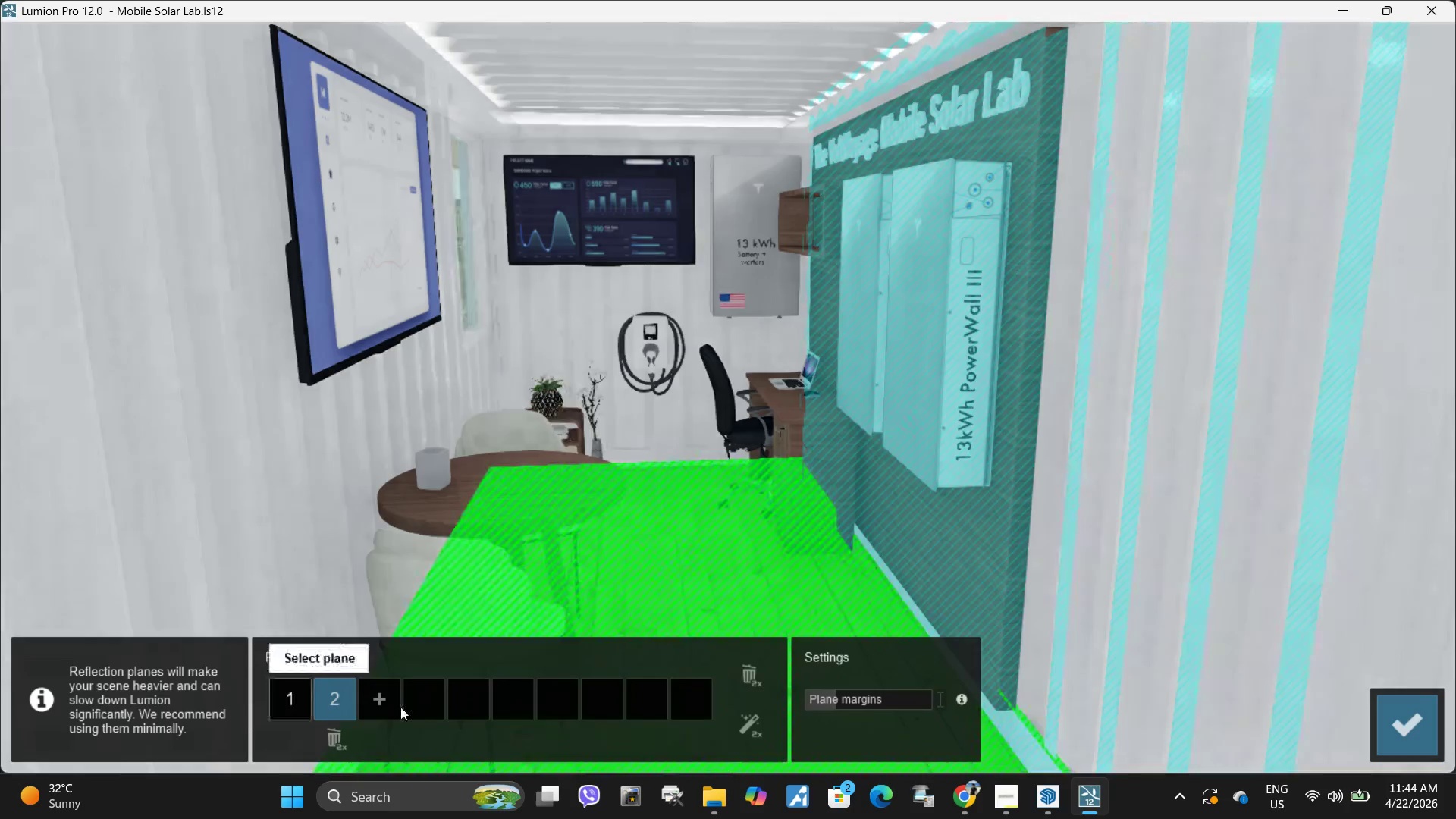 
left_click([386, 692])
 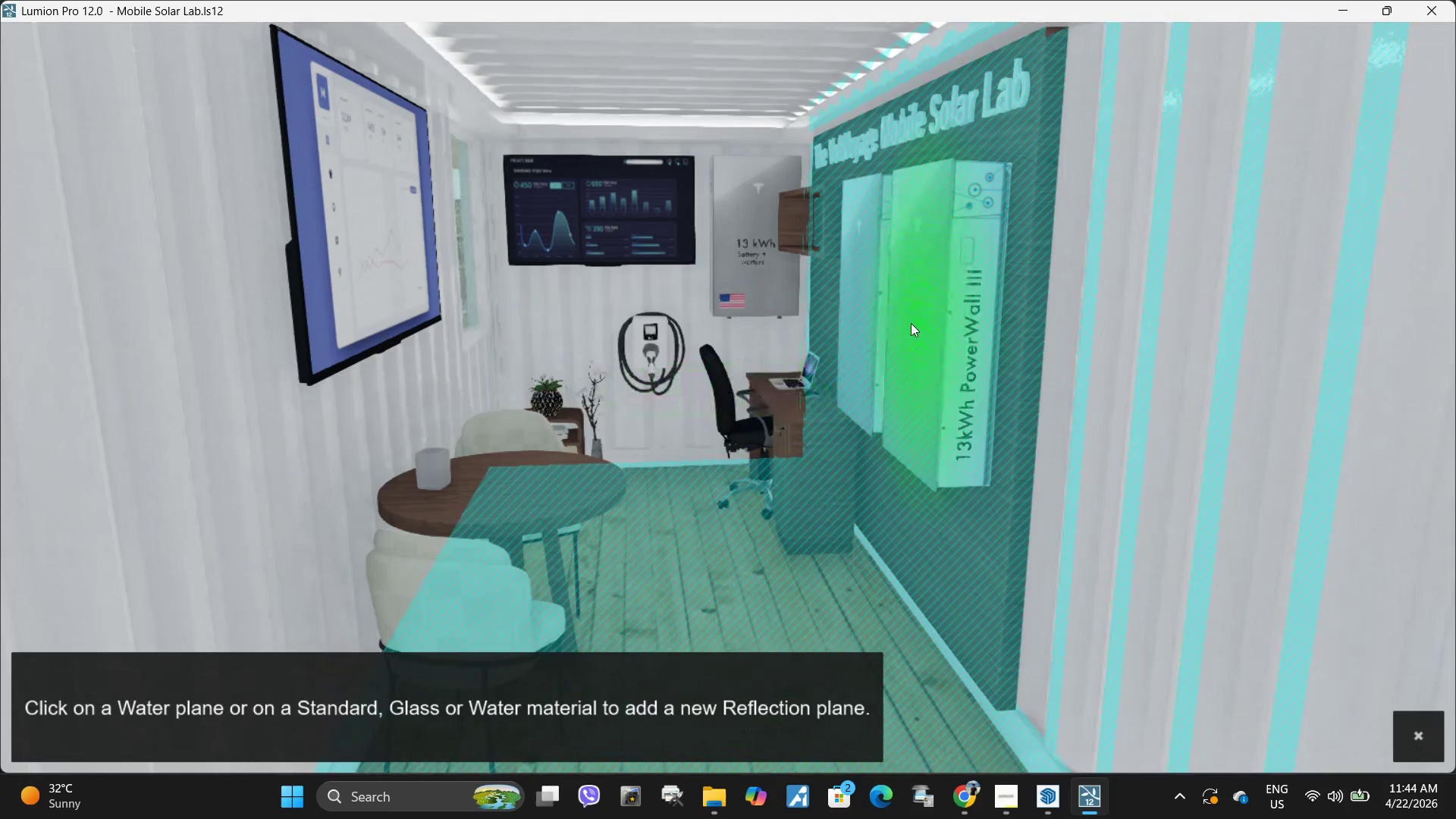 
left_click([910, 323])
 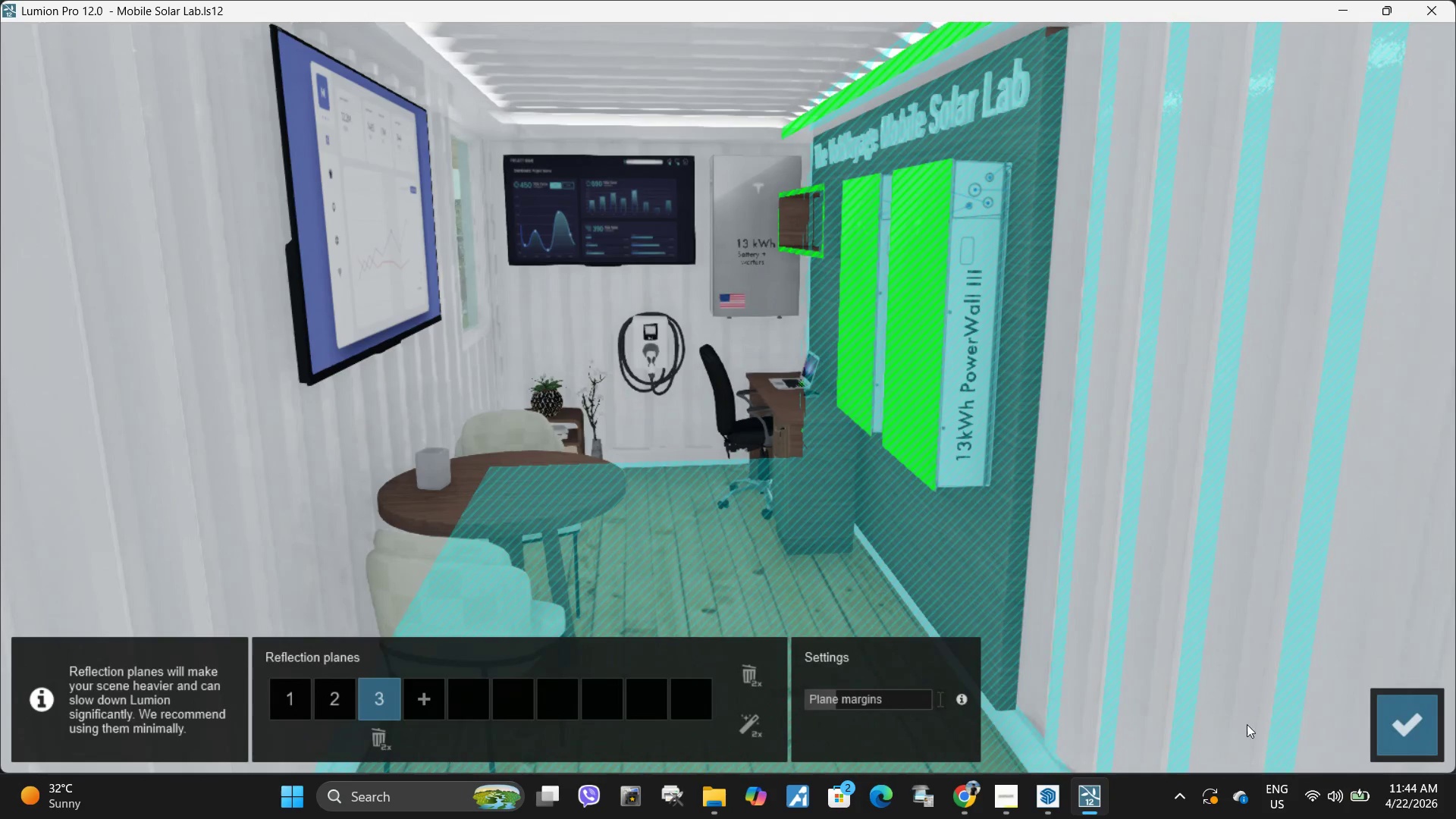 
left_click([1394, 730])
 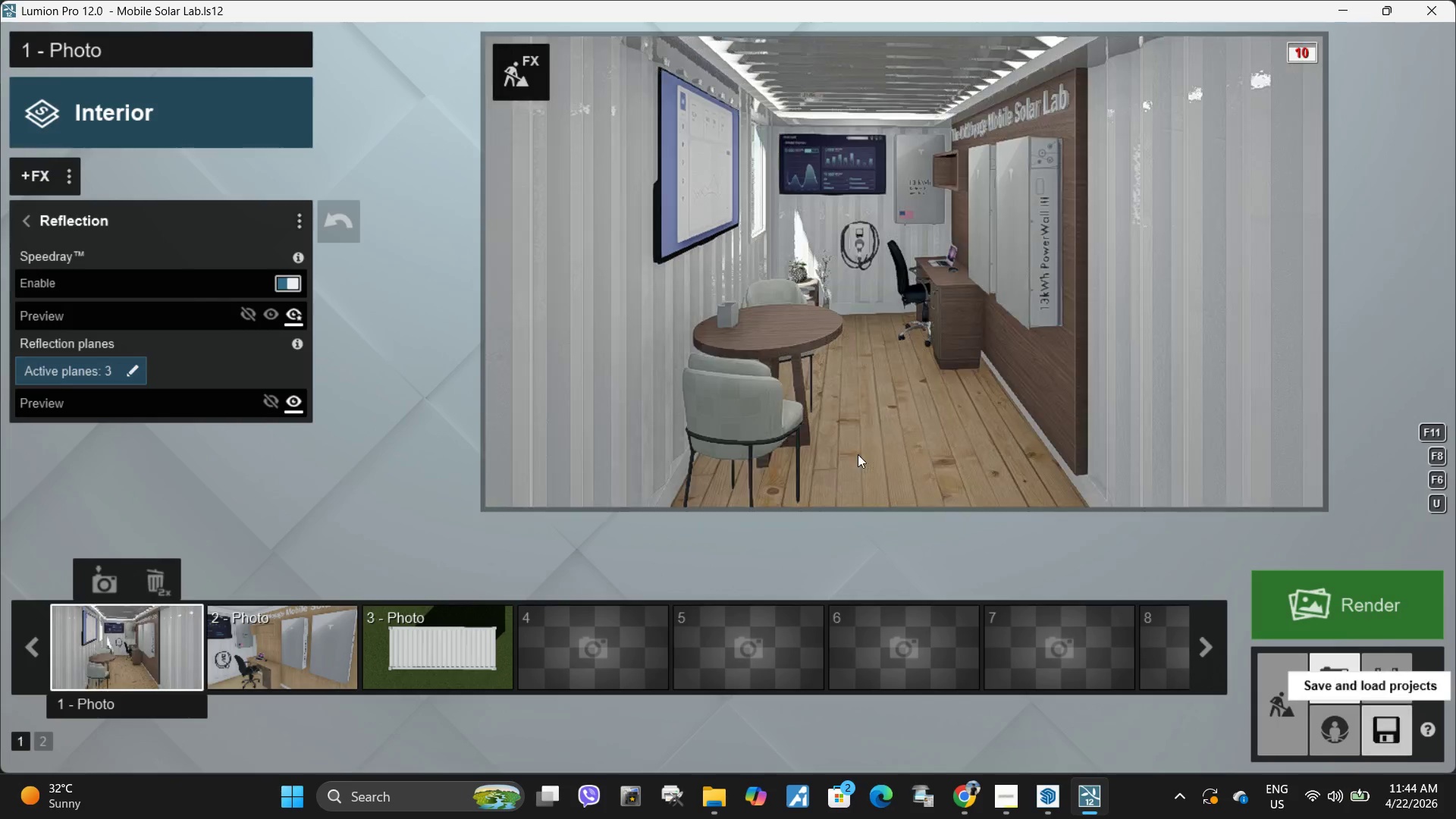 
left_click([846, 408])
 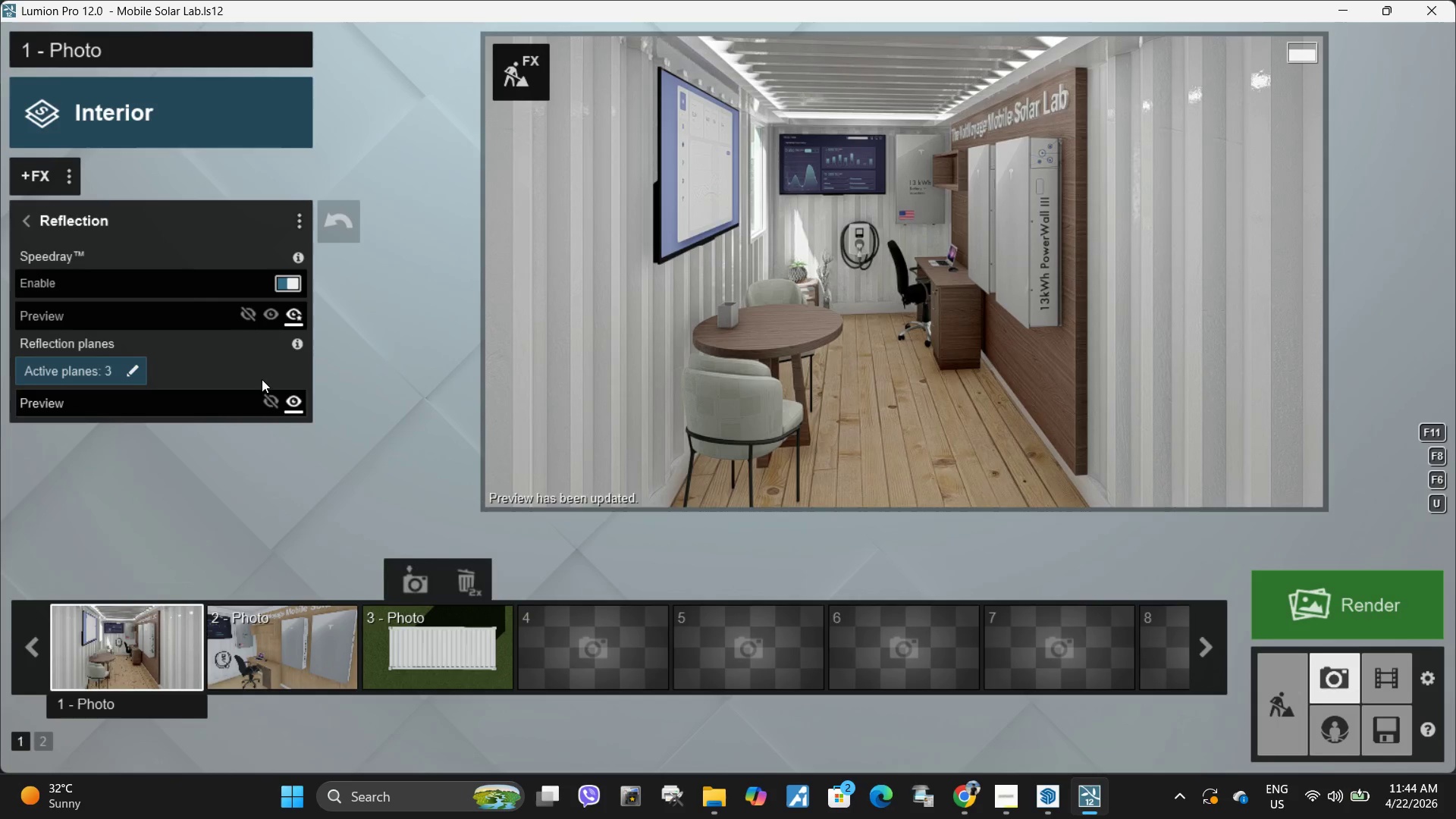 
wait(5.44)
 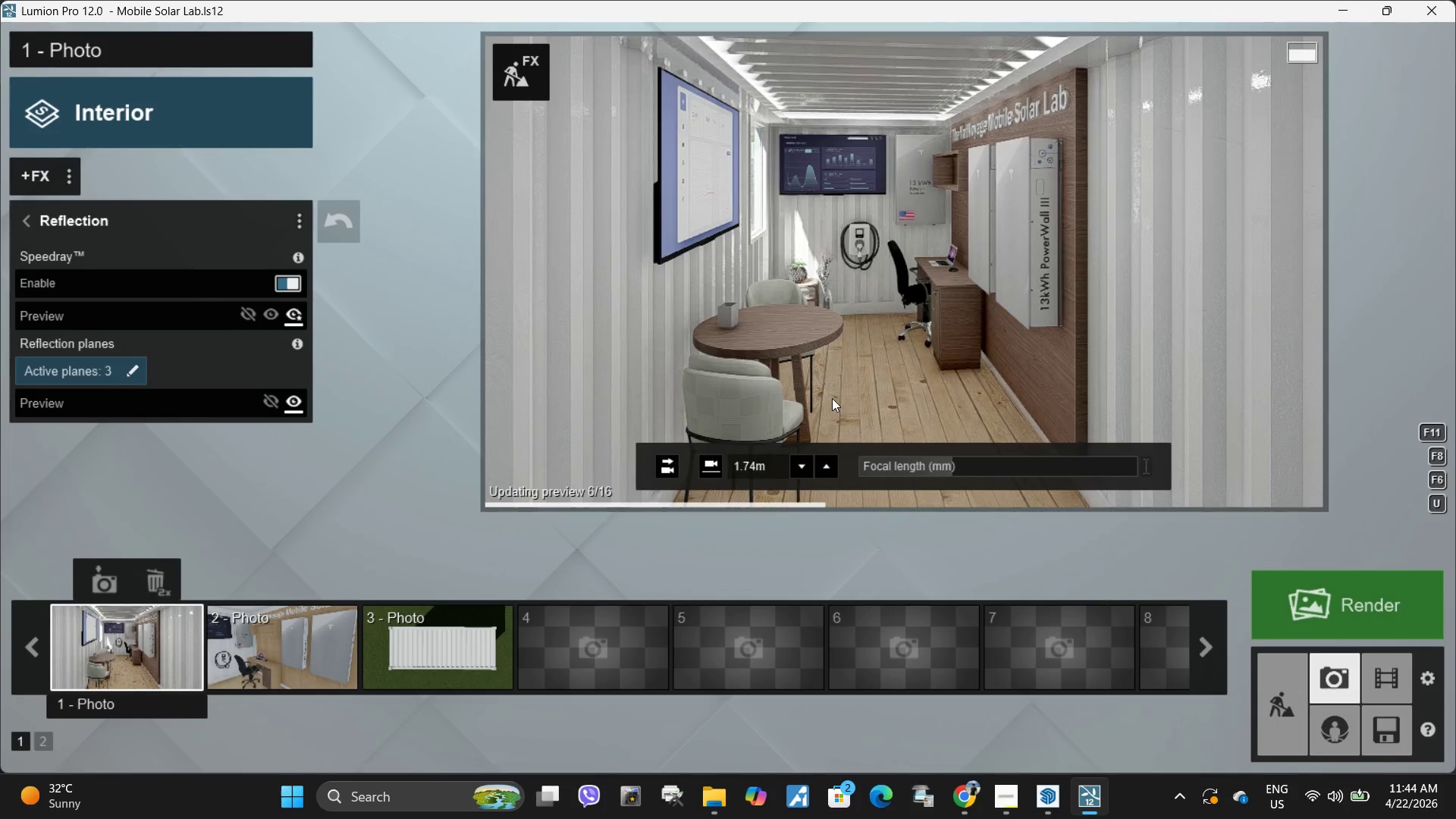 
left_click([130, 372])
 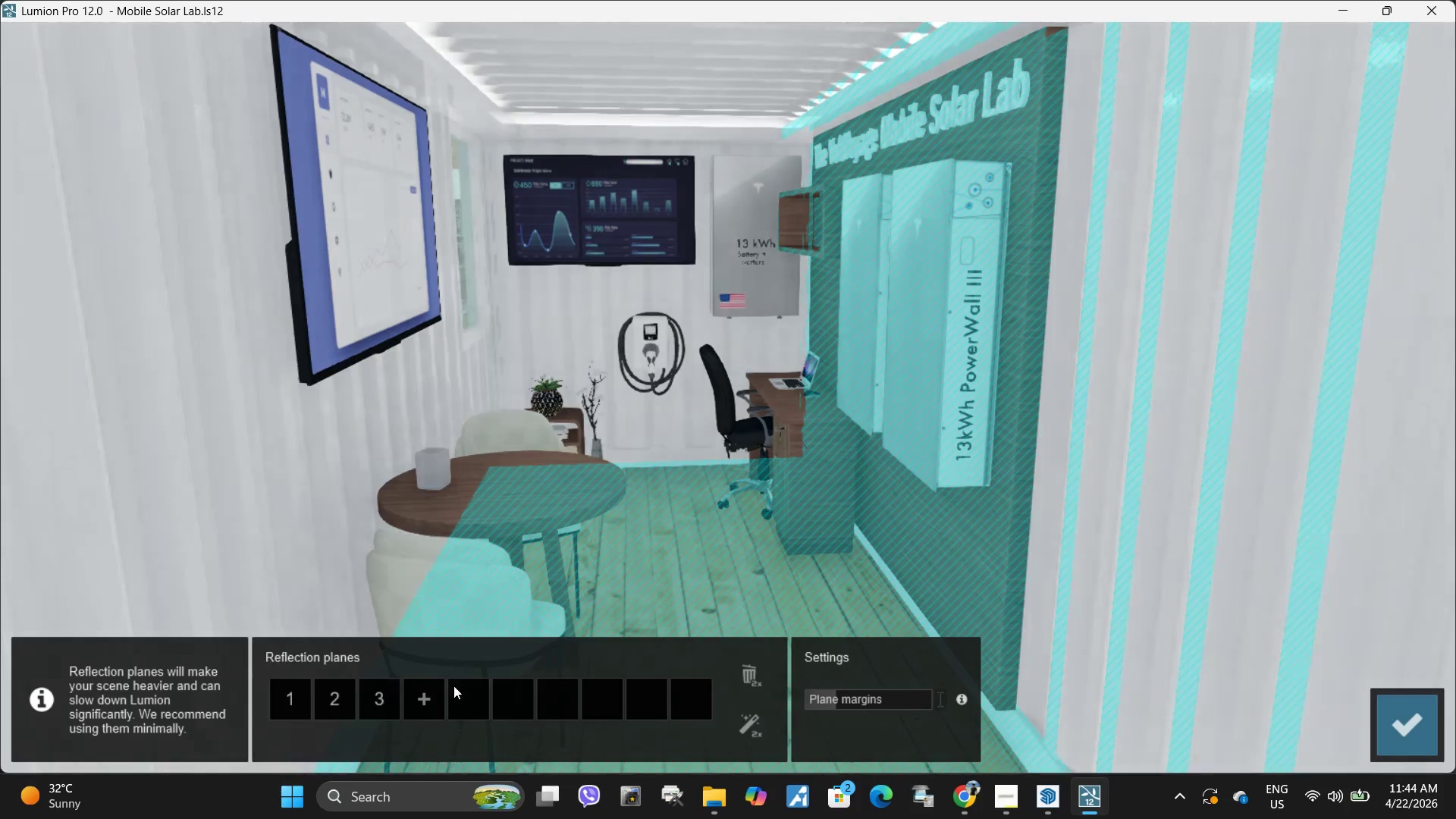 
left_click([430, 704])
 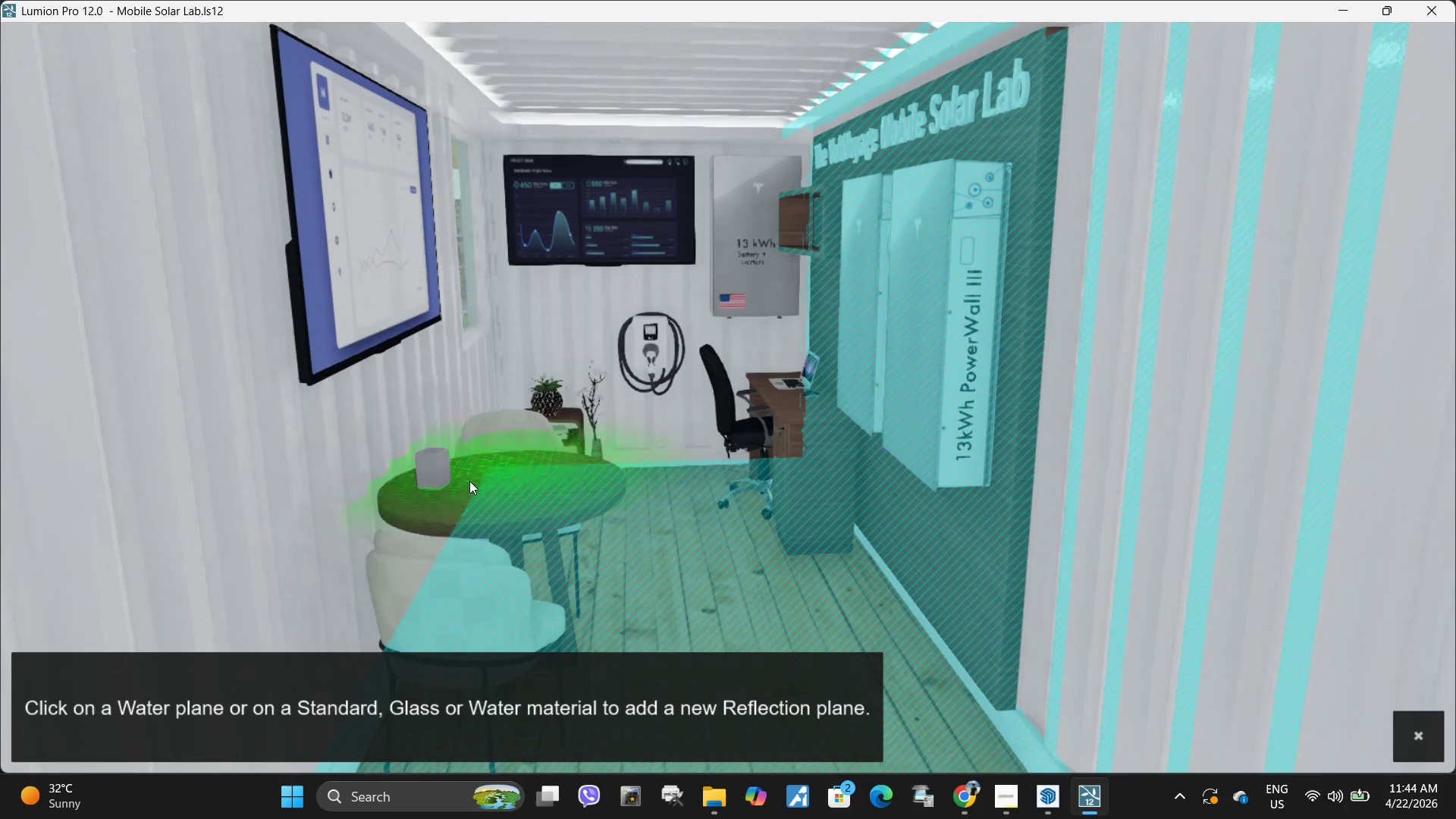 
left_click([457, 485])
 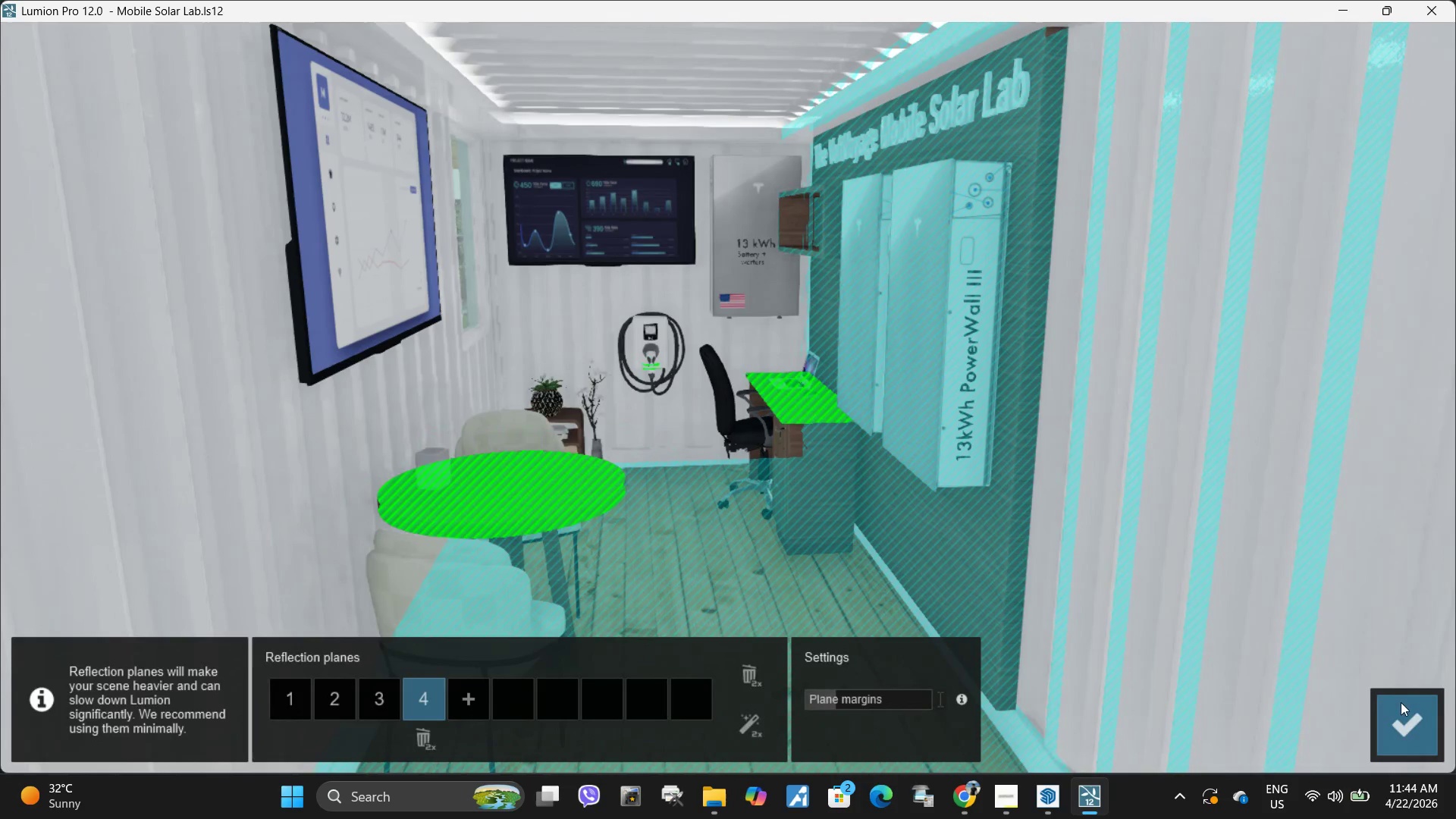 
left_click([1403, 710])
 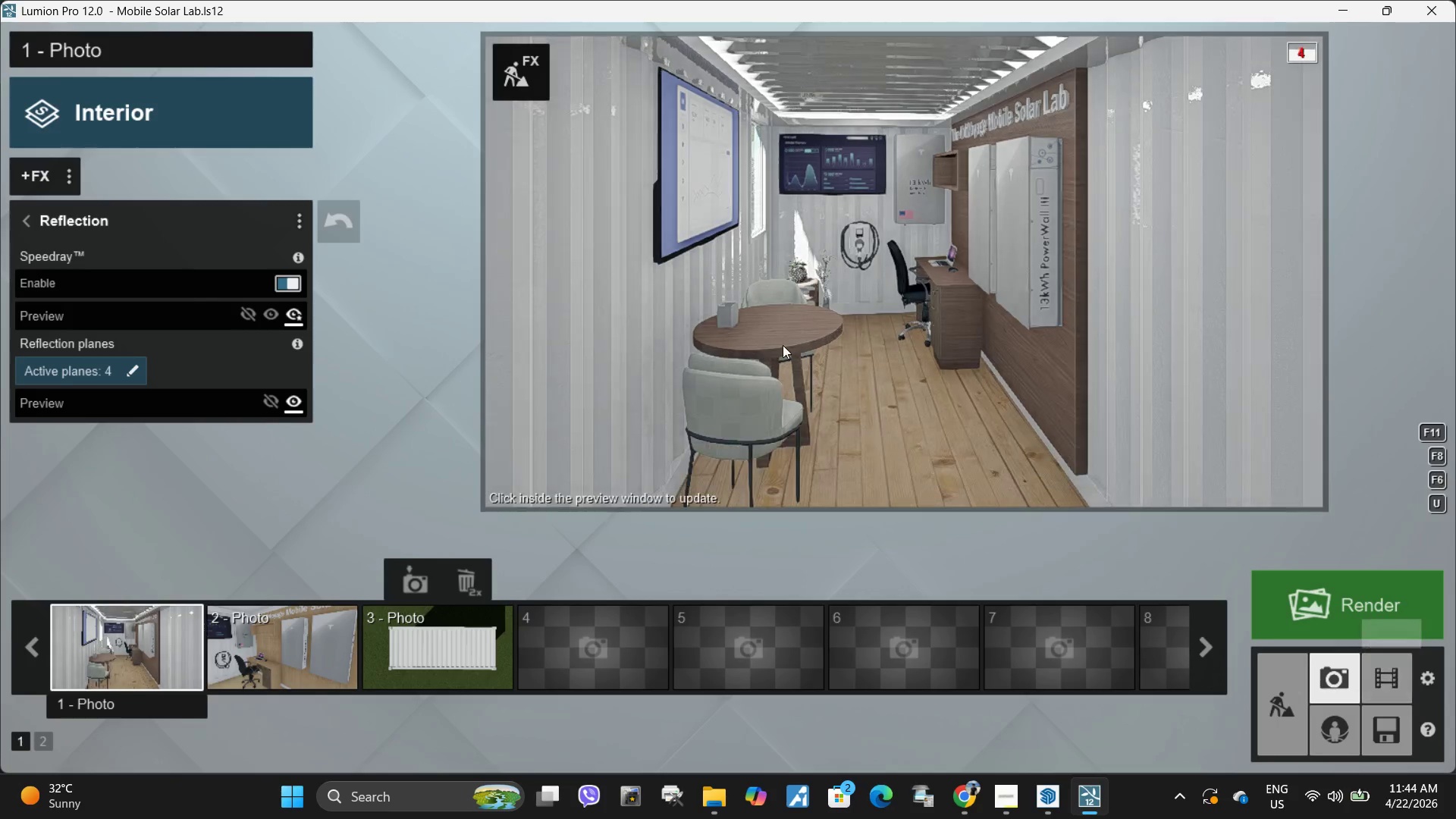 
left_click([849, 375])
 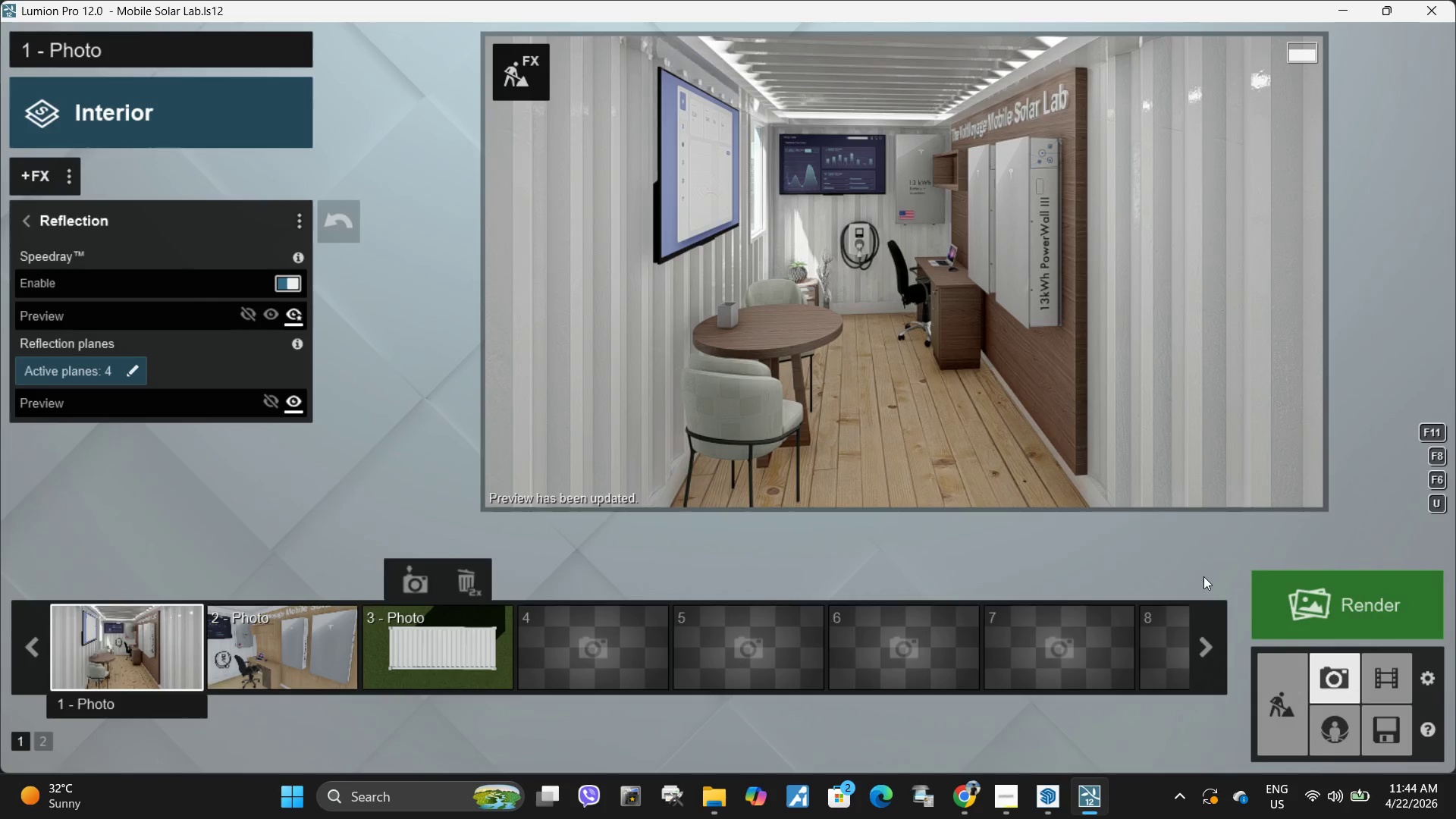 
wait(6.64)
 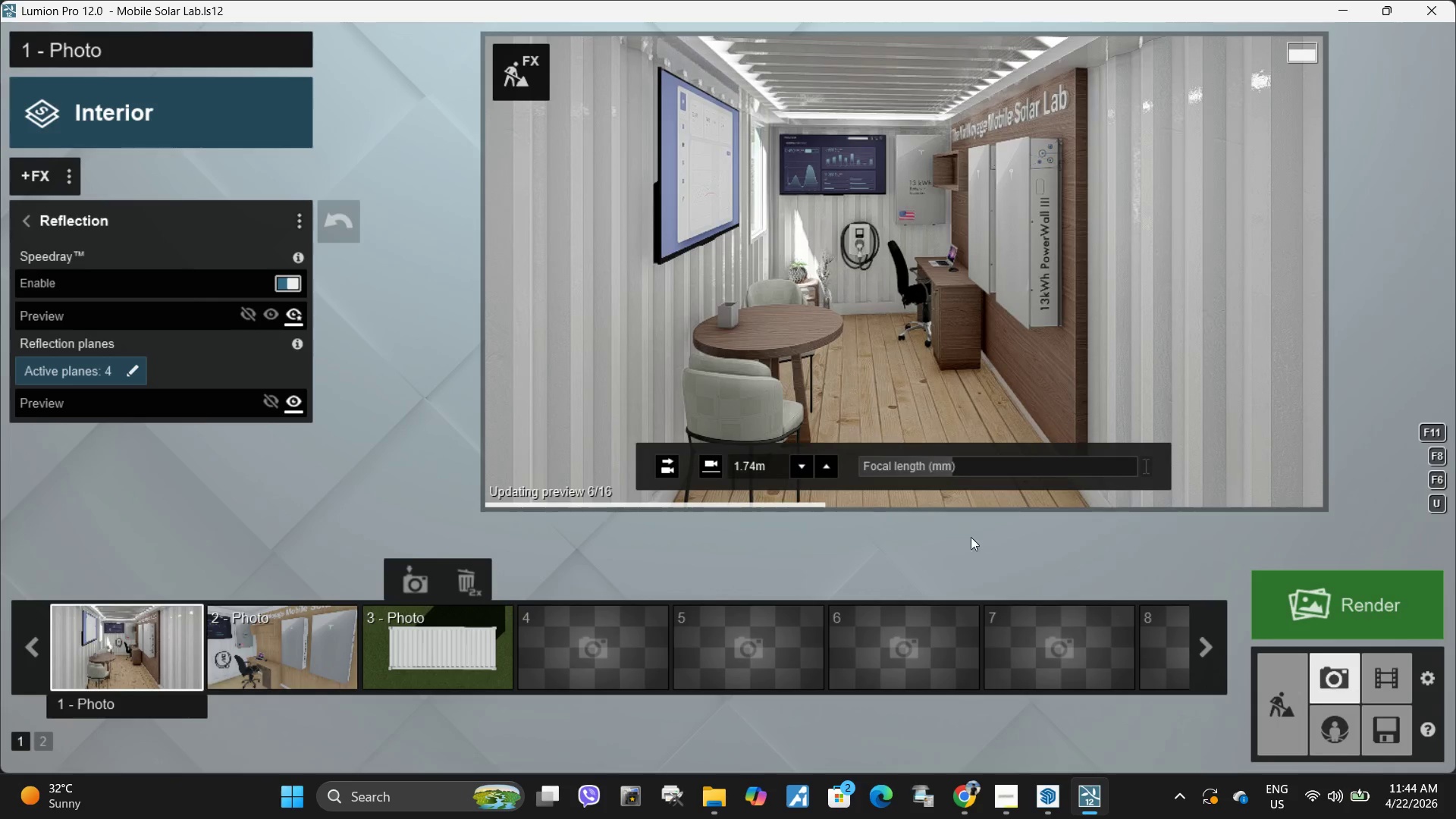 
left_click([30, 224])
 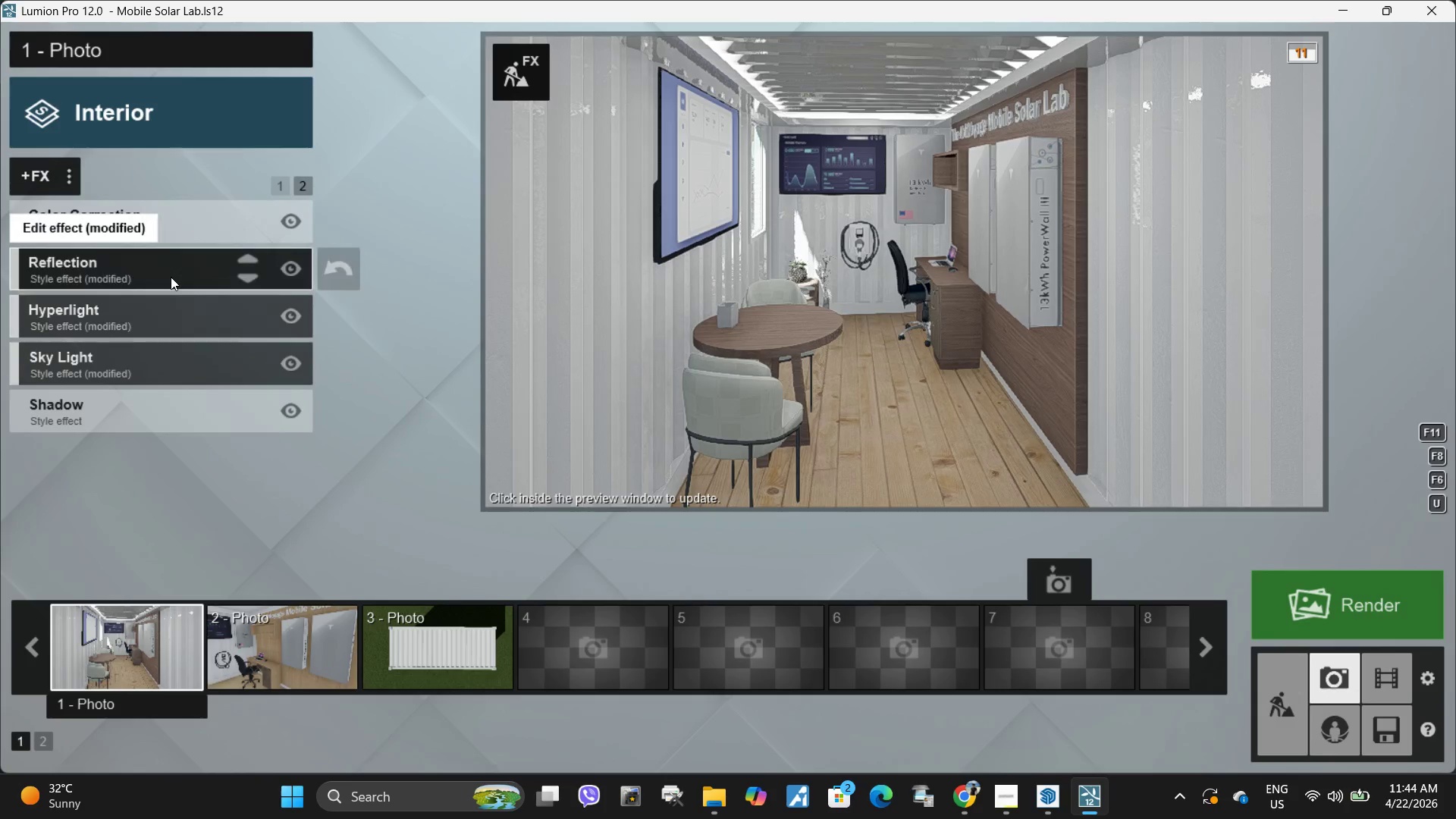 
left_click([171, 277])
 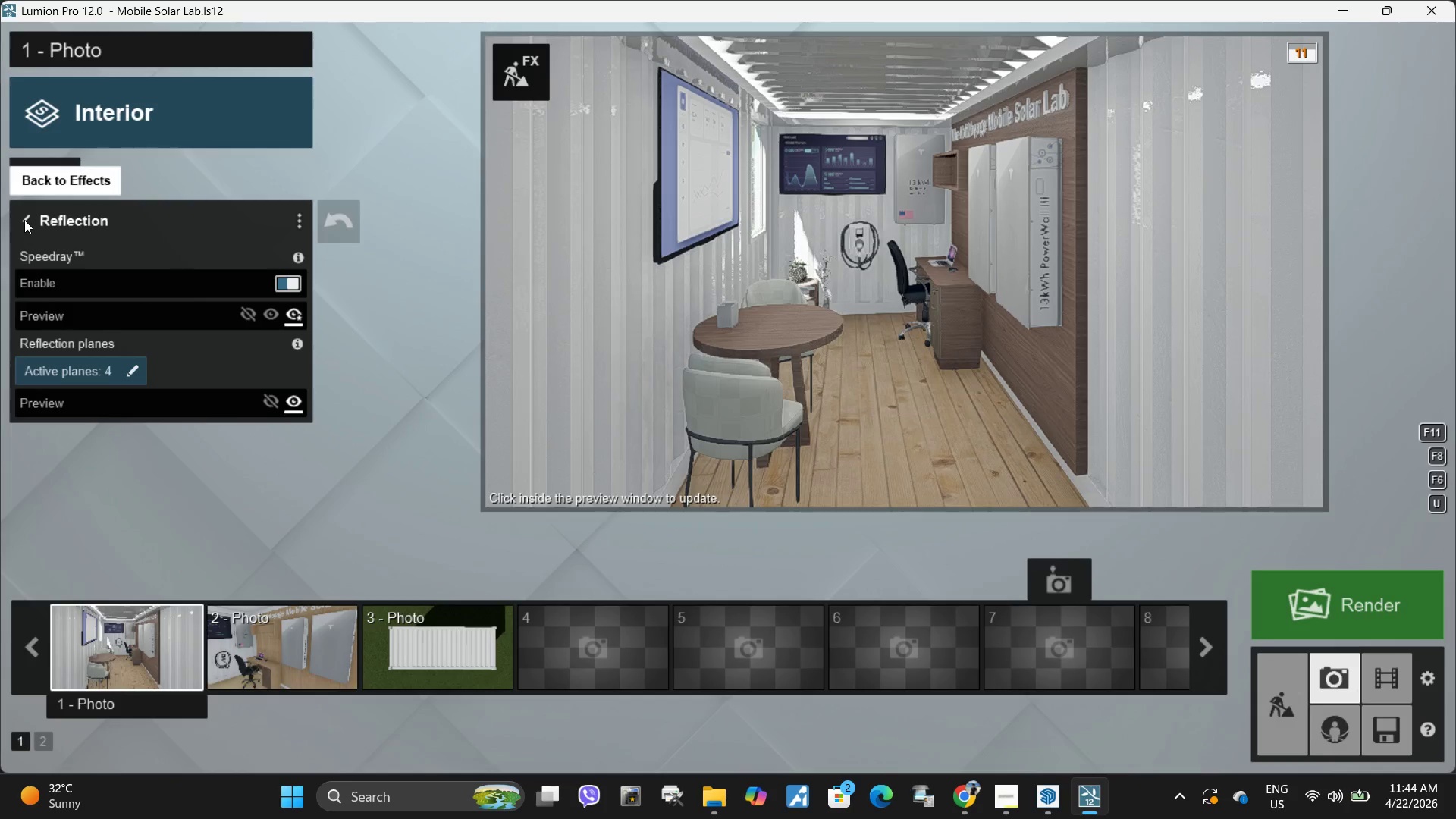 
left_click([27, 219])
 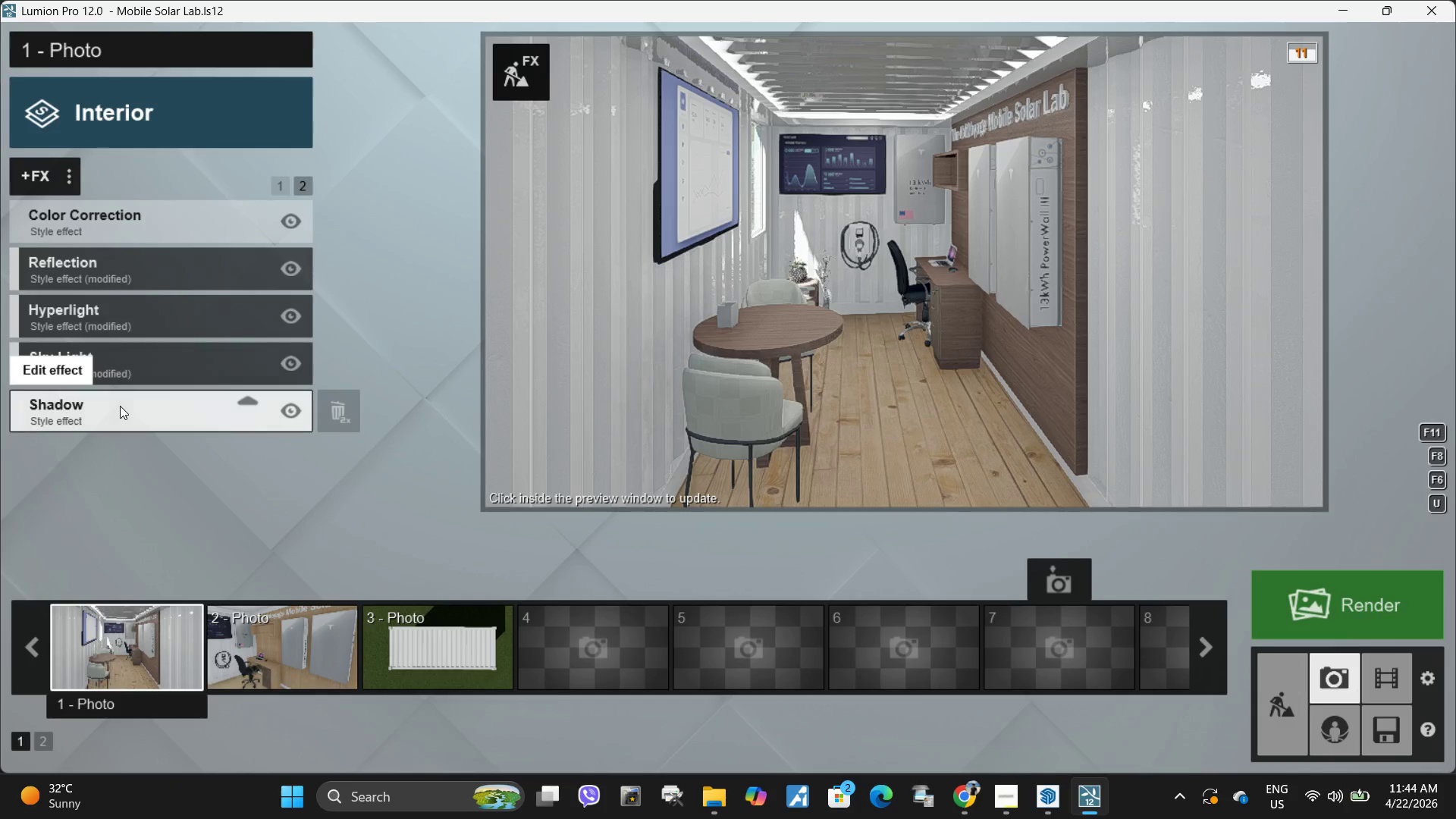 
left_click([120, 406])
 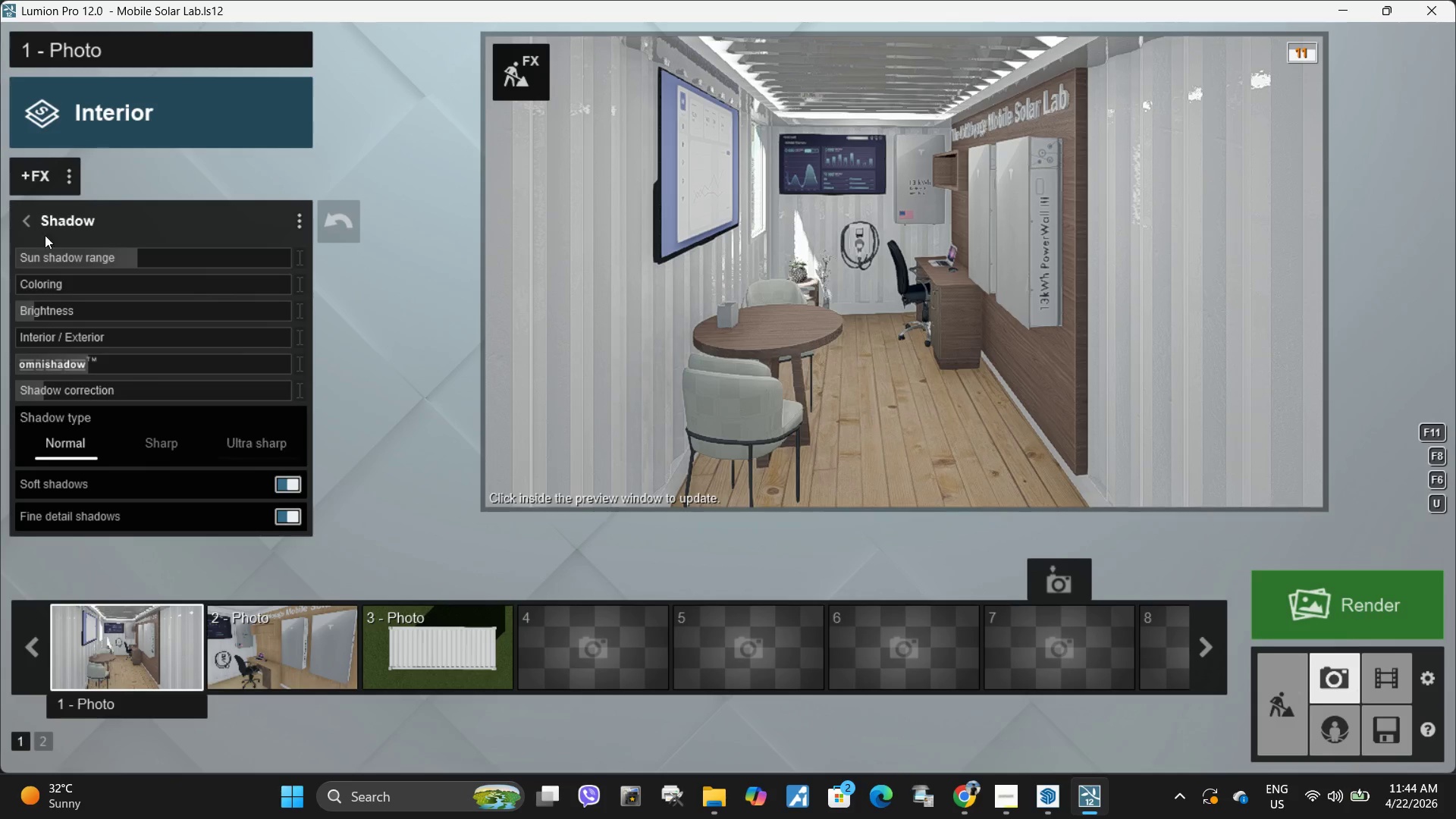 
left_click([27, 224])
 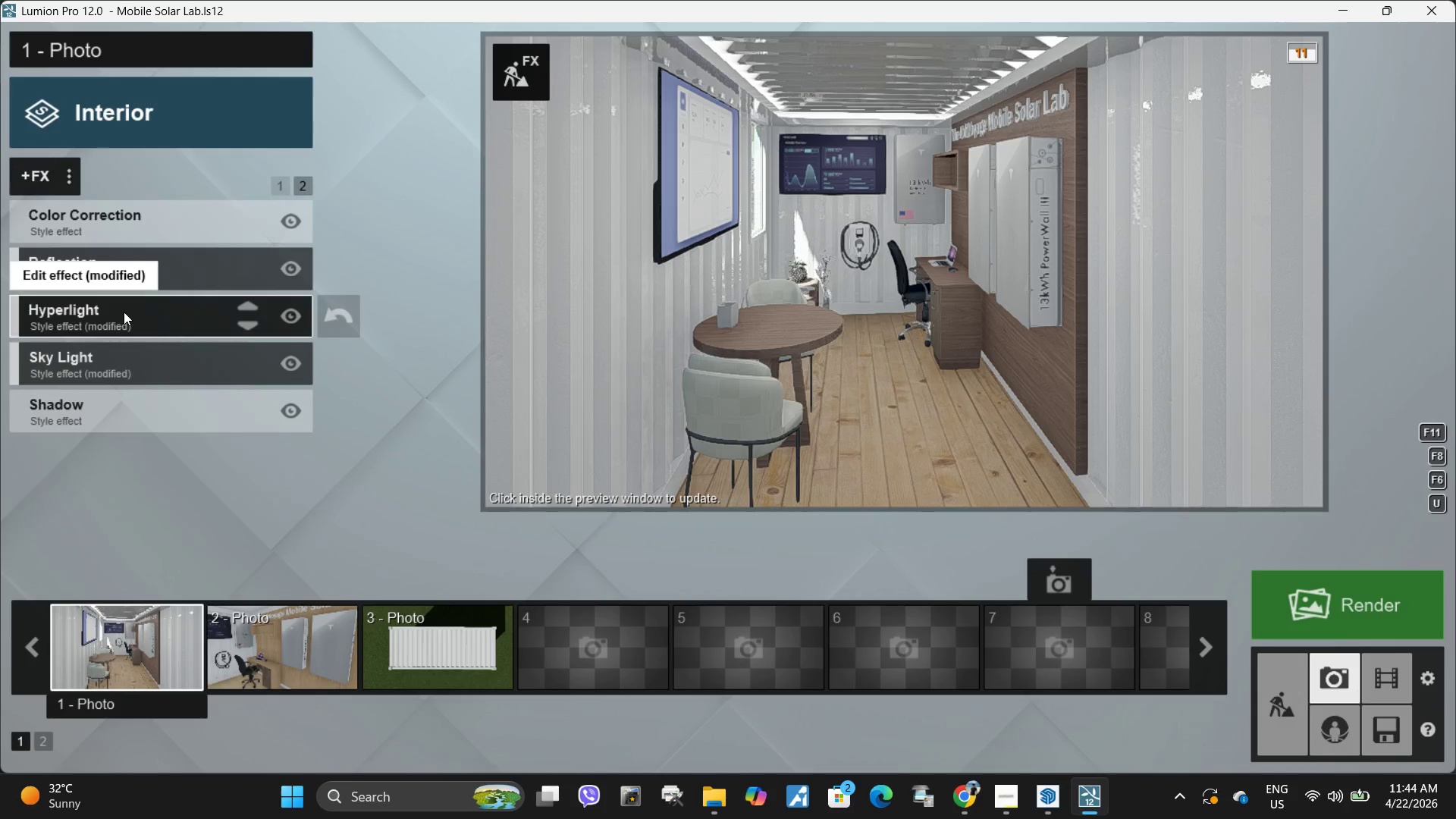 
left_click([124, 312])
 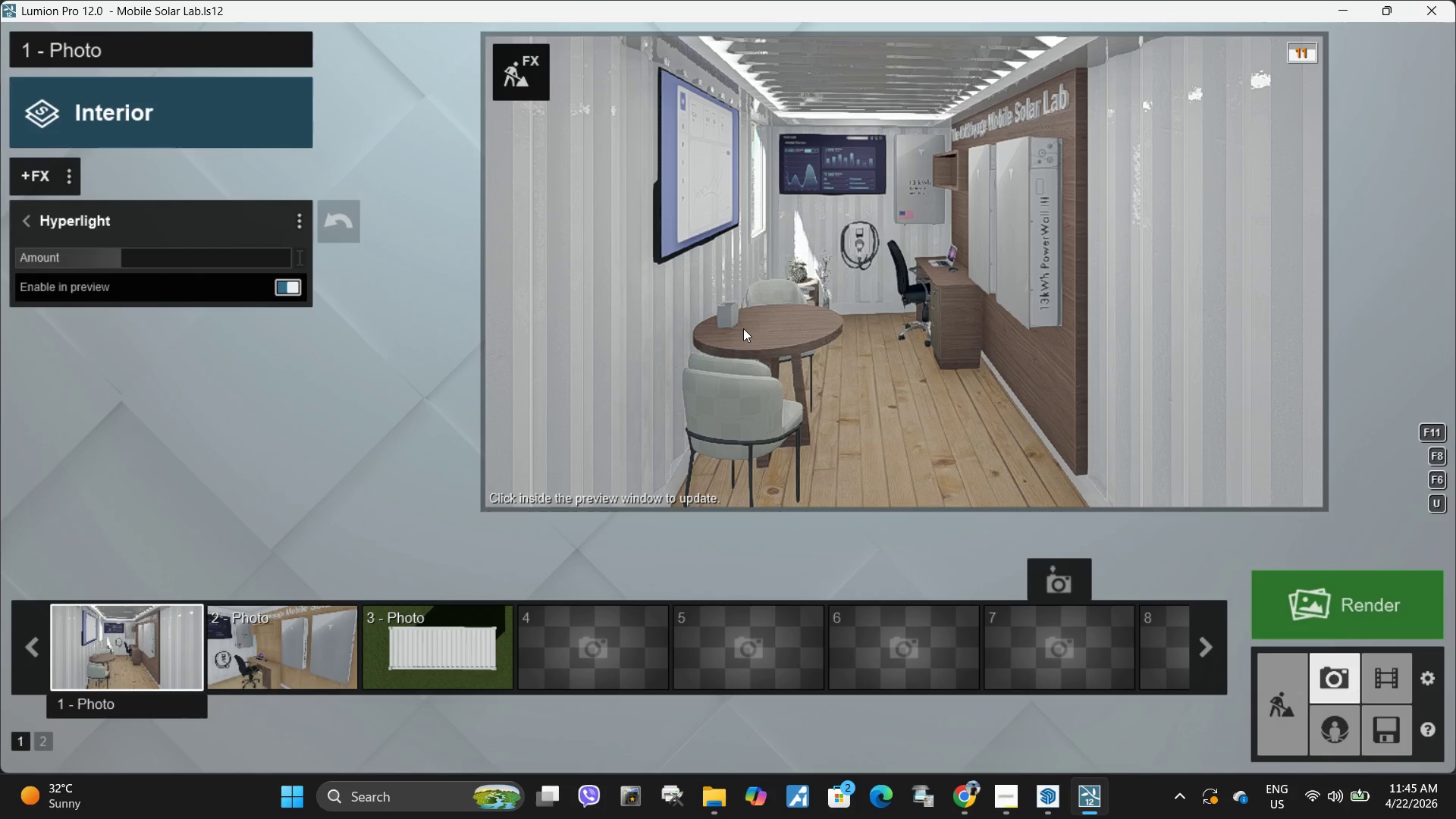 
left_click([1105, 334])
 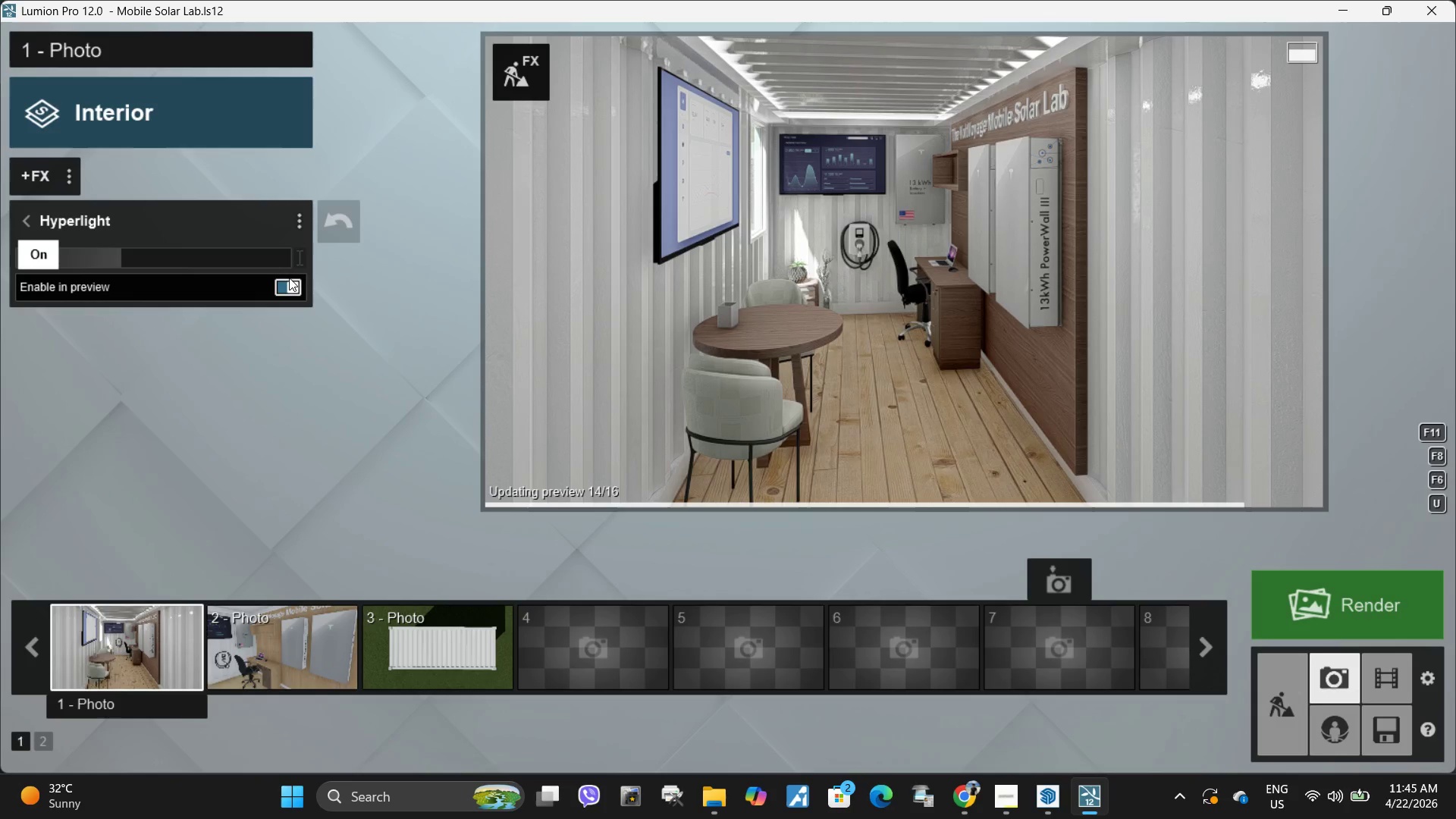 
left_click_drag(start_coordinate=[117, 260], to_coordinate=[130, 262])
 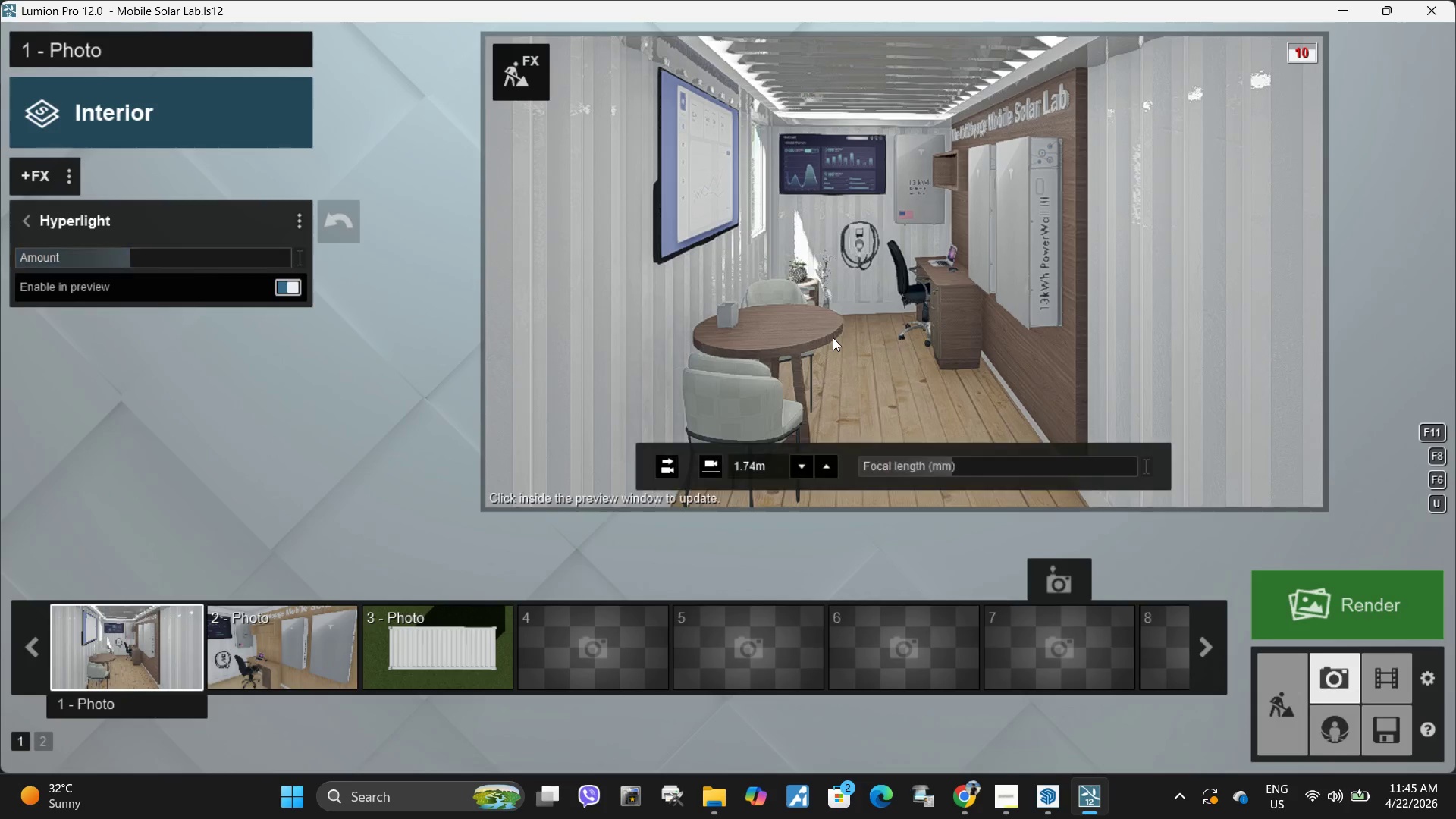 
left_click([833, 337])
 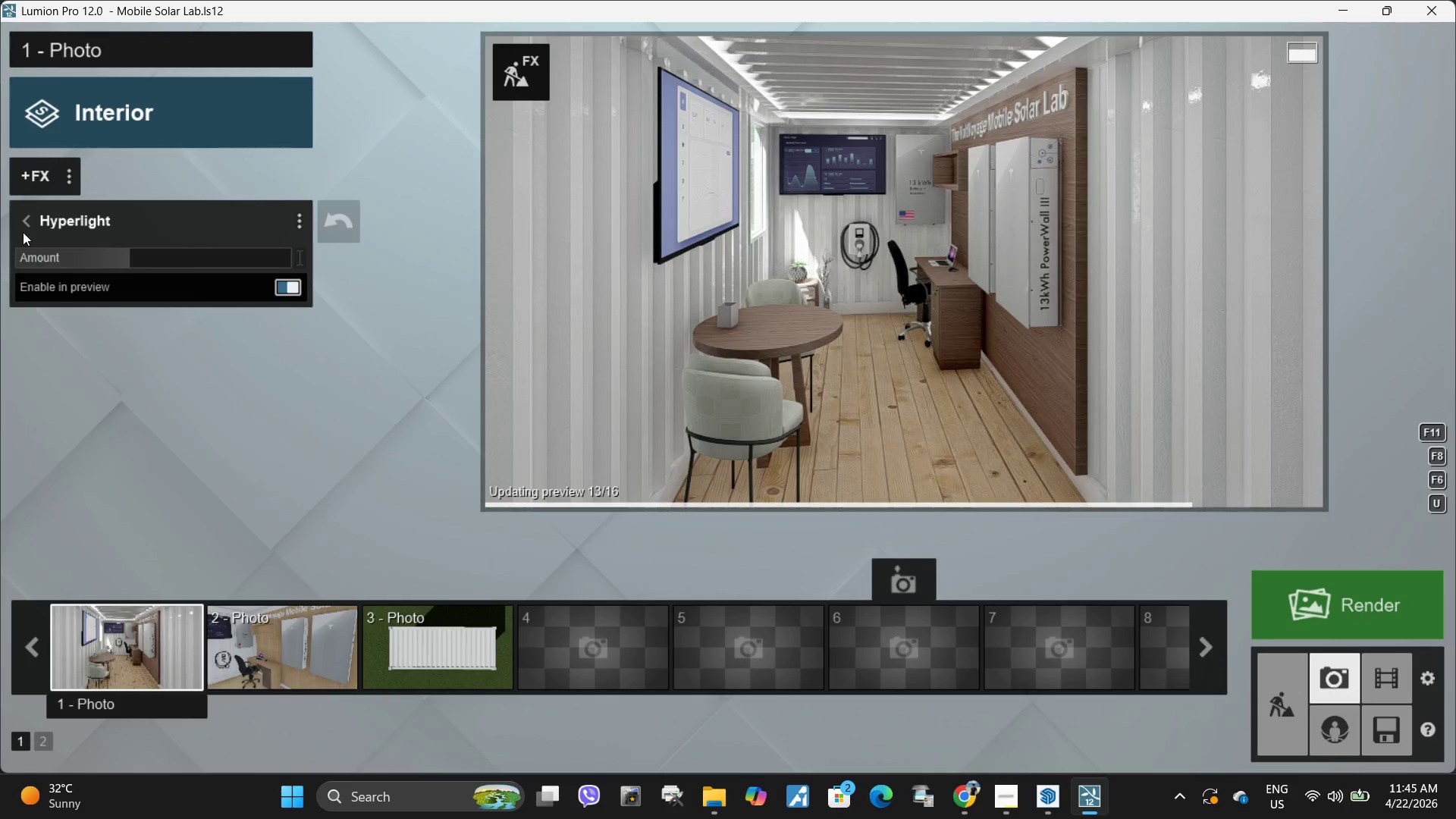 
left_click([31, 216])
 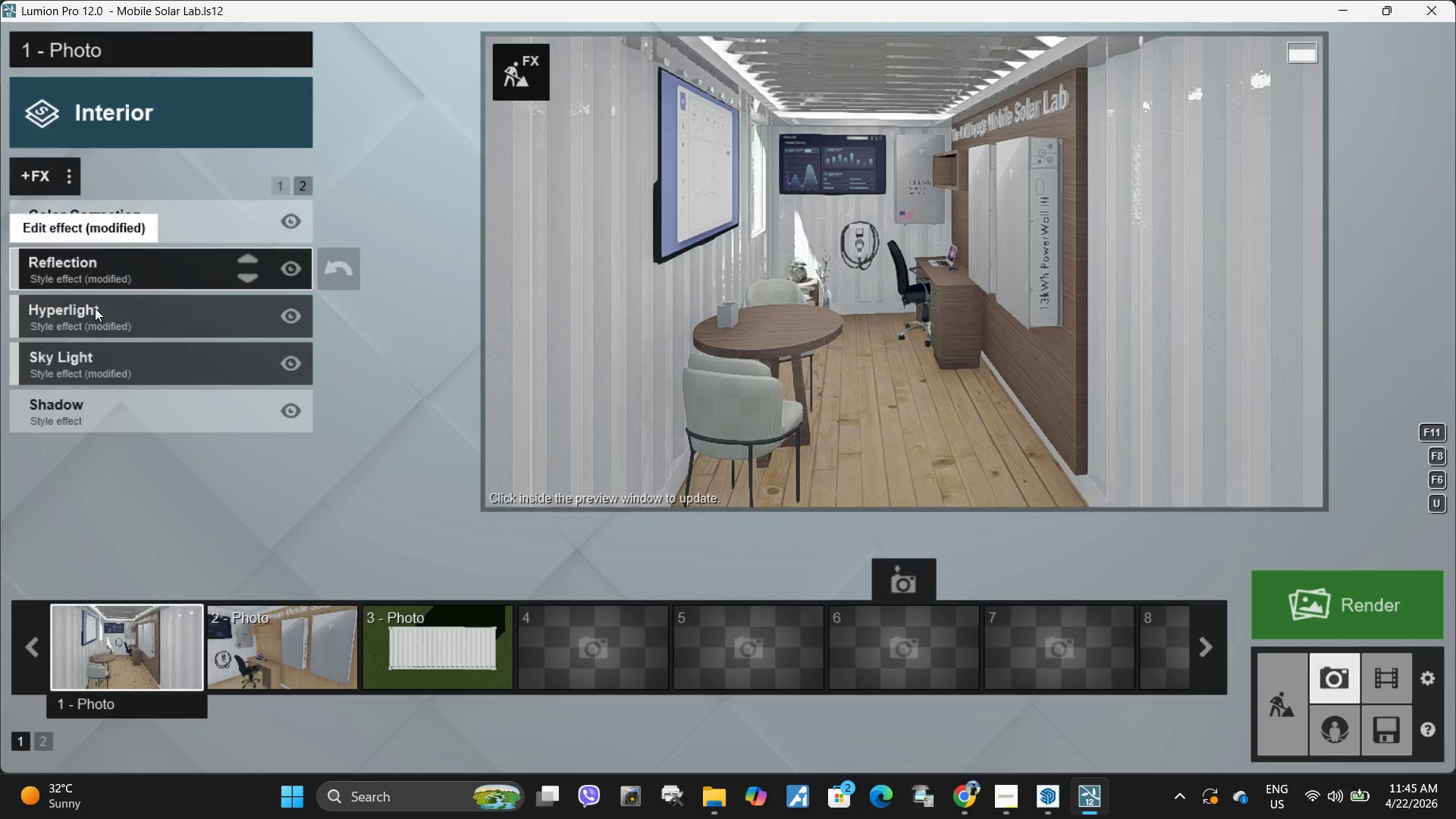 
left_click([95, 357])
 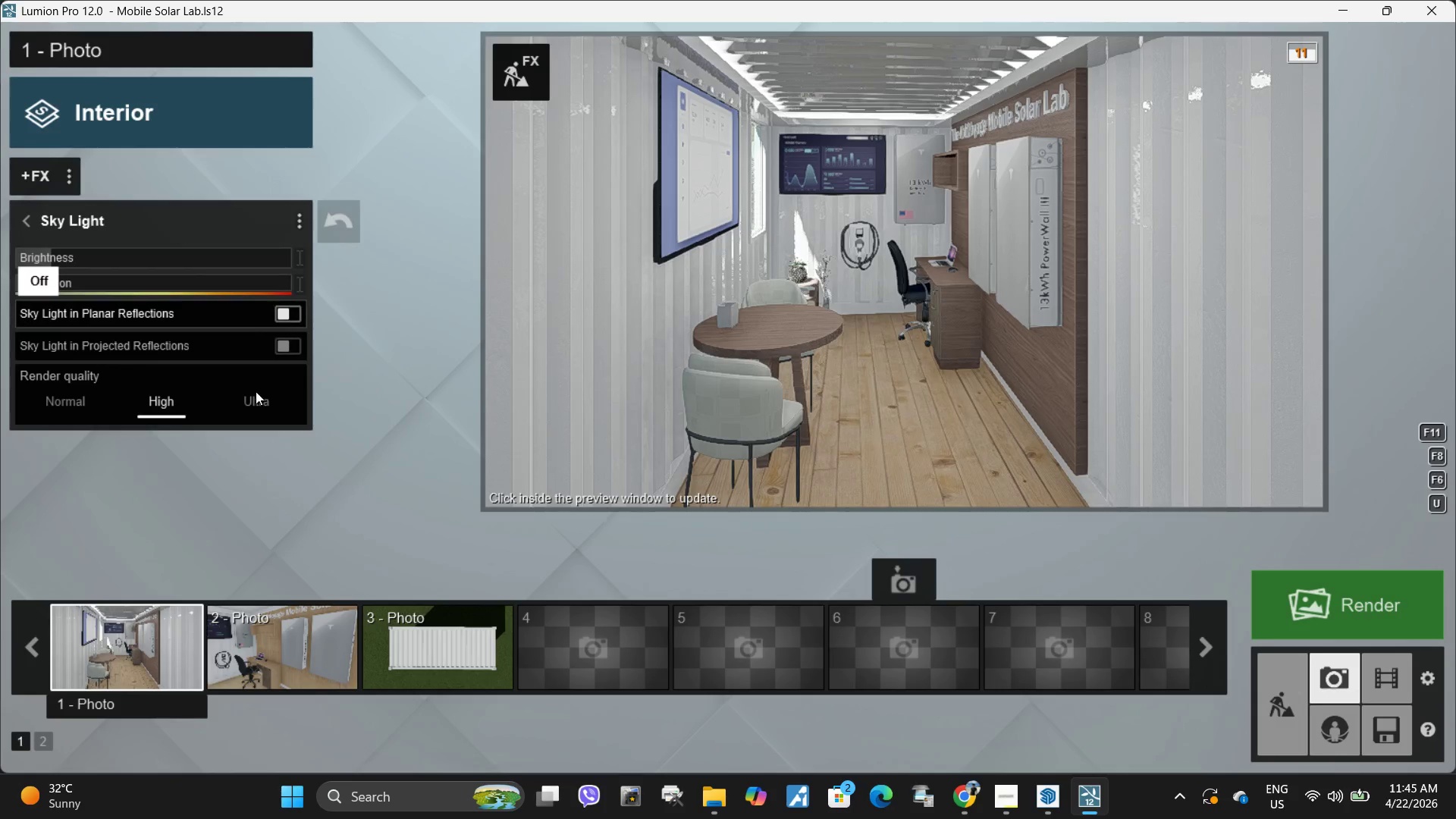 
left_click([258, 400])
 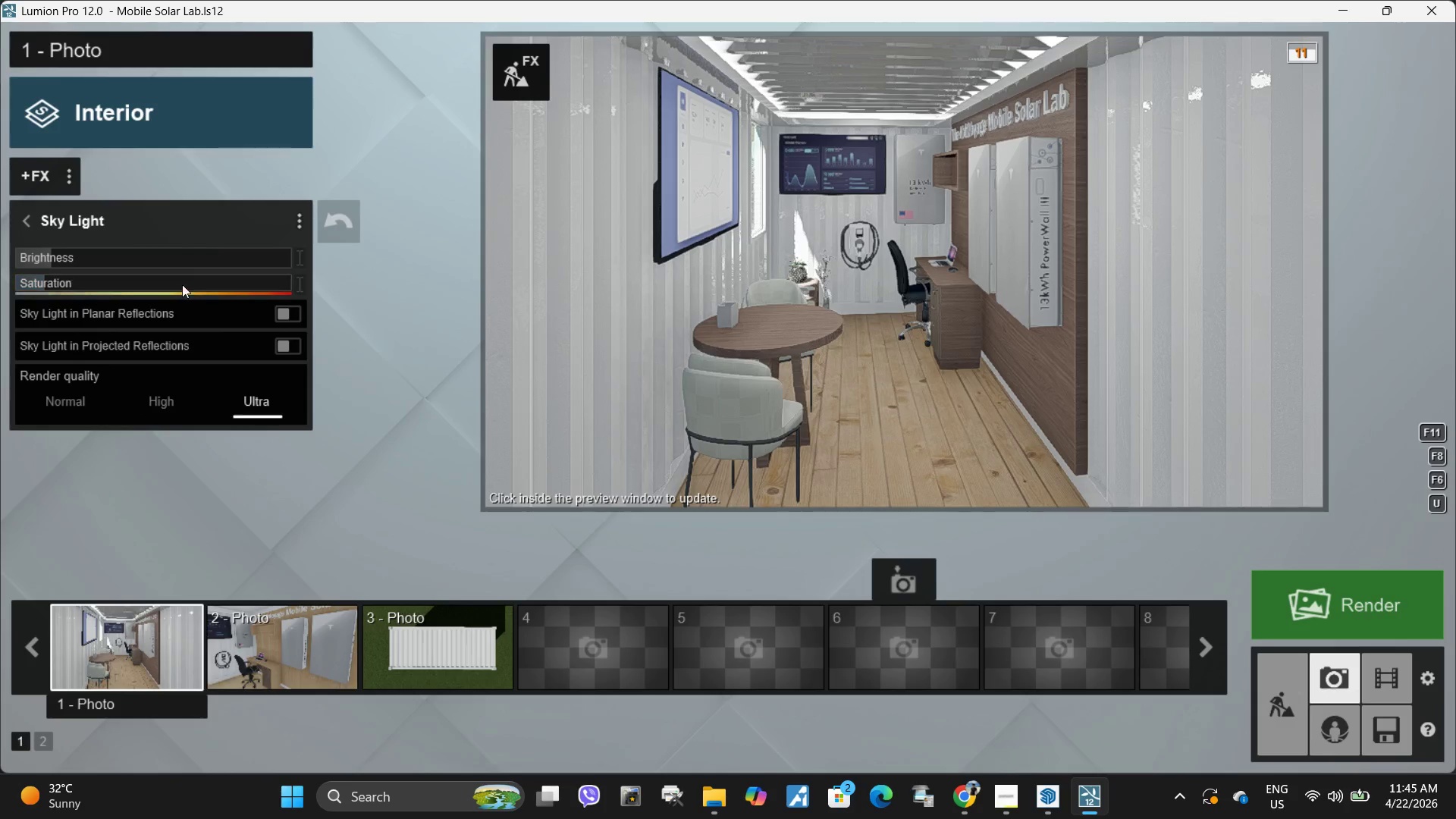 
left_click([748, 331])
 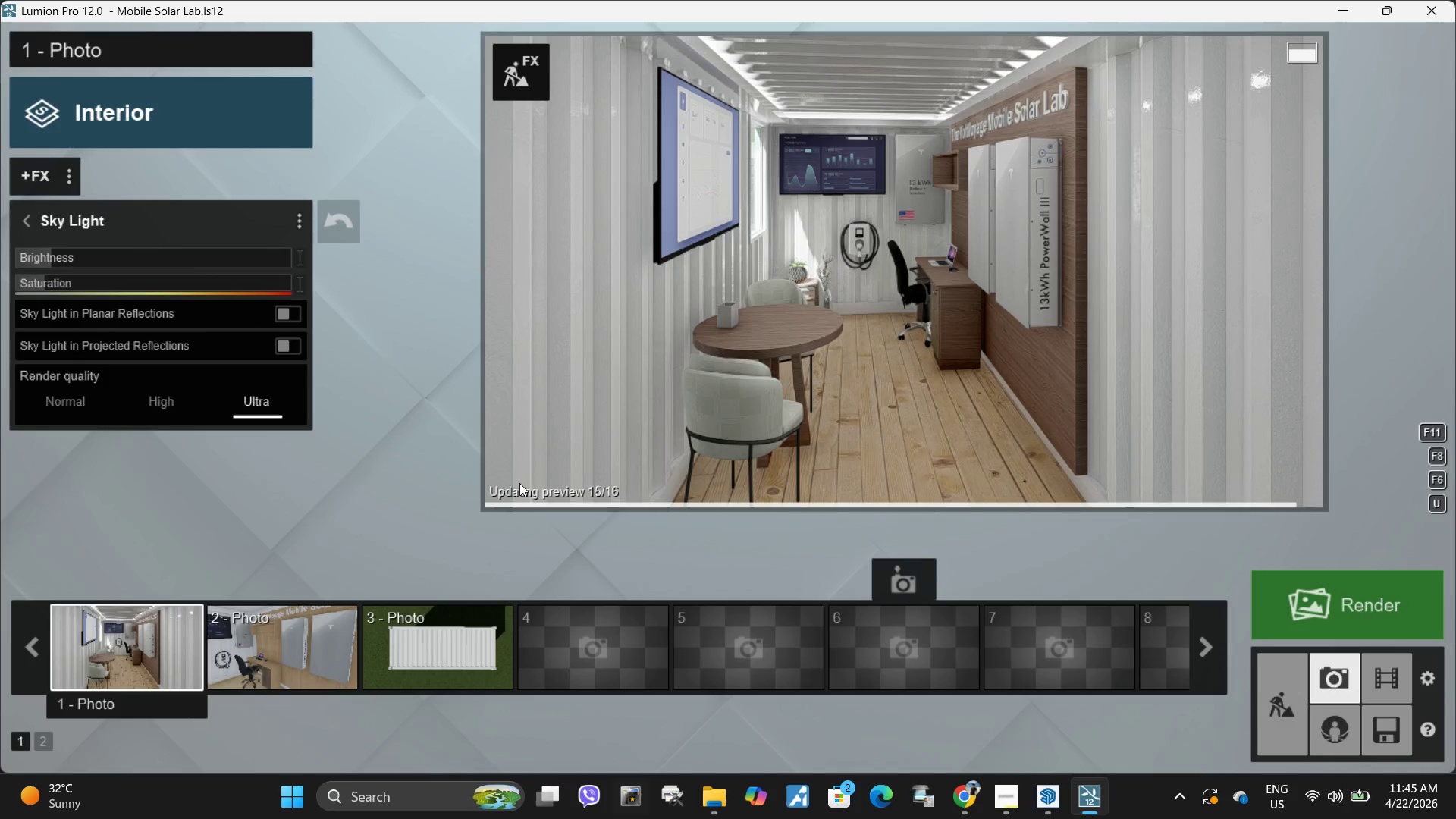 
left_click([23, 223])
 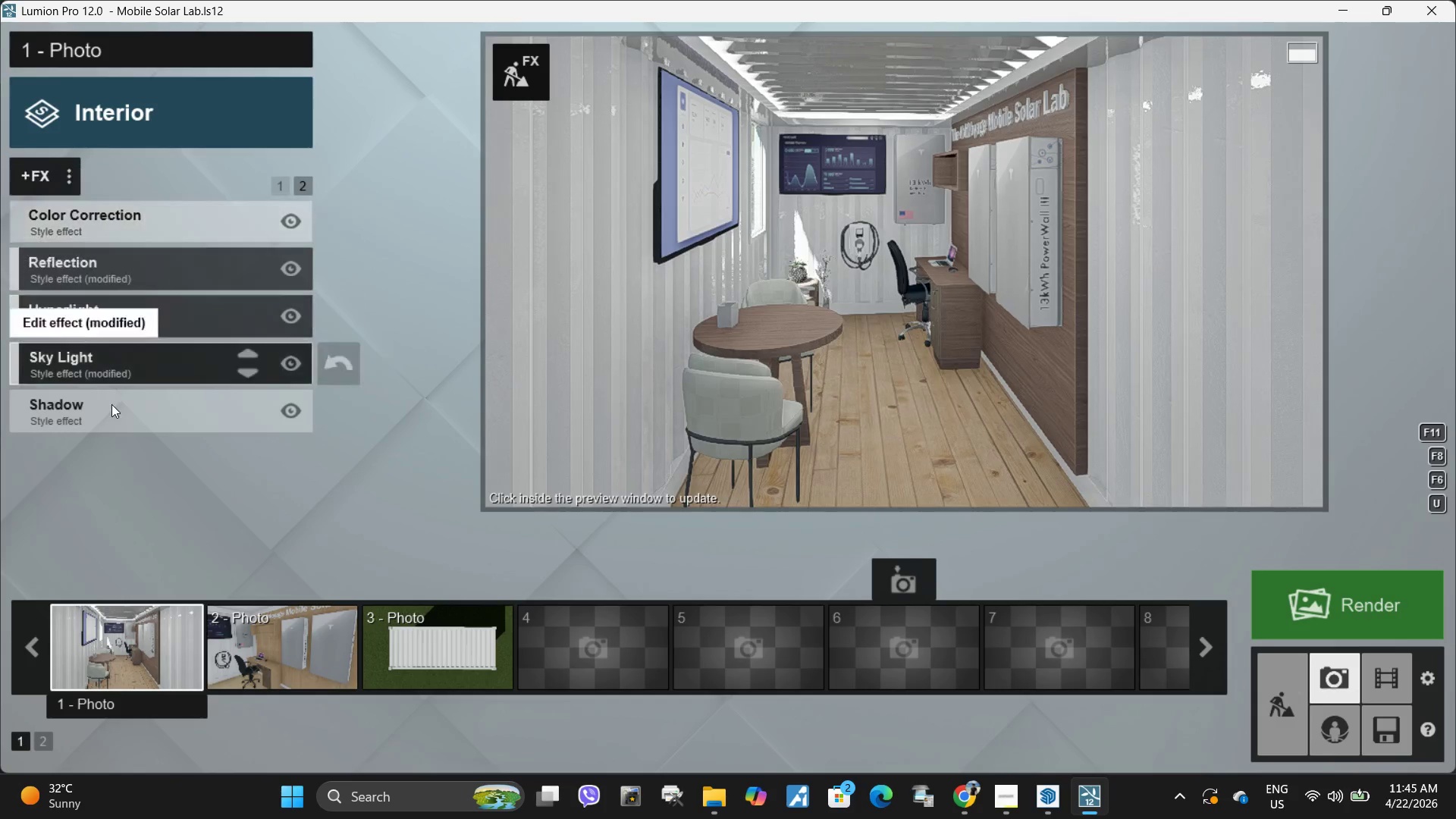 
left_click([111, 404])
 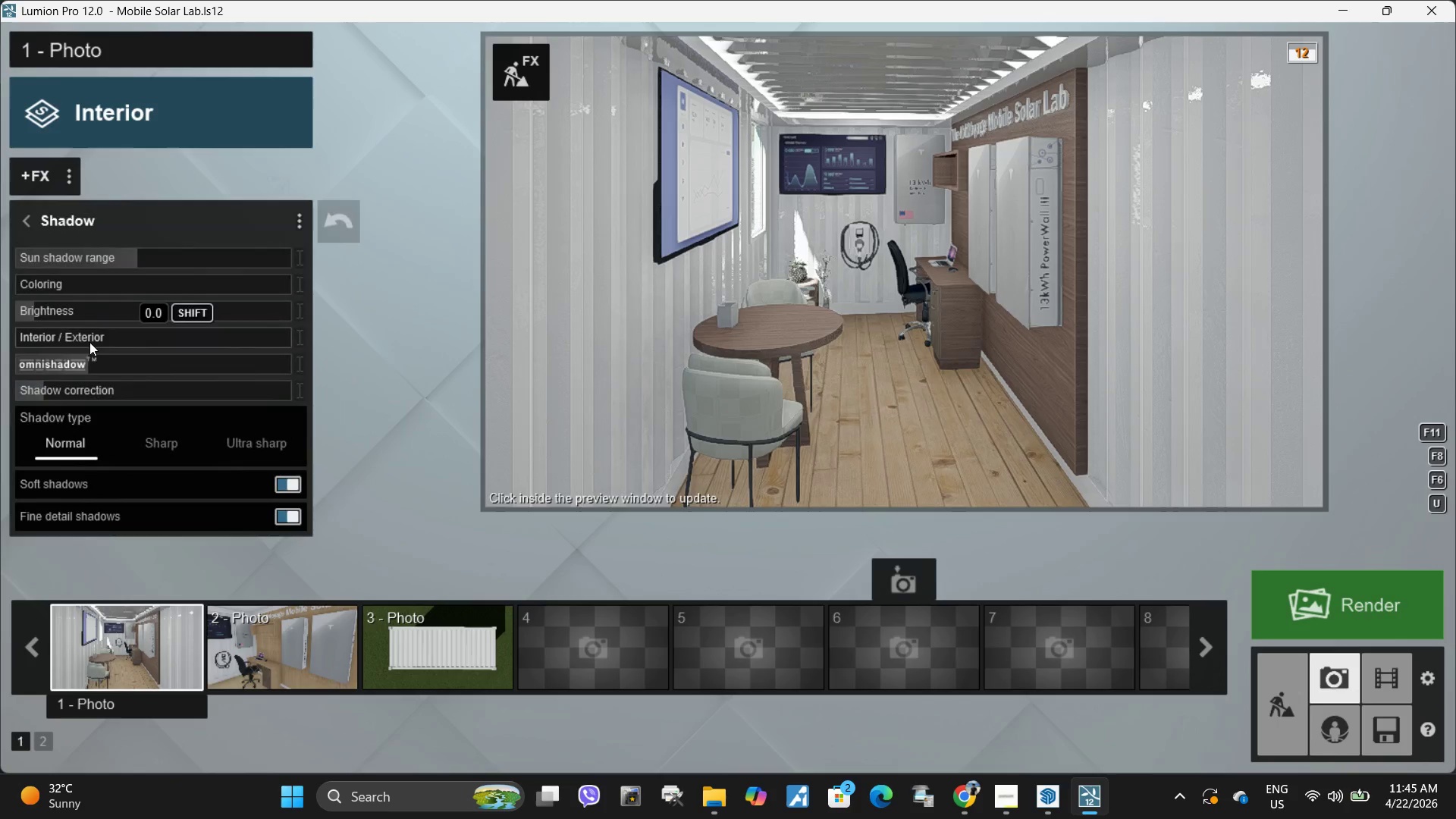 
left_click_drag(start_coordinate=[71, 339], to_coordinate=[500, 323])
 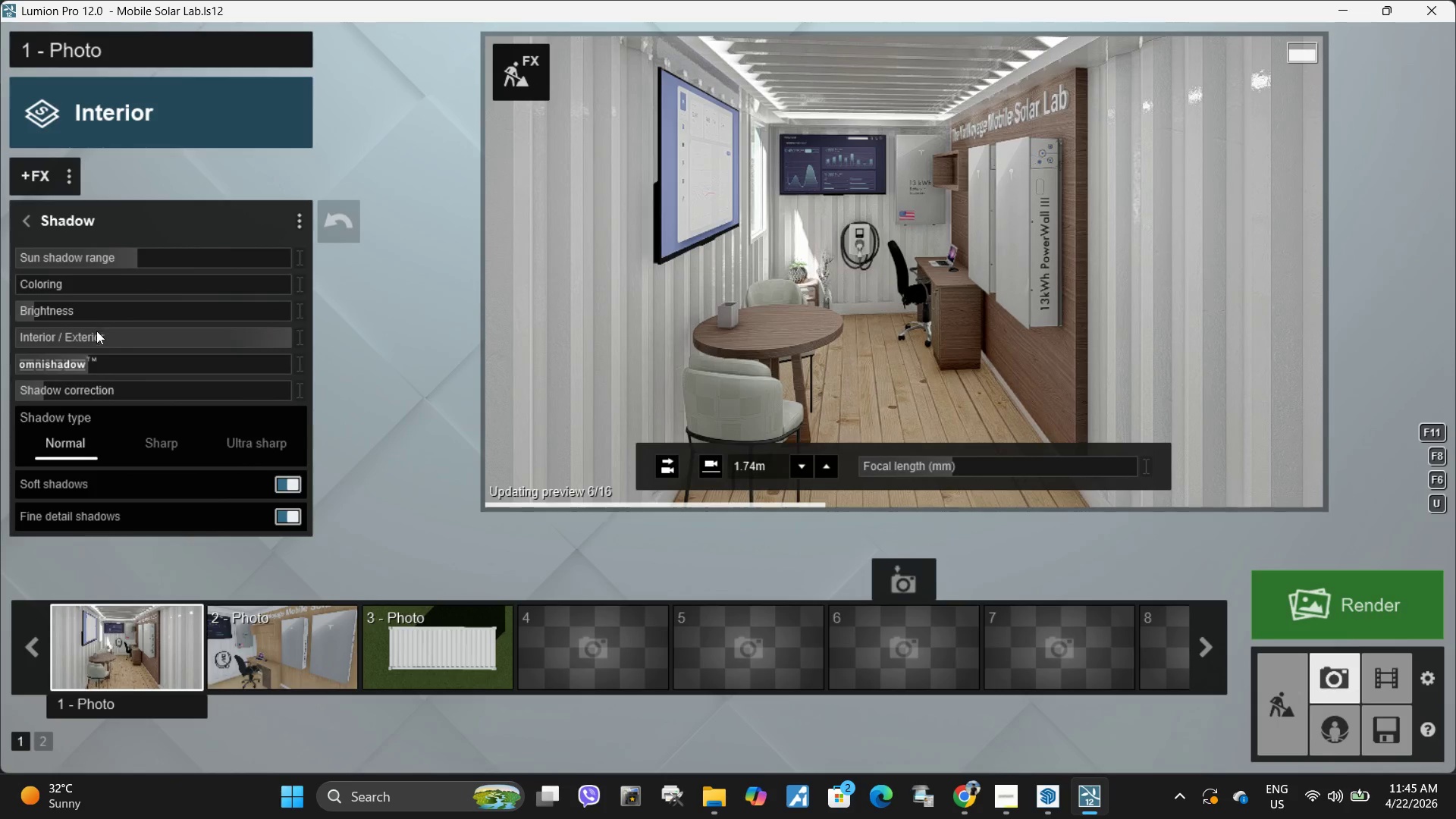 
left_click_drag(start_coordinate=[107, 364], to_coordinate=[696, 347])
 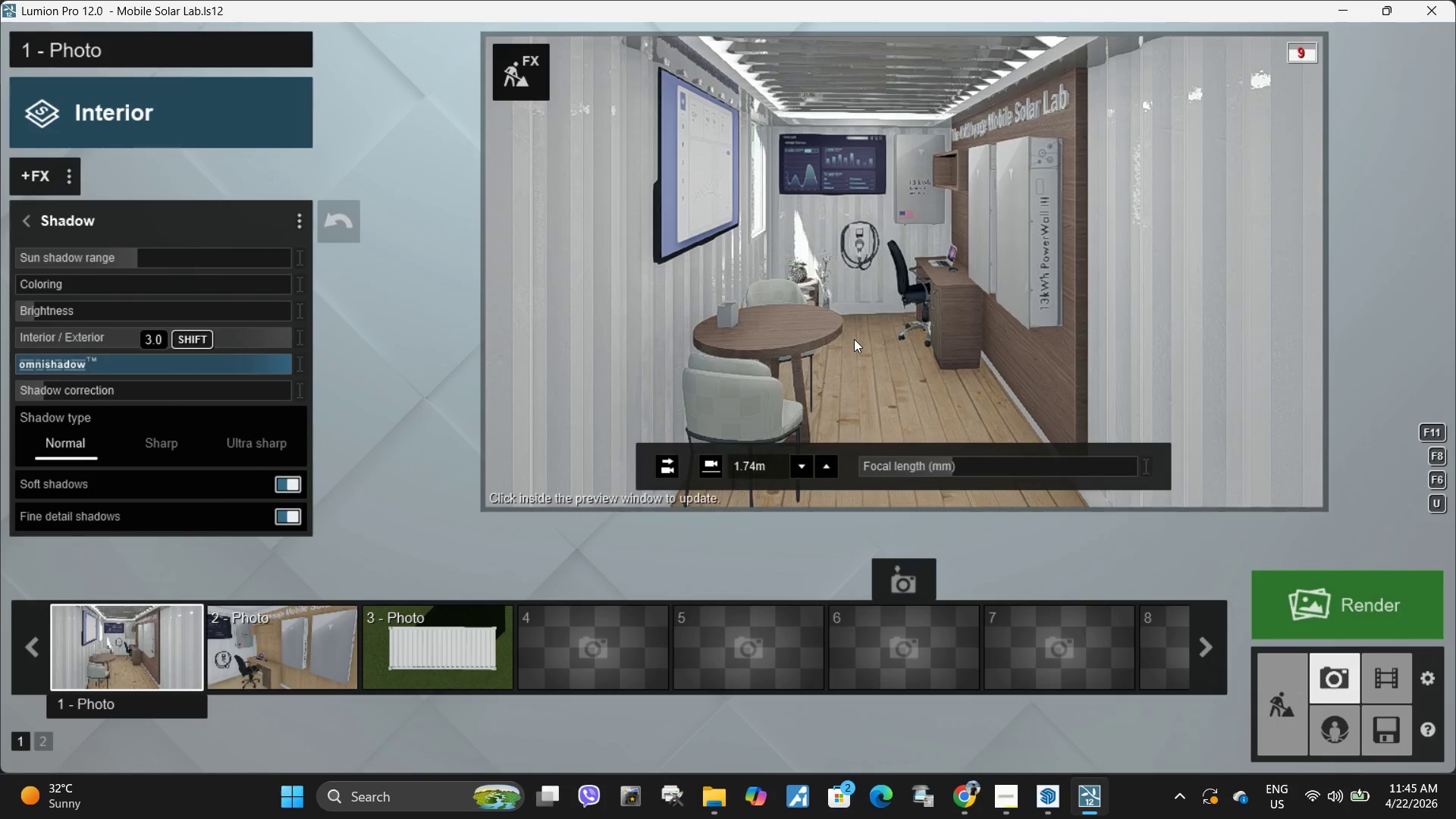 
left_click([854, 339])
 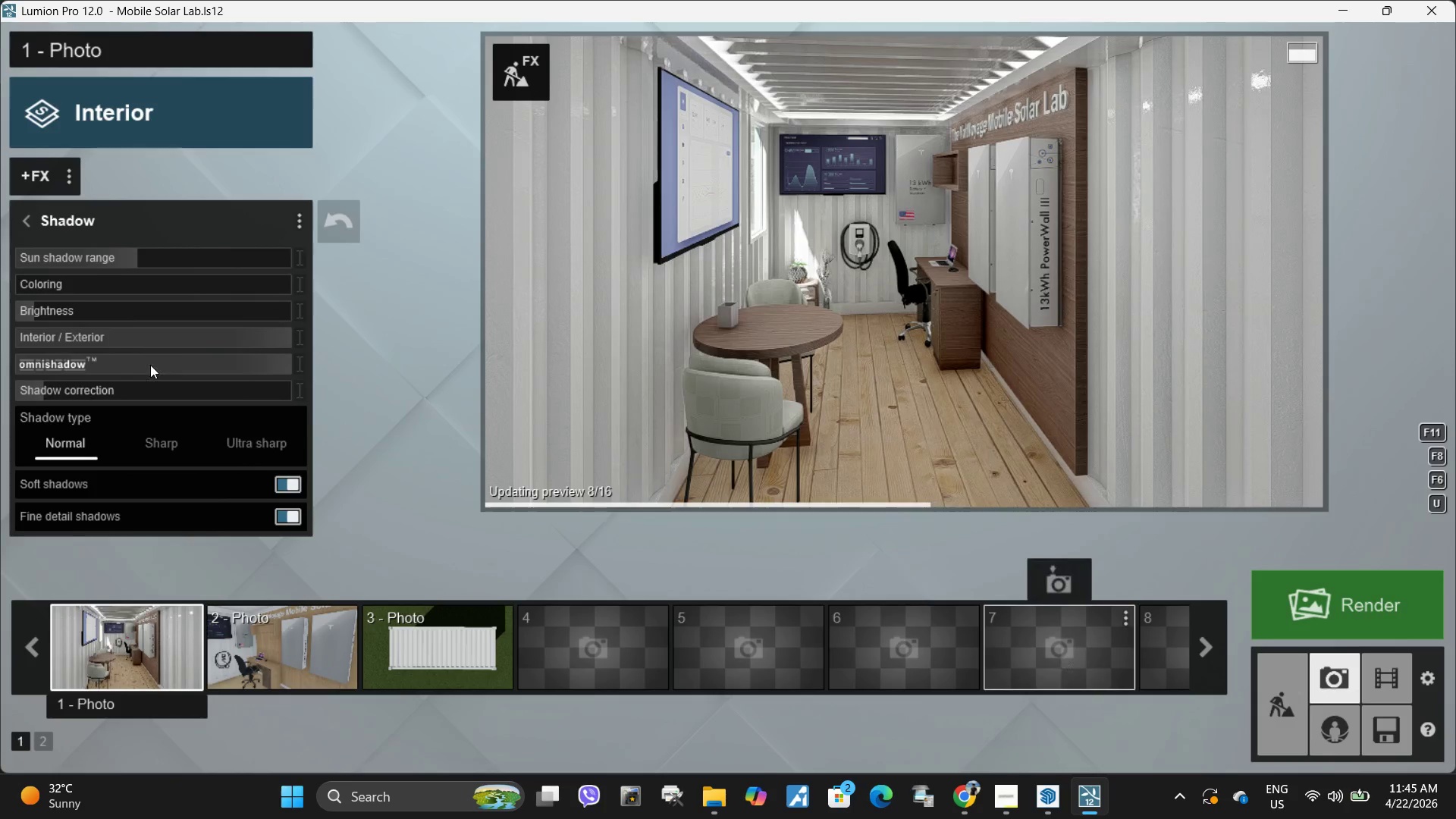 
left_click([199, 362])
 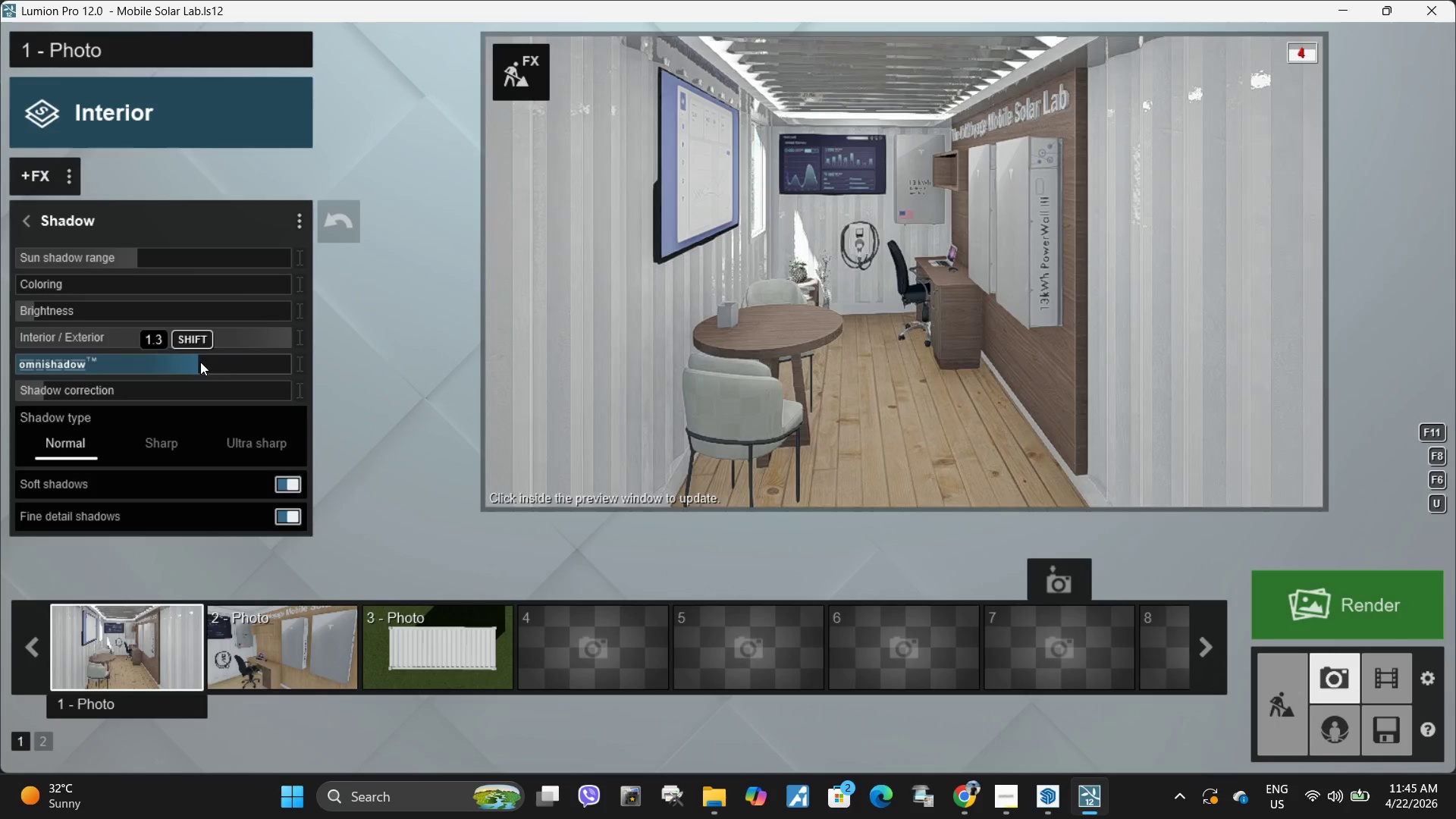 
left_click_drag(start_coordinate=[202, 362], to_coordinate=[215, 359])
 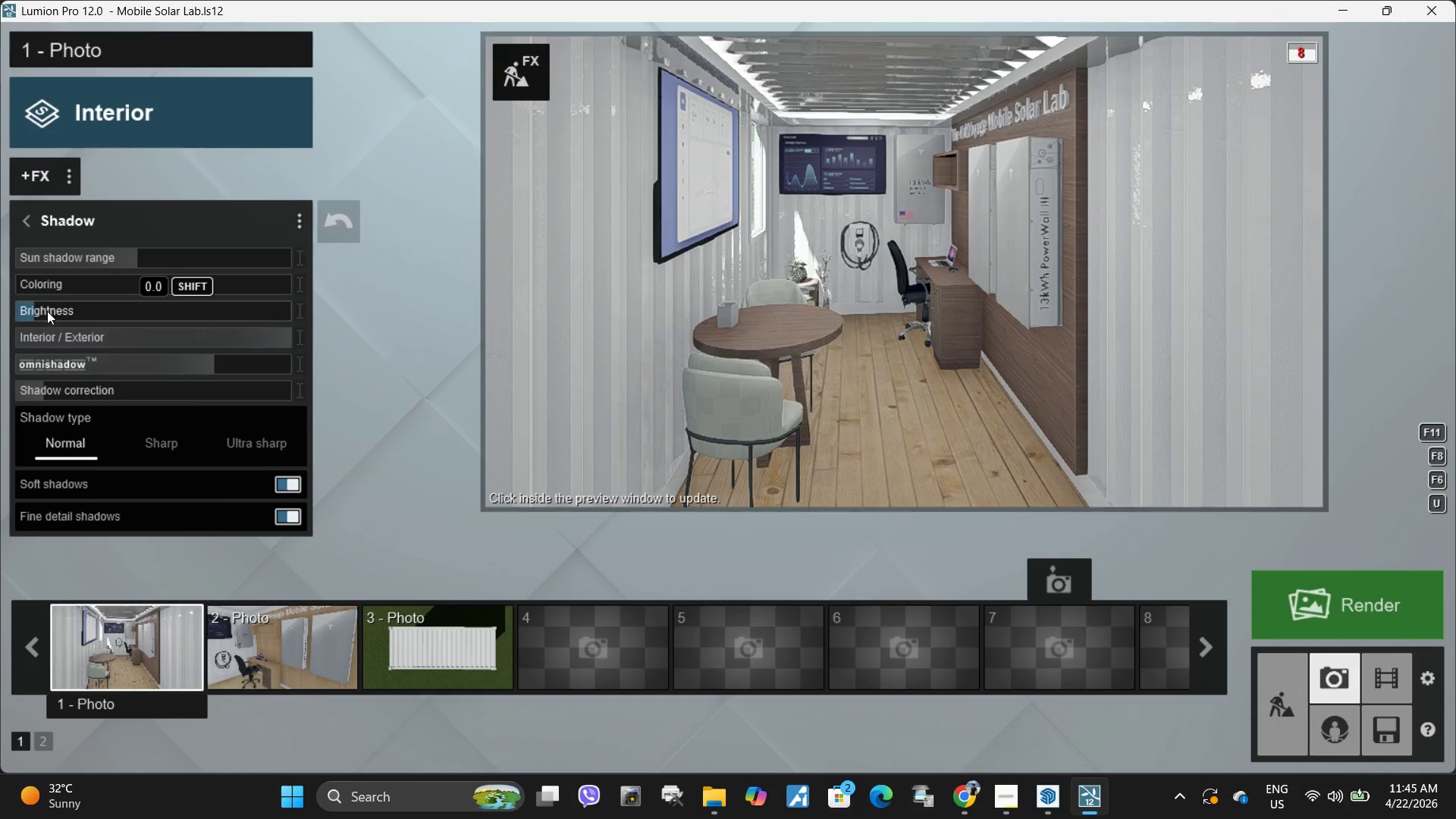 
left_click_drag(start_coordinate=[47, 311], to_coordinate=[49, 301])
 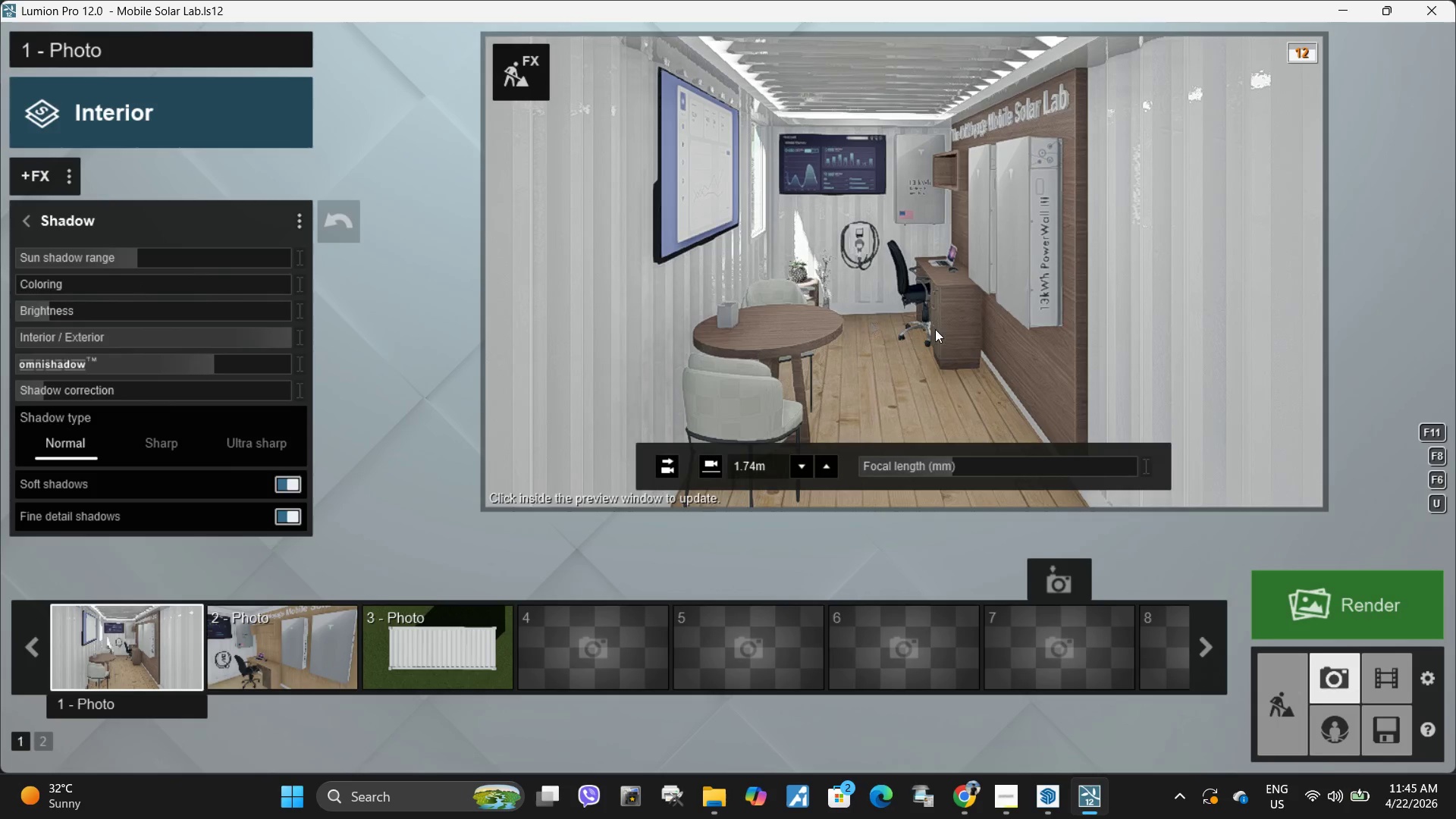 
left_click([935, 329])
 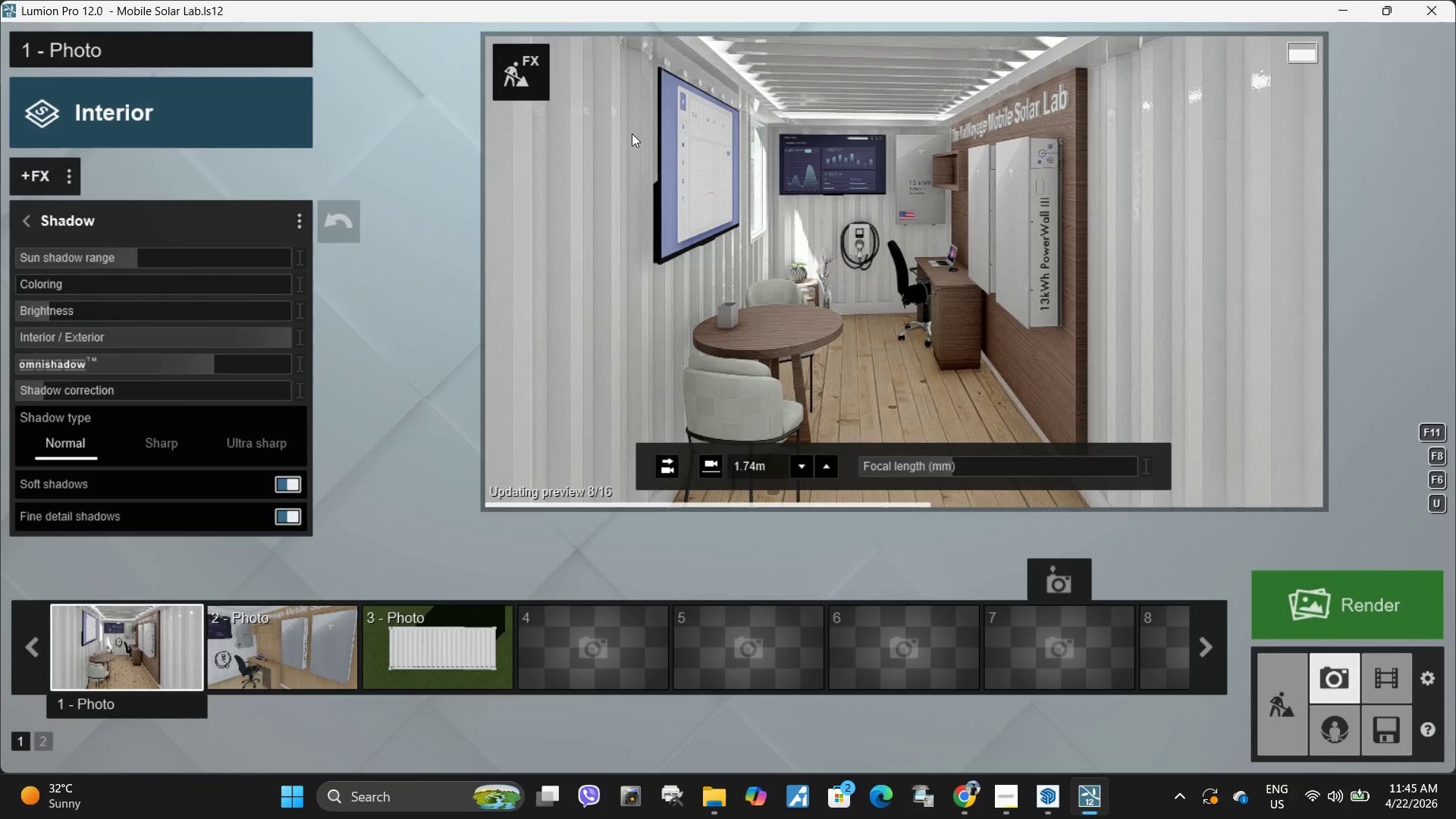 
left_click([510, 68])
 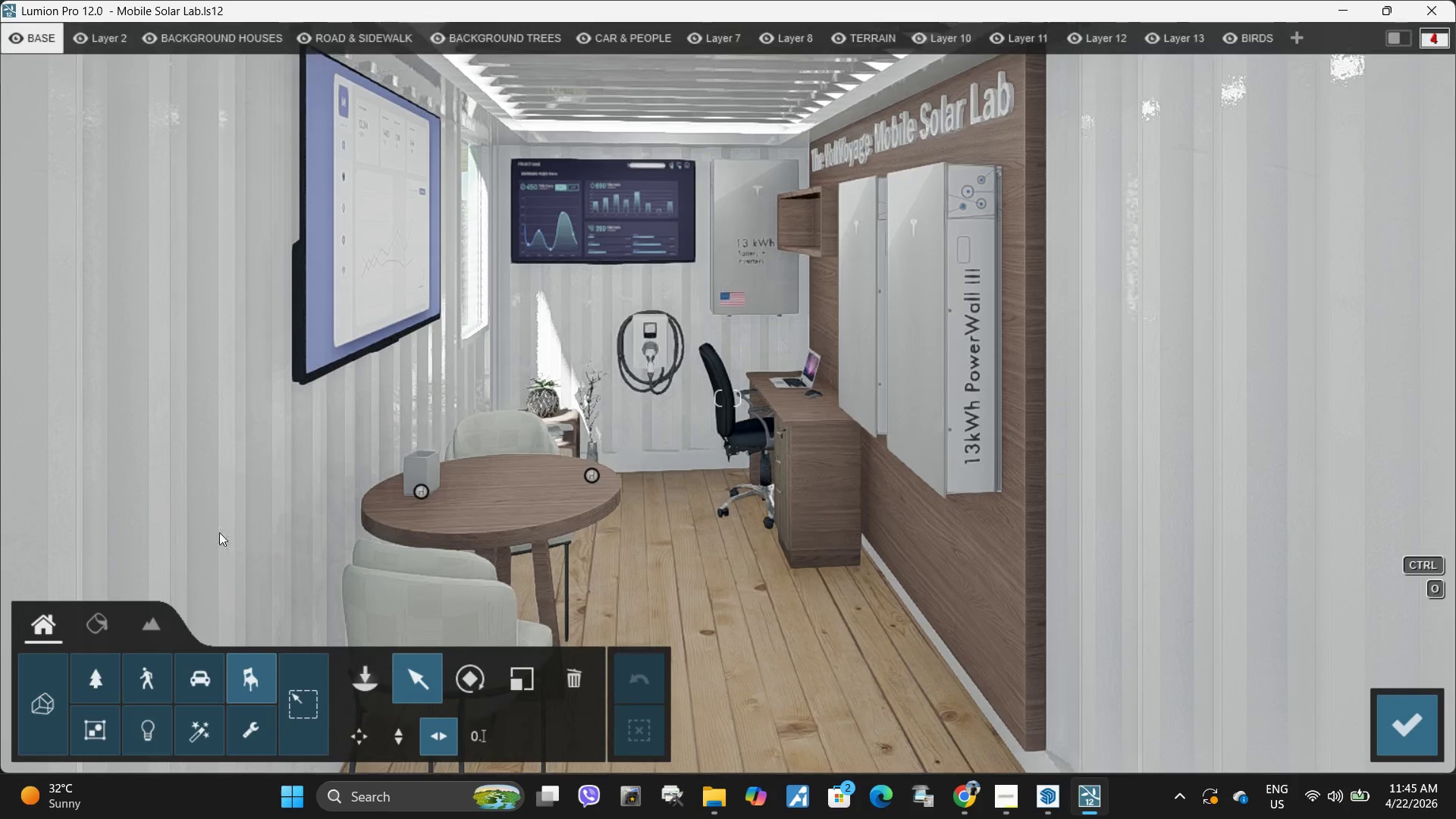 
left_click([99, 623])
 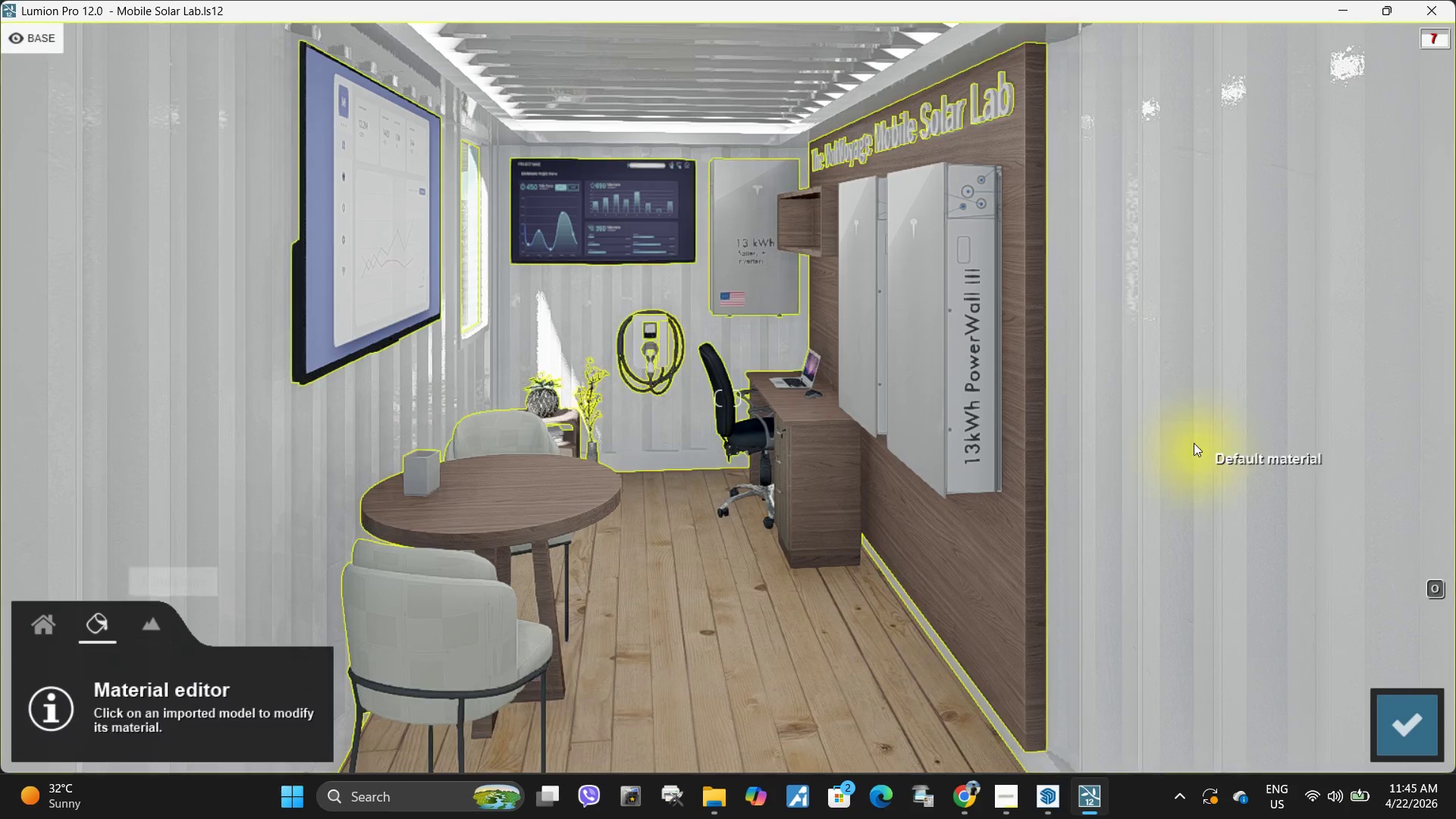 
left_click([1191, 438])
 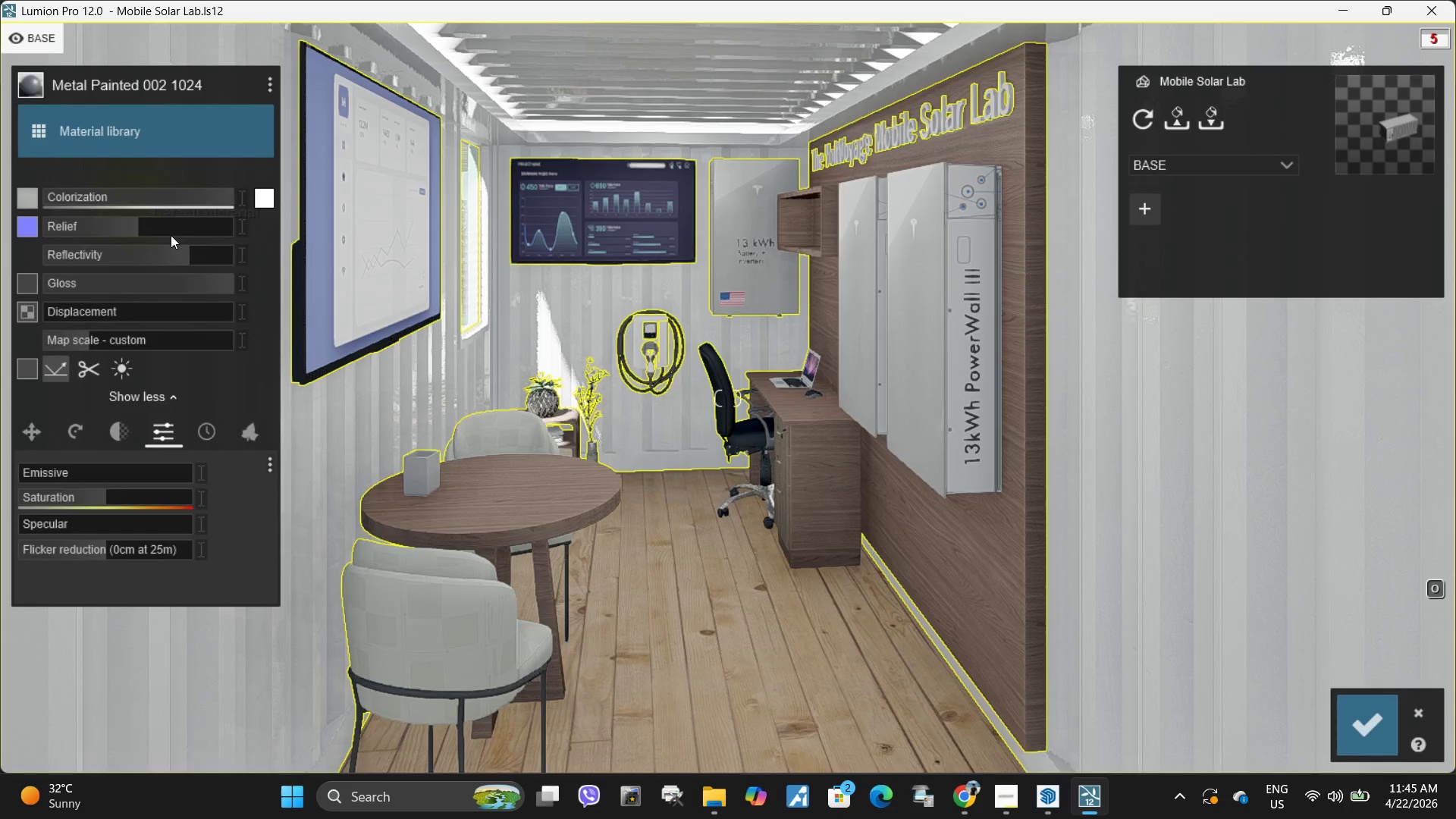 
left_click_drag(start_coordinate=[172, 254], to_coordinate=[98, 259])
 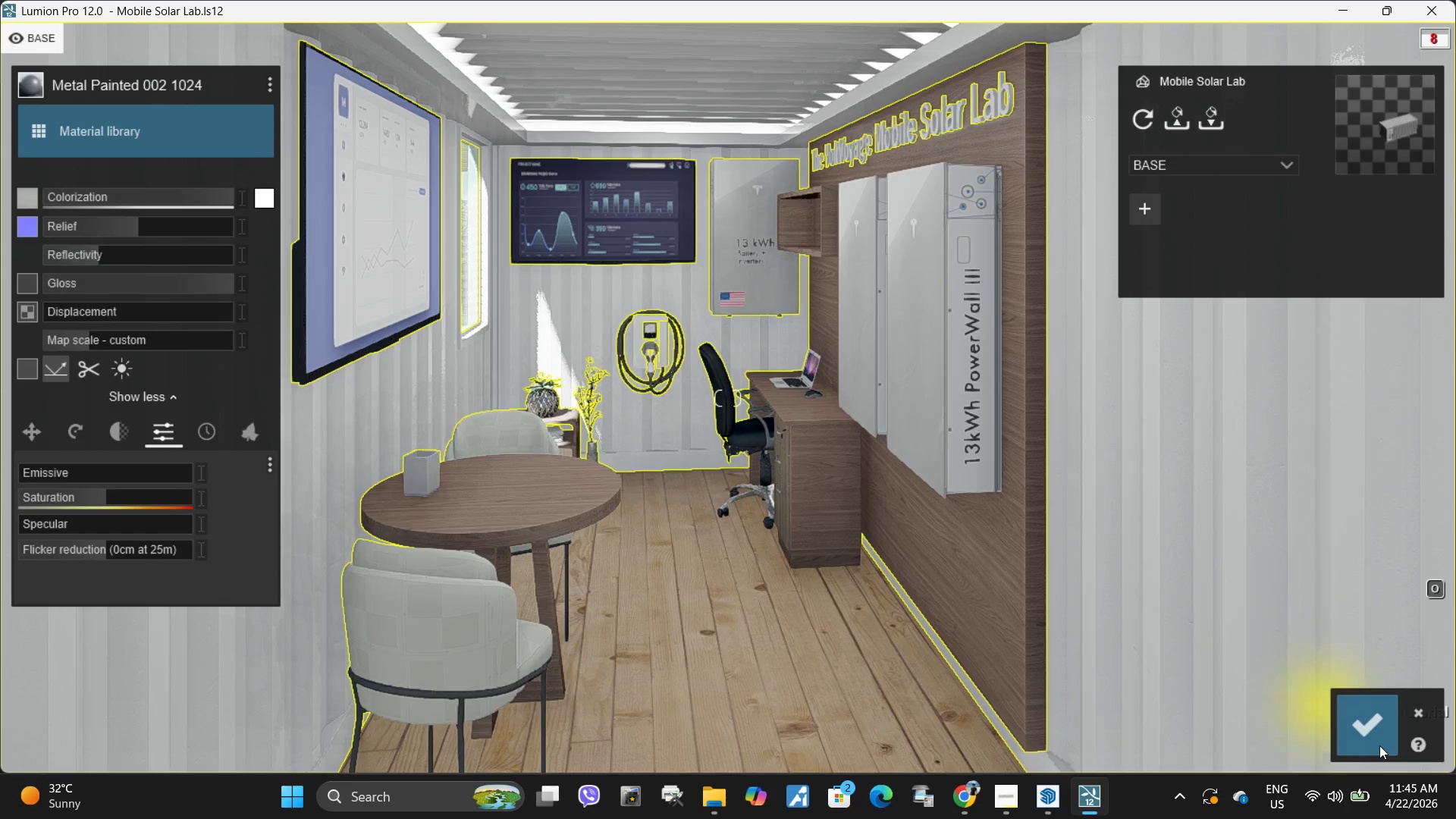 
left_click([1379, 745])
 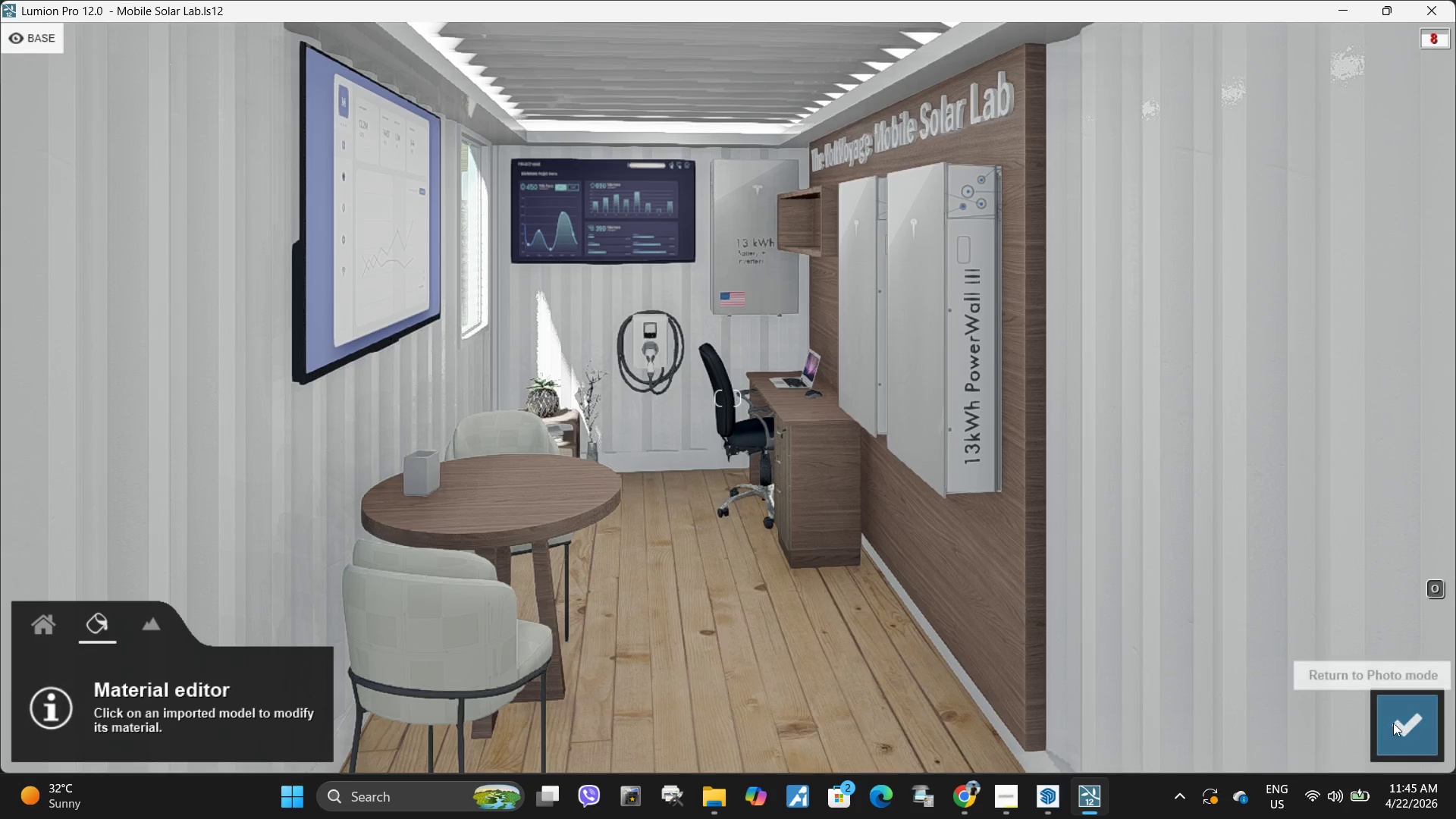 
left_click([1407, 726])
 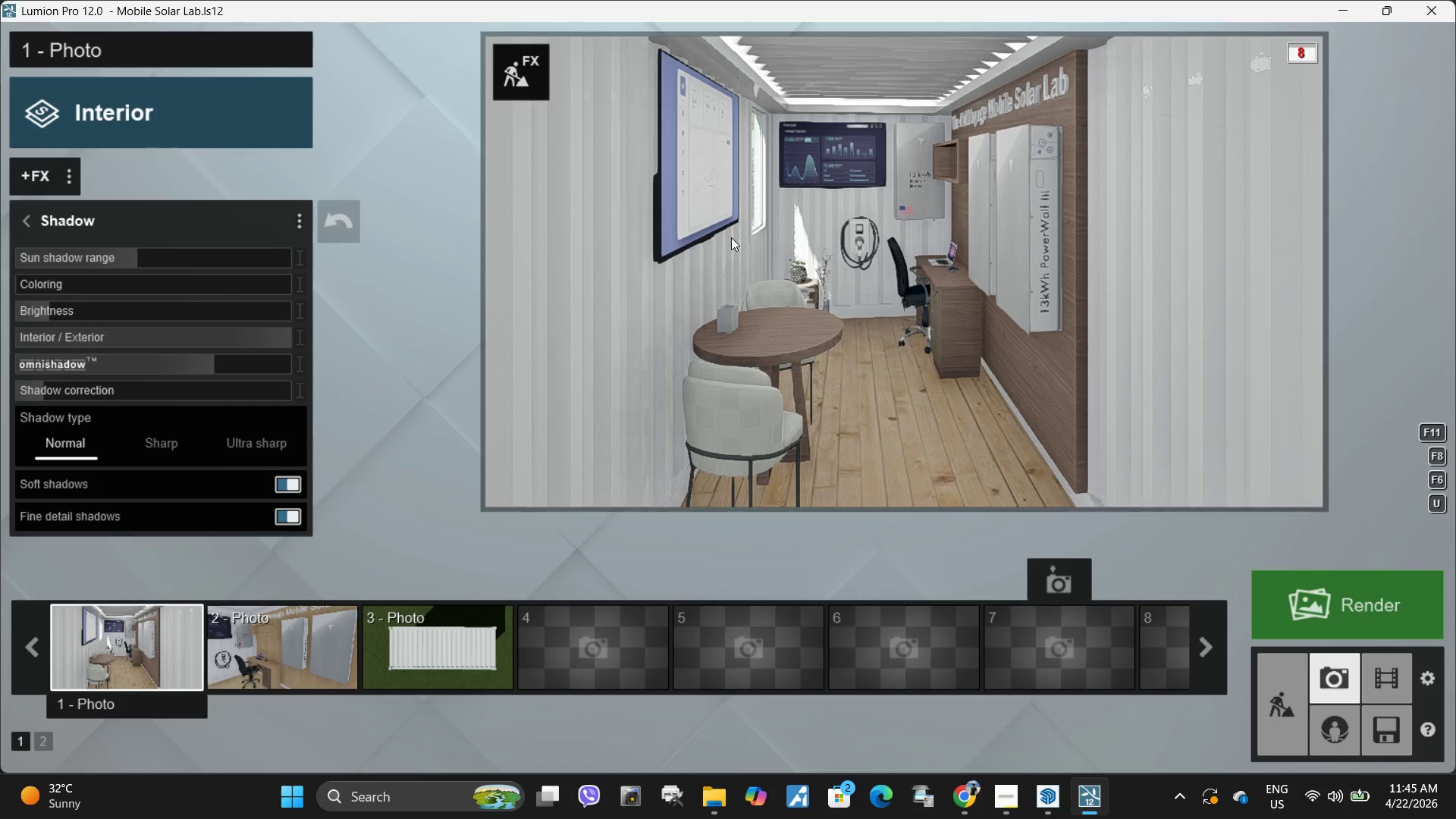 
left_click([916, 315])
 